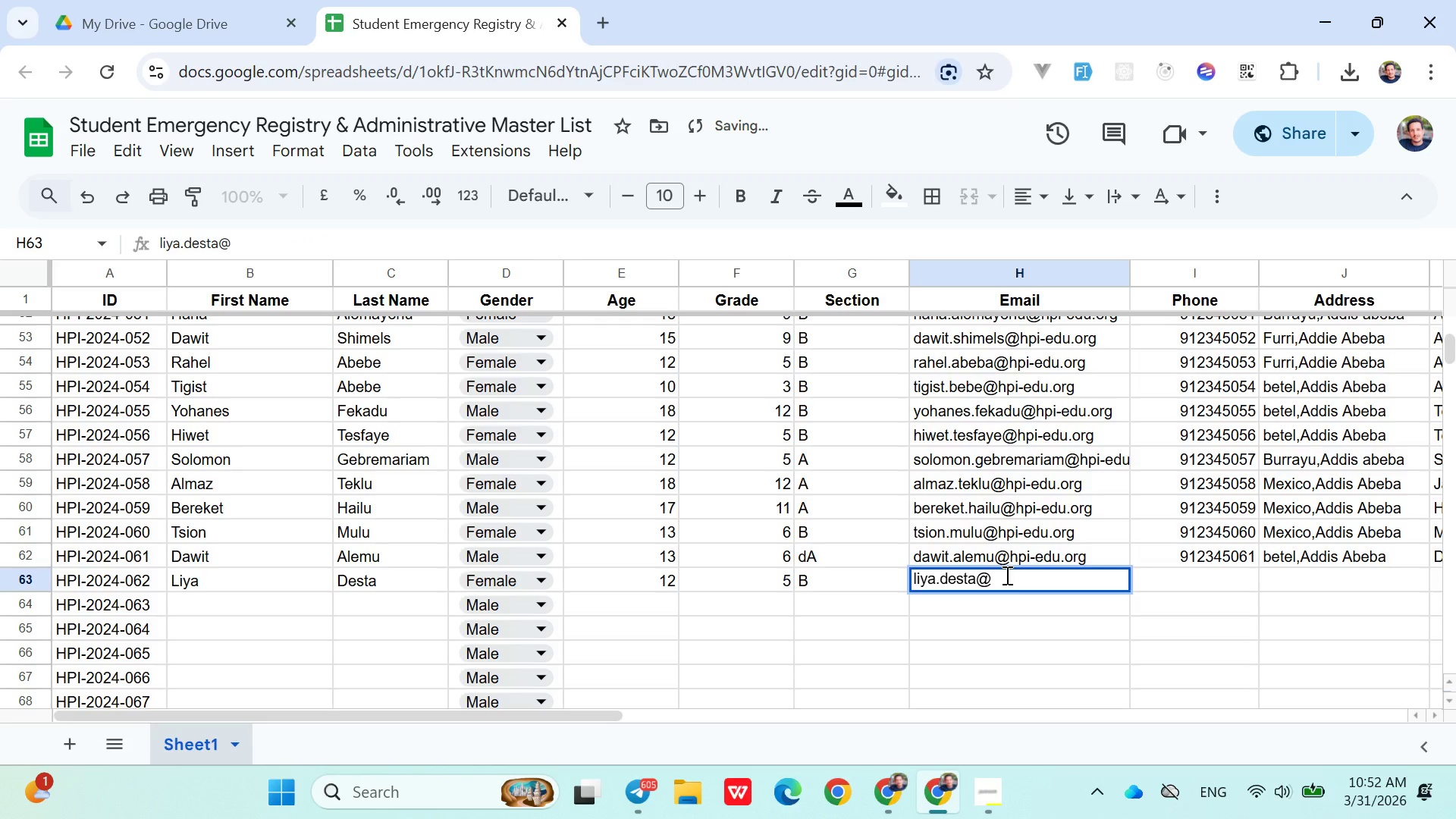 
type(hpi-edi)
key(Backspace)
type(u.org)
 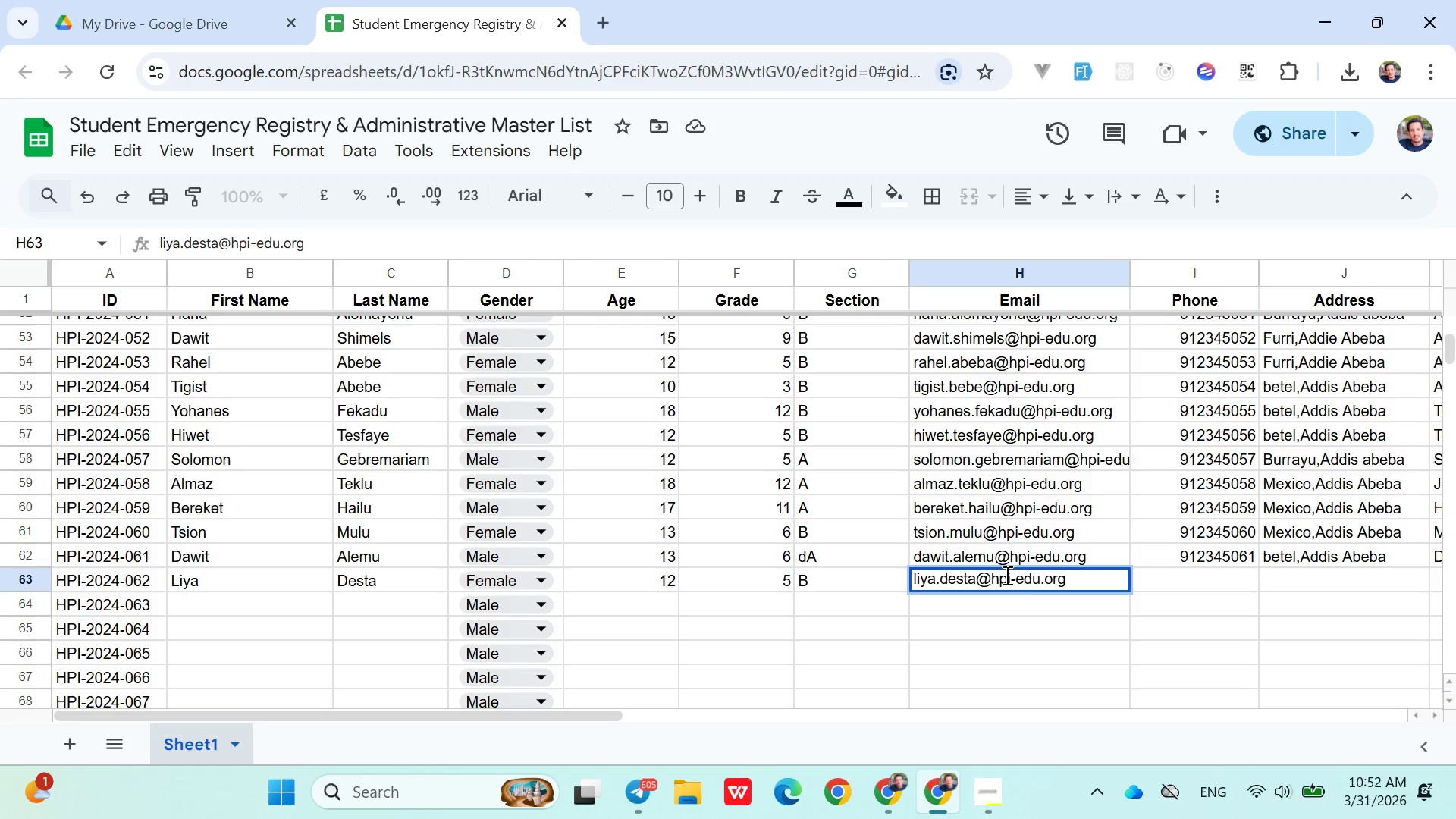 
key(ArrowRight)
 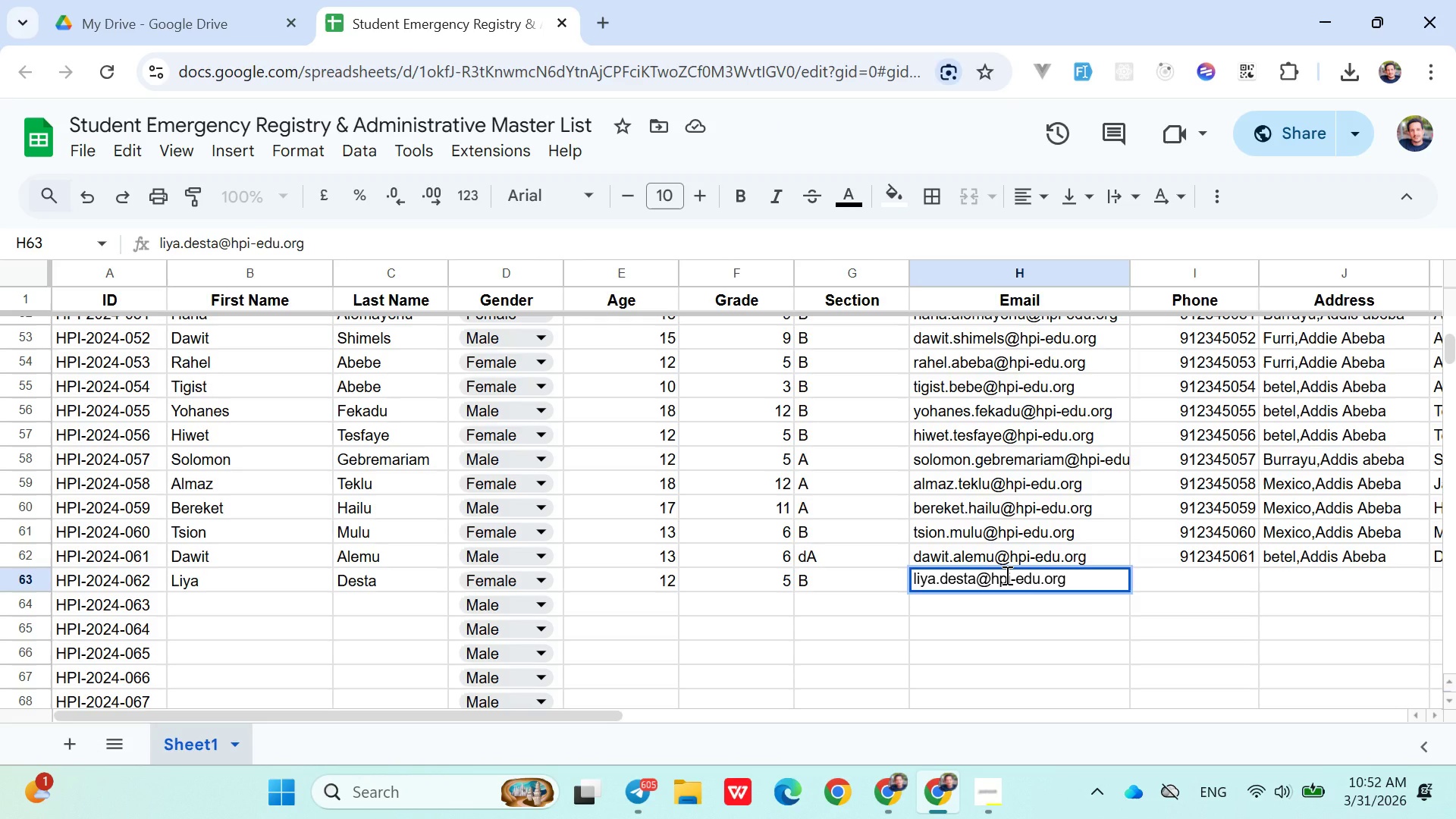 
key(ArrowRight)
 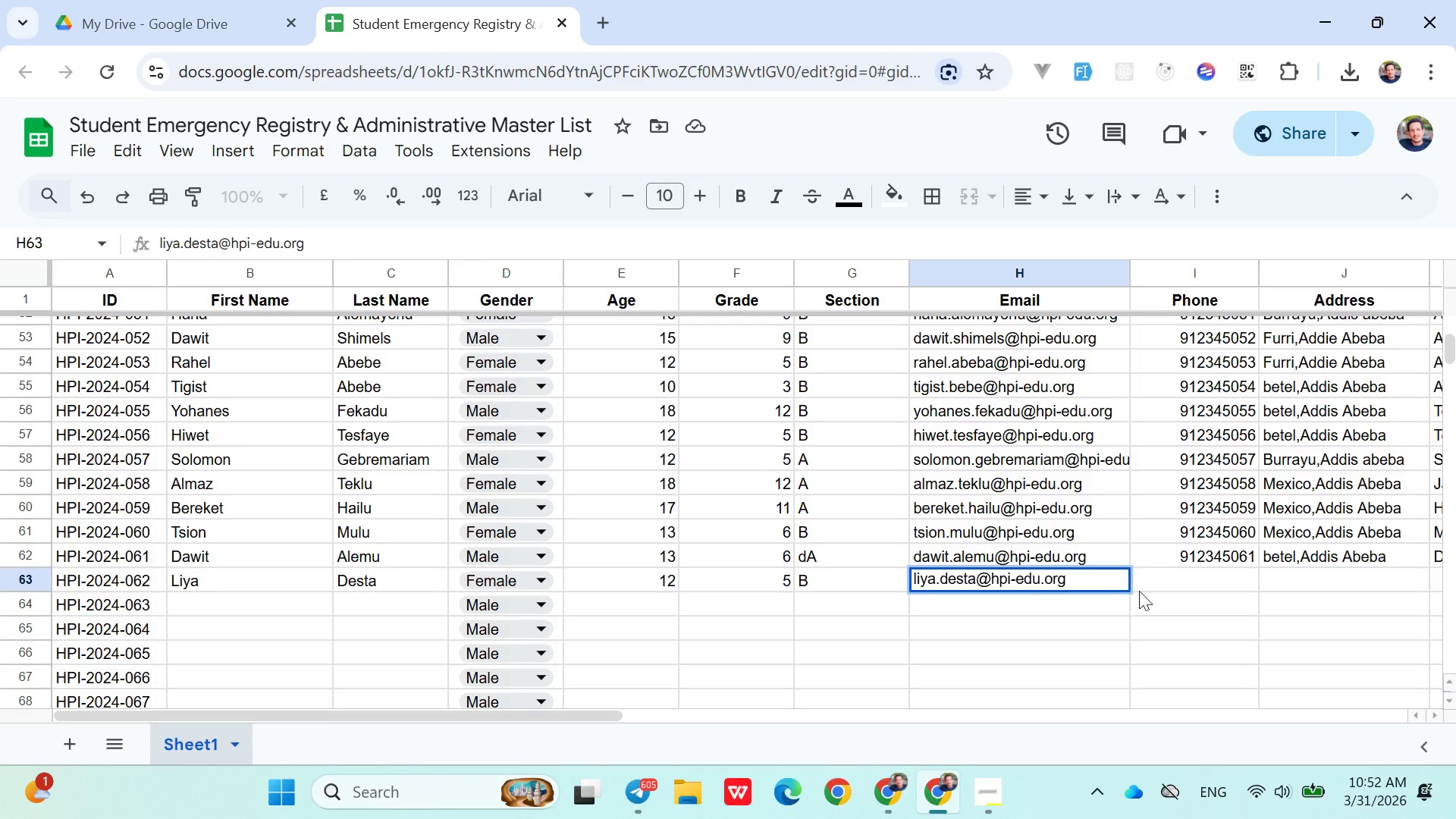 
left_click([1150, 582])
 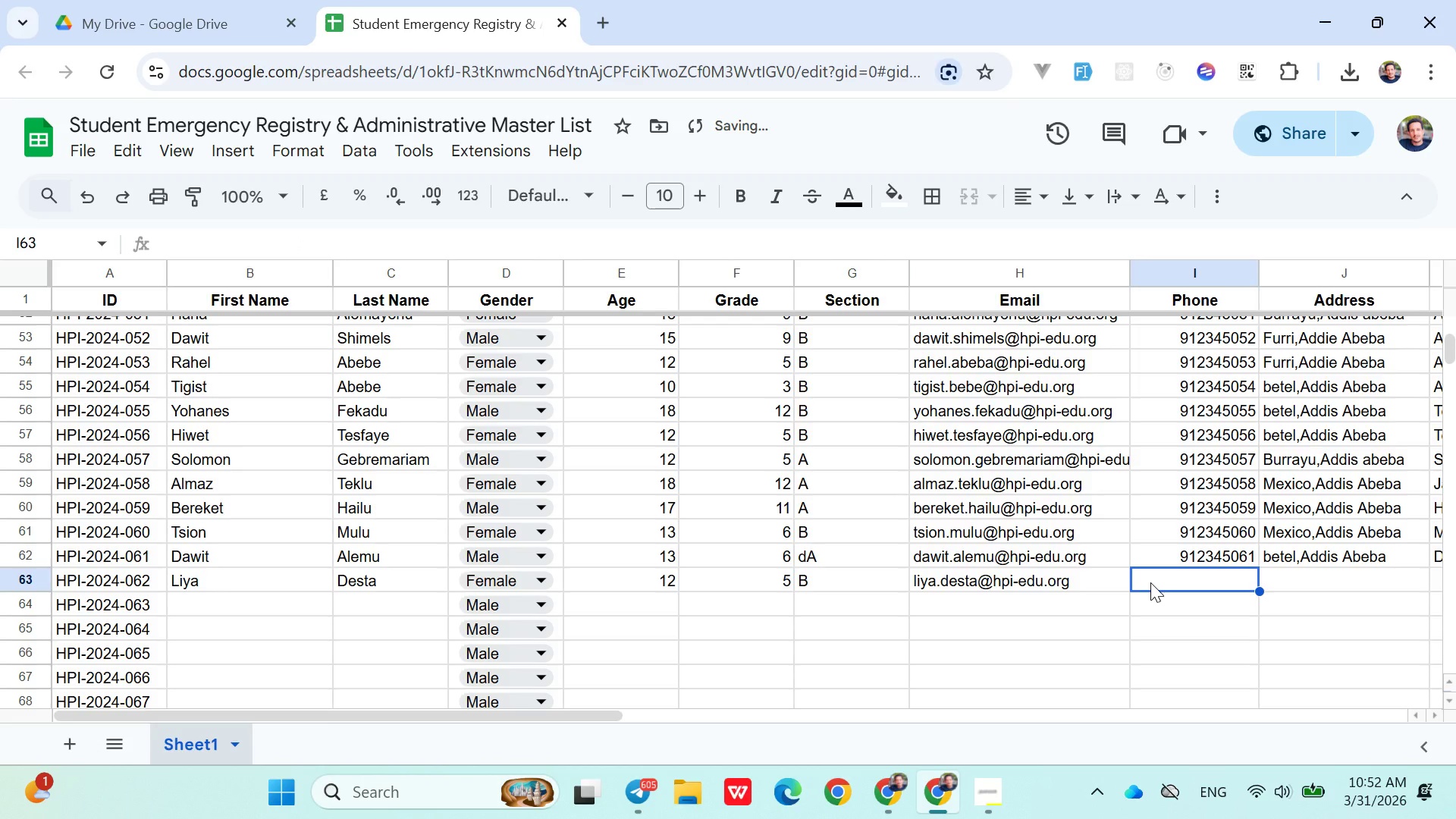 
type(0912345062)
 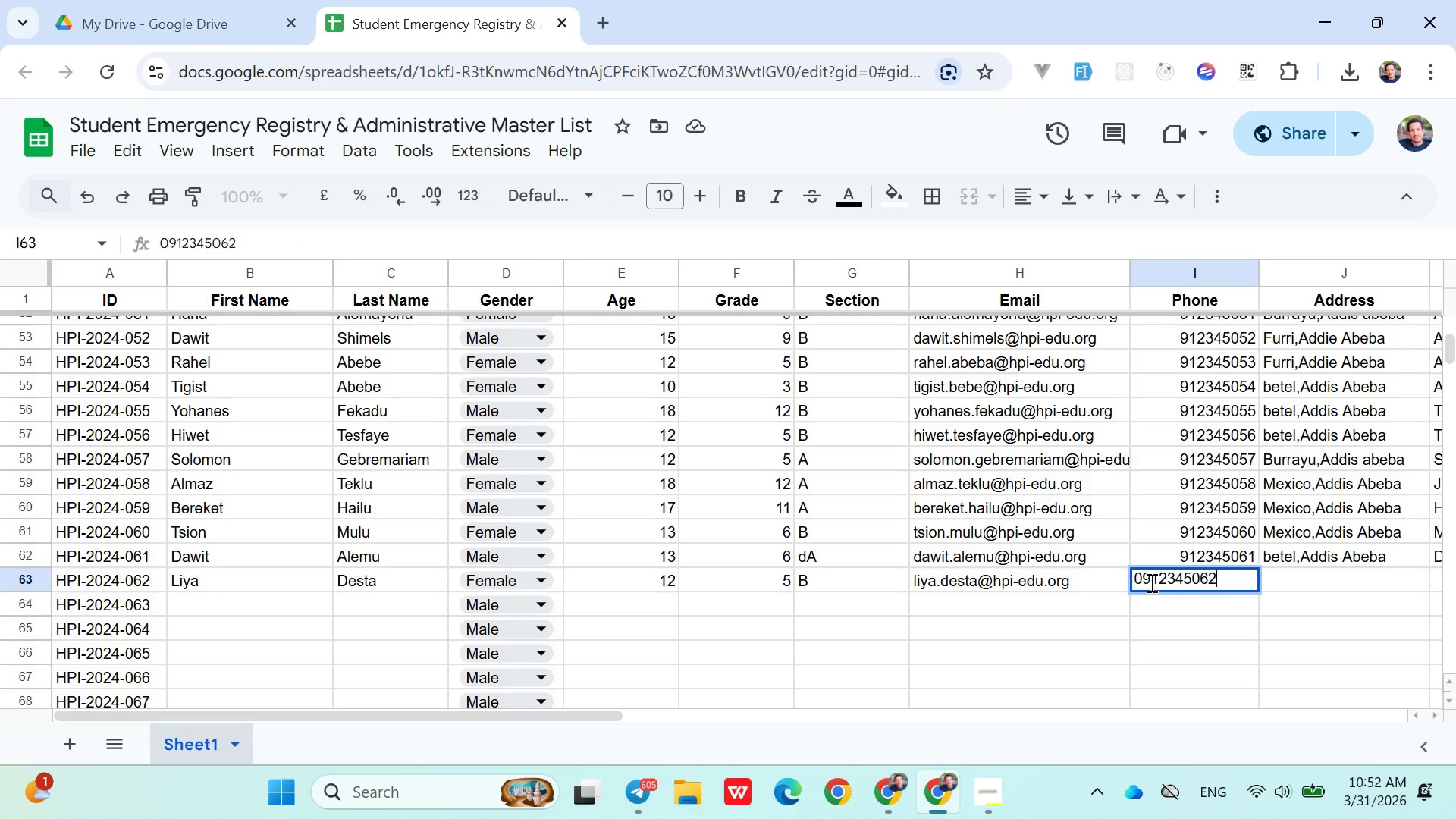 
key(ArrowRight)
 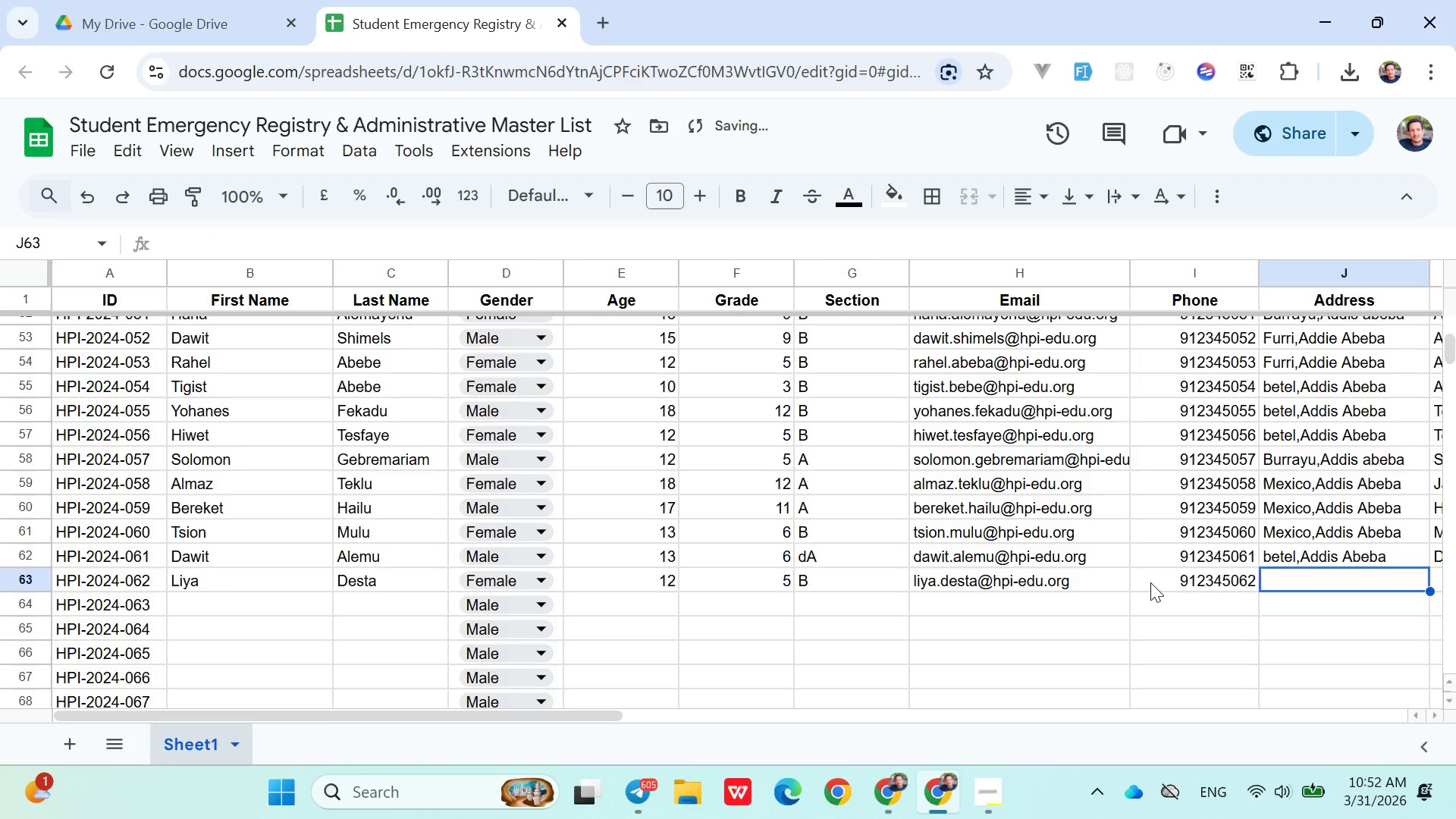 
type(Ayer)
 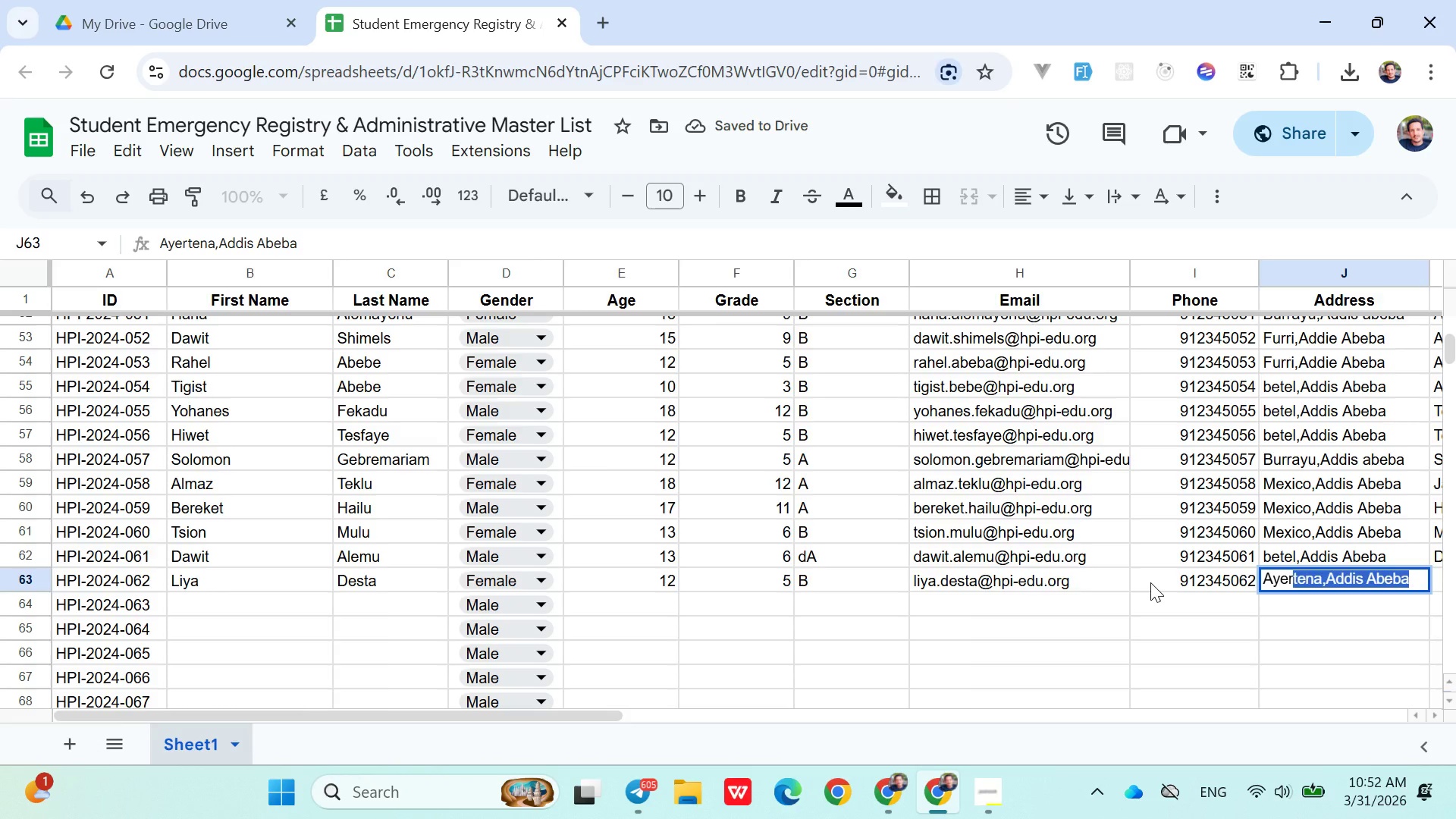 
key(ArrowRight)
 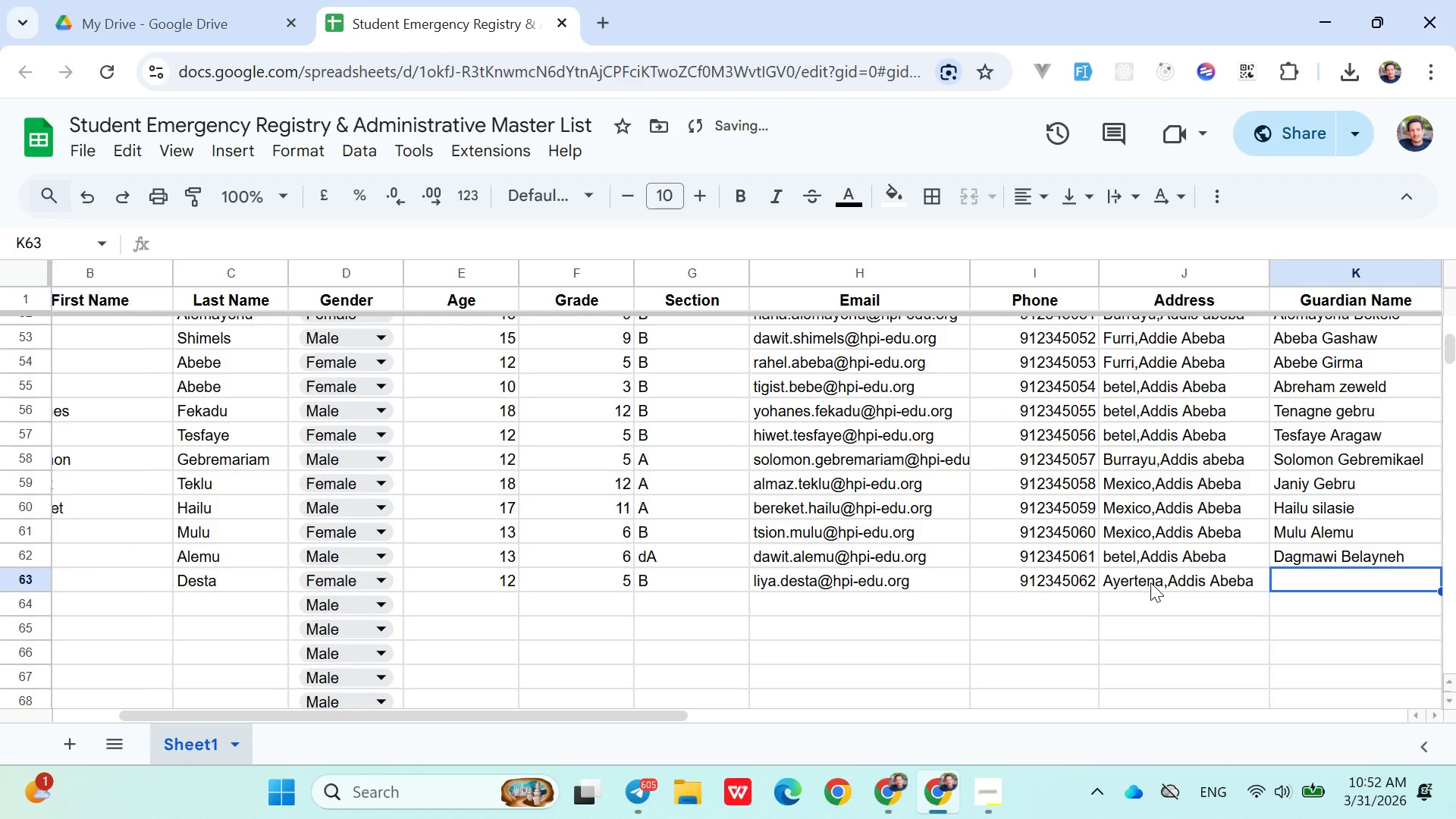 
key(Shift+D)
 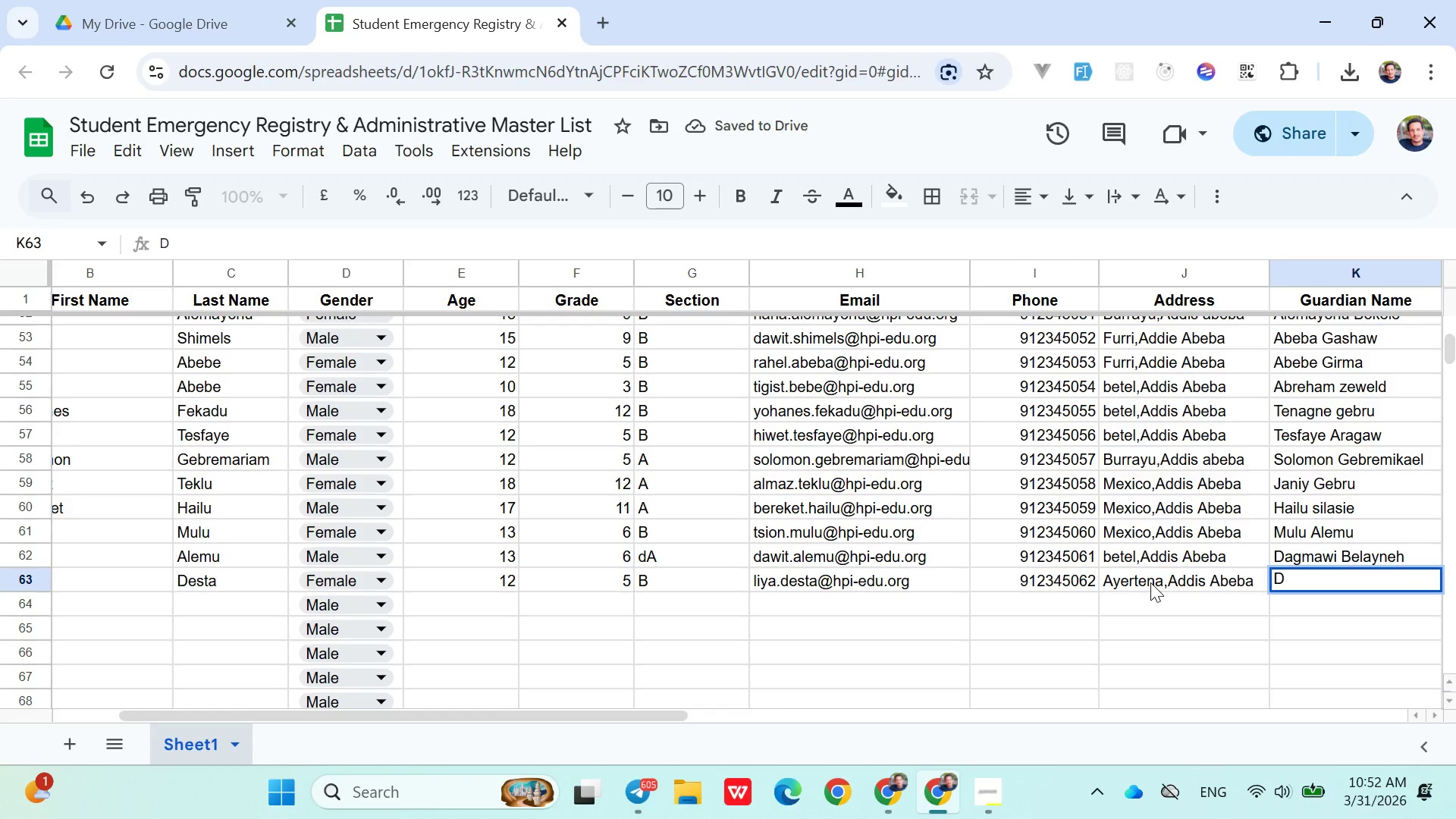 
key(Backspace)
 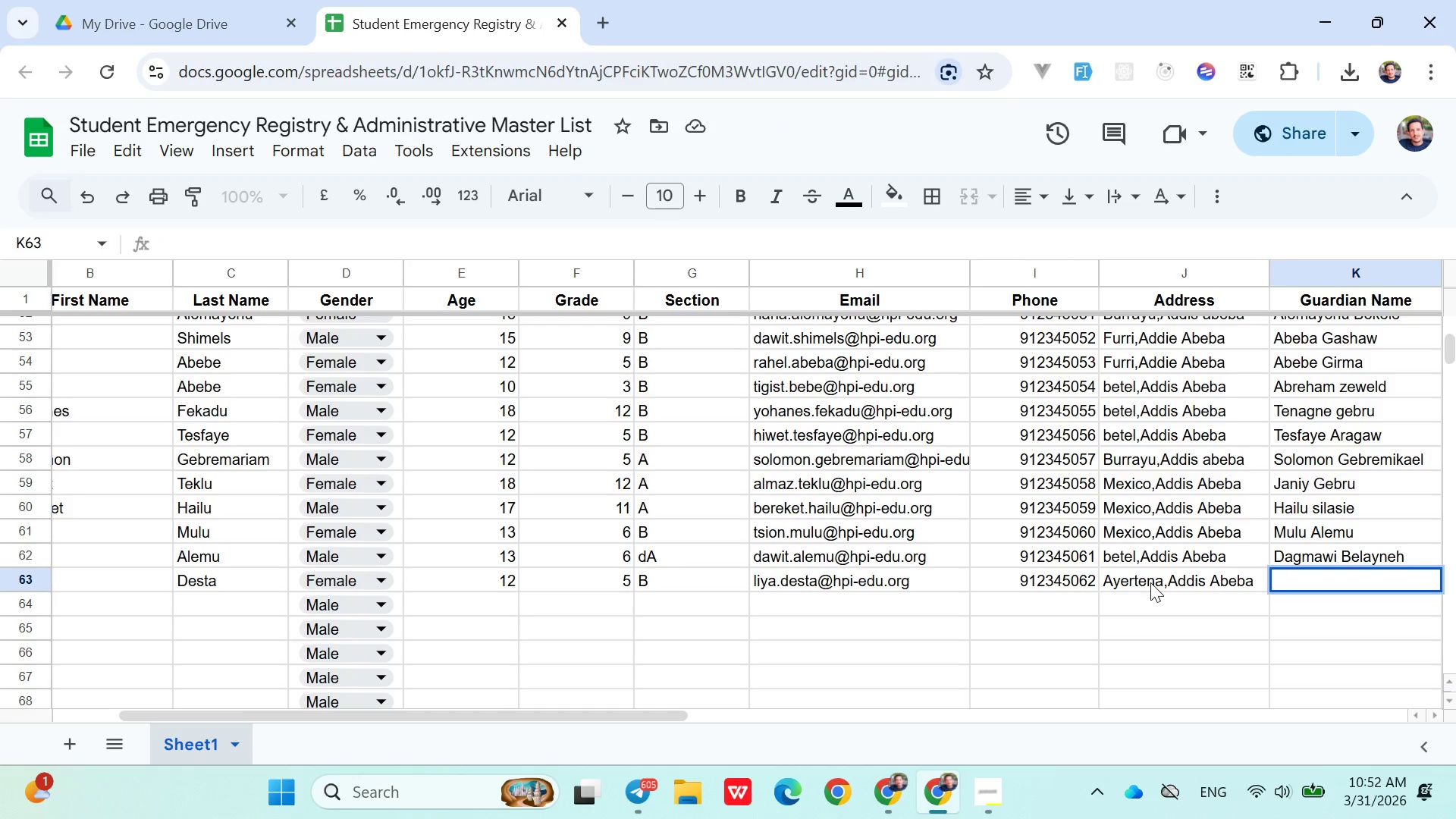 
type(Bekela)
key(Backspace)
type(e Dama)
 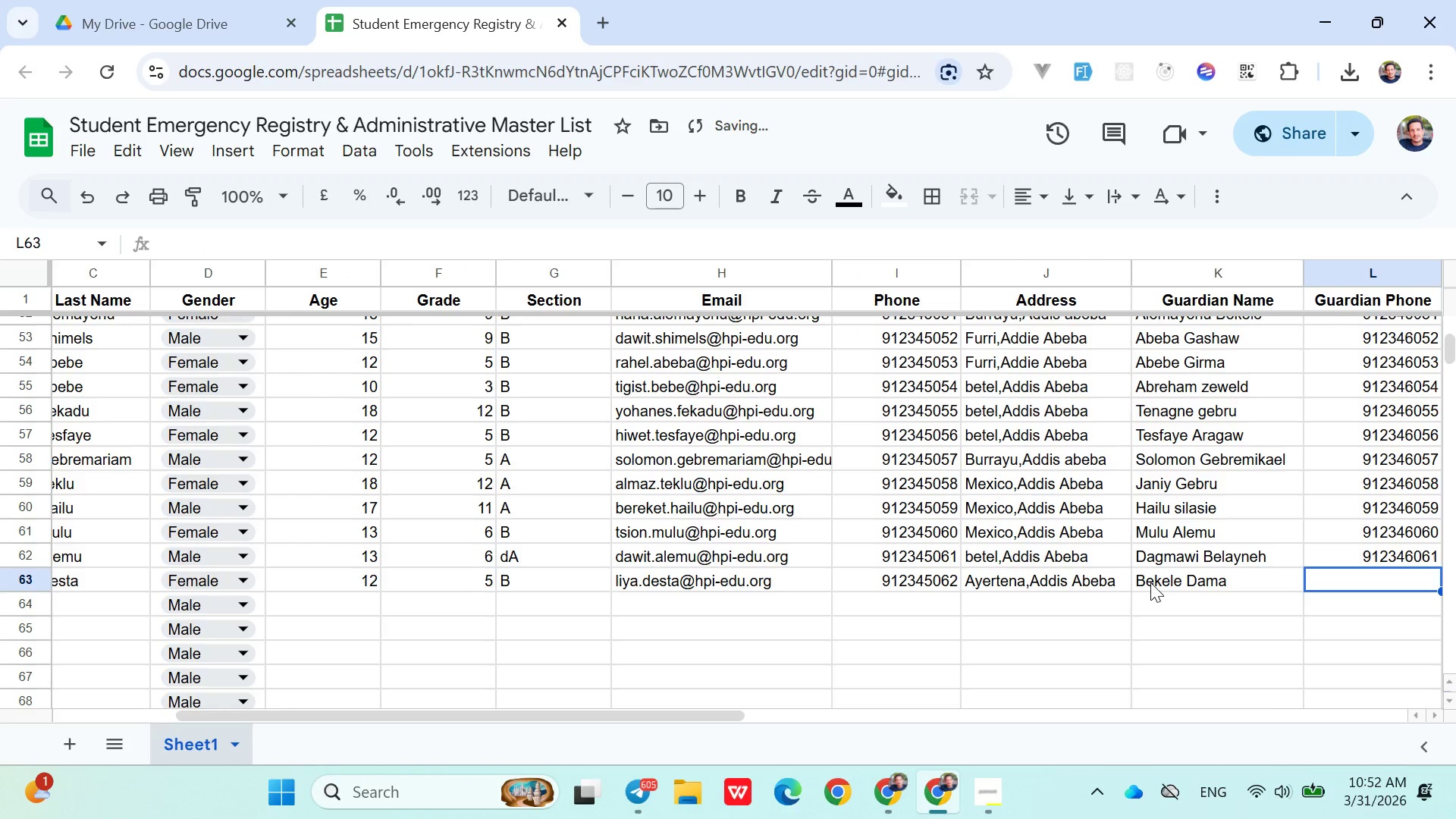 
 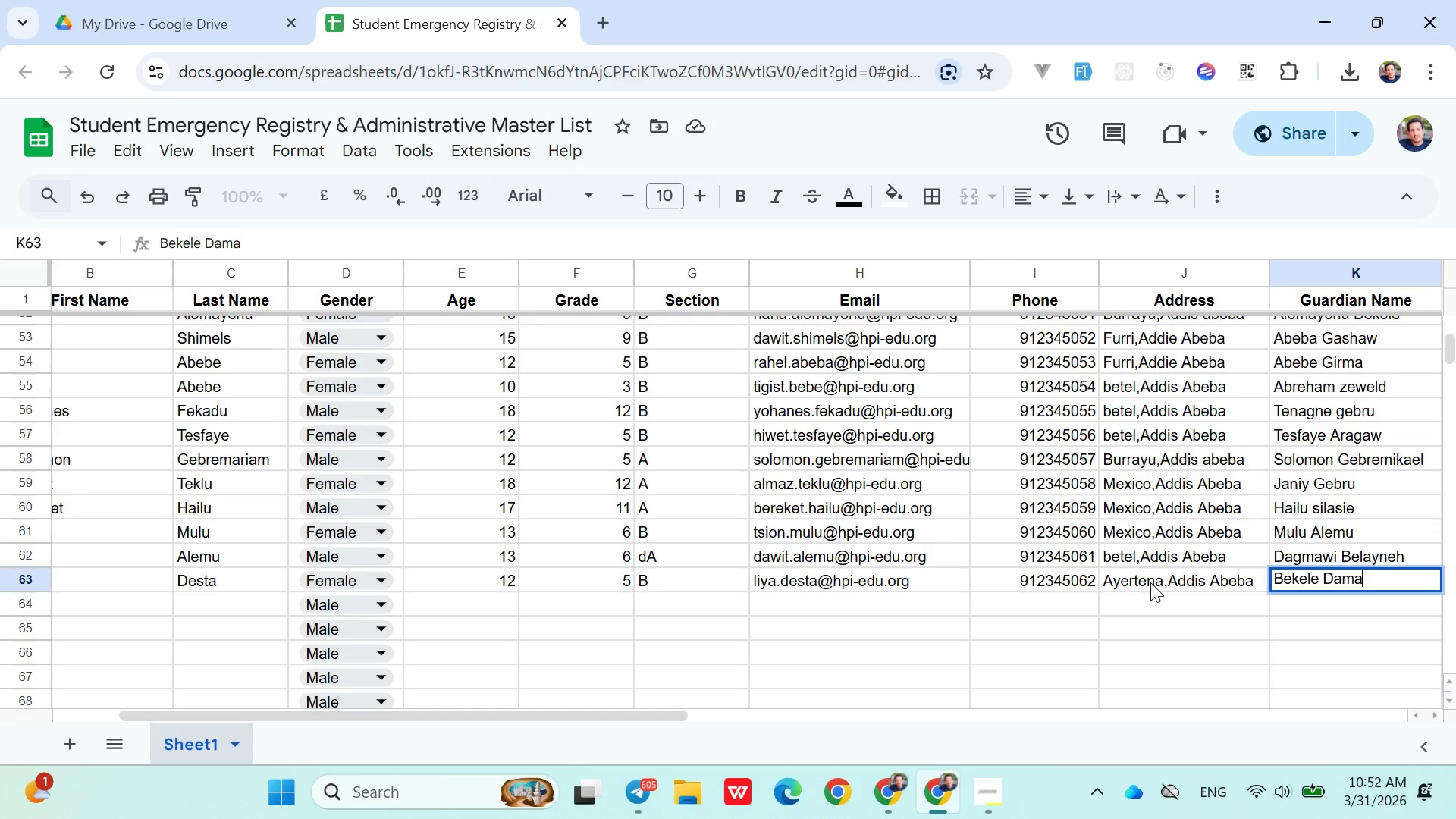 
key(ArrowRight)
 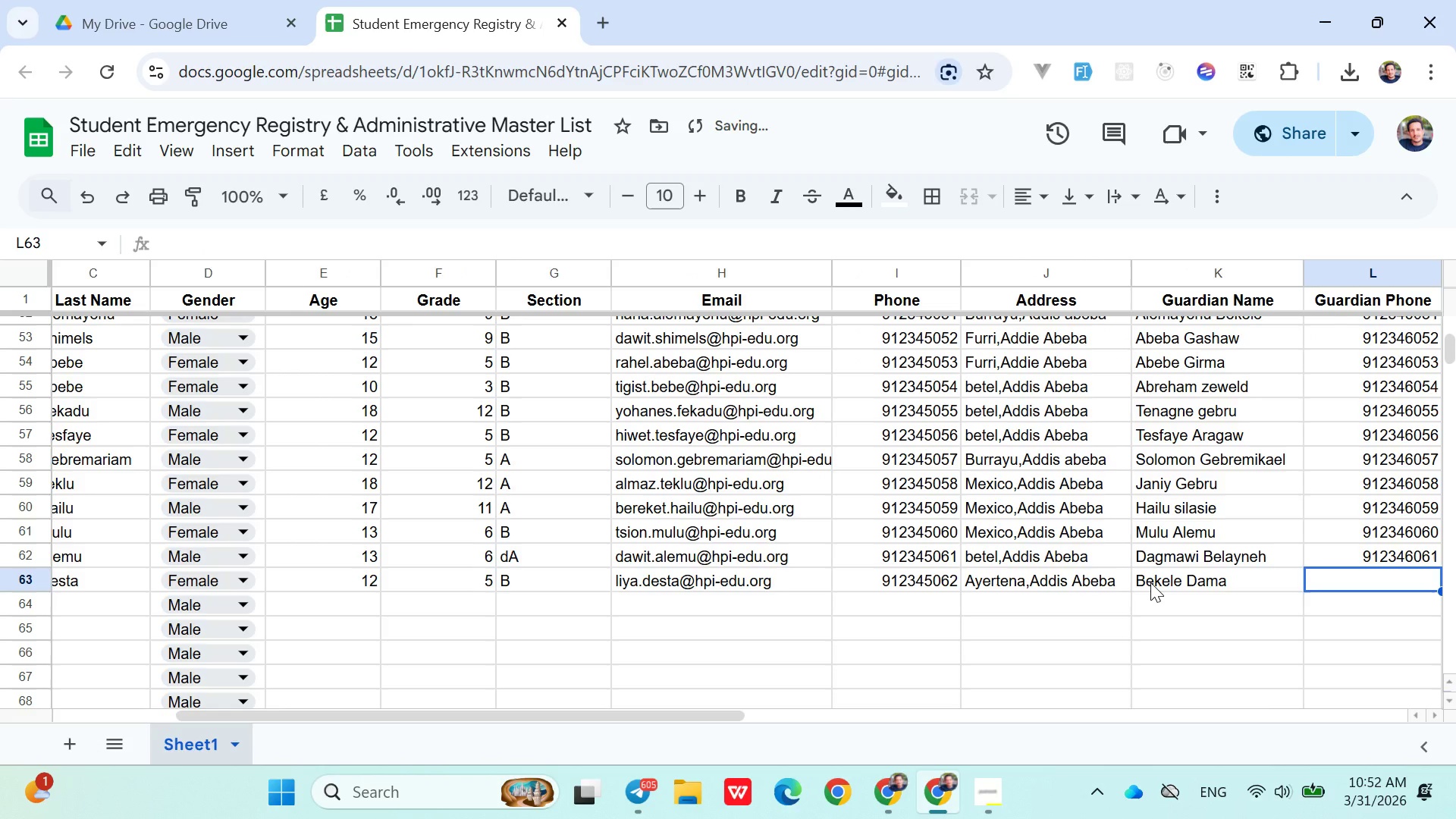 
type(09123450)
key(Backspace)
key(Backspace)
type(6063)
 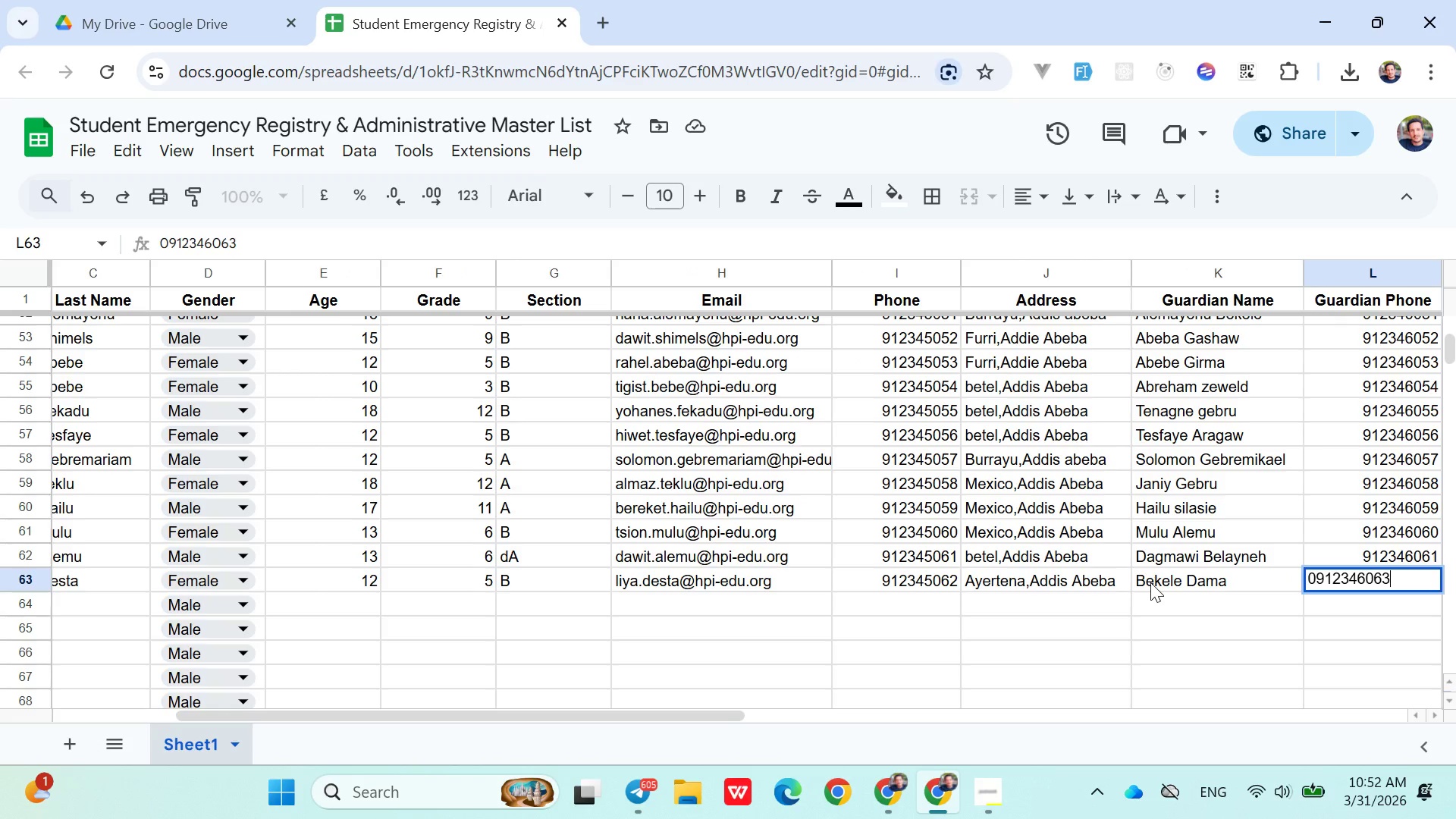 
key(ArrowDown)
 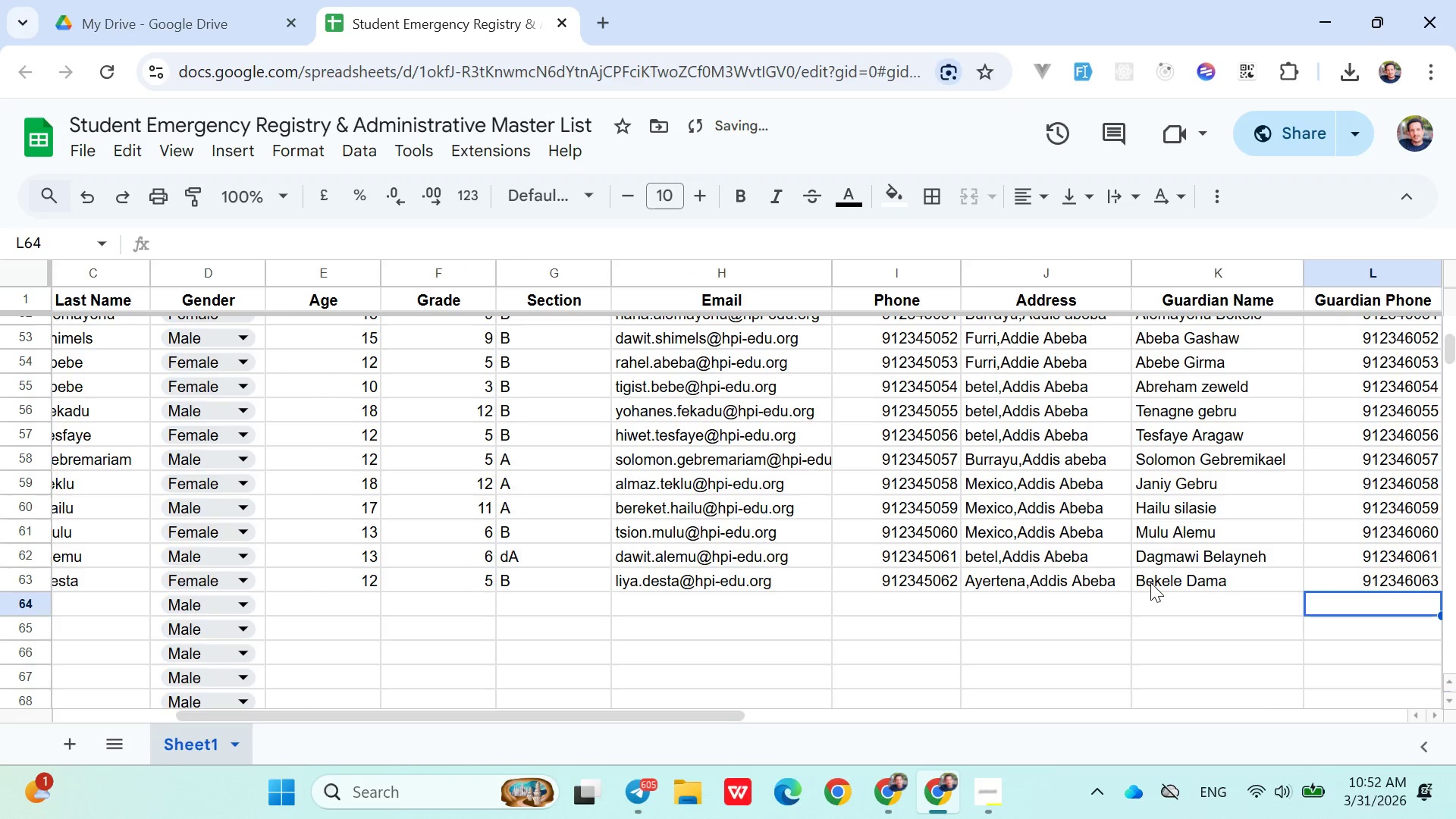 
key(ArrowUp)
 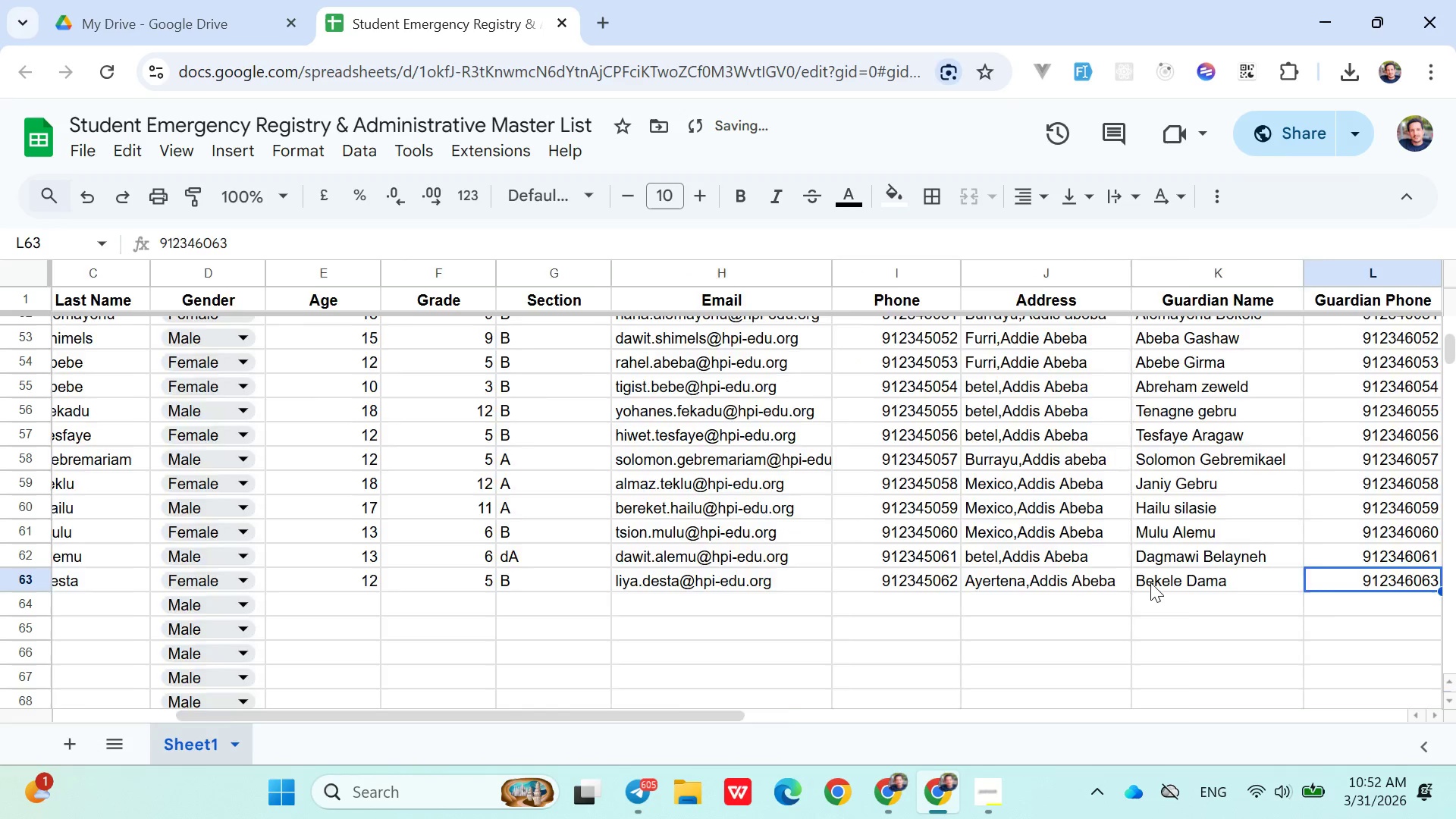 
key(ArrowRight)
 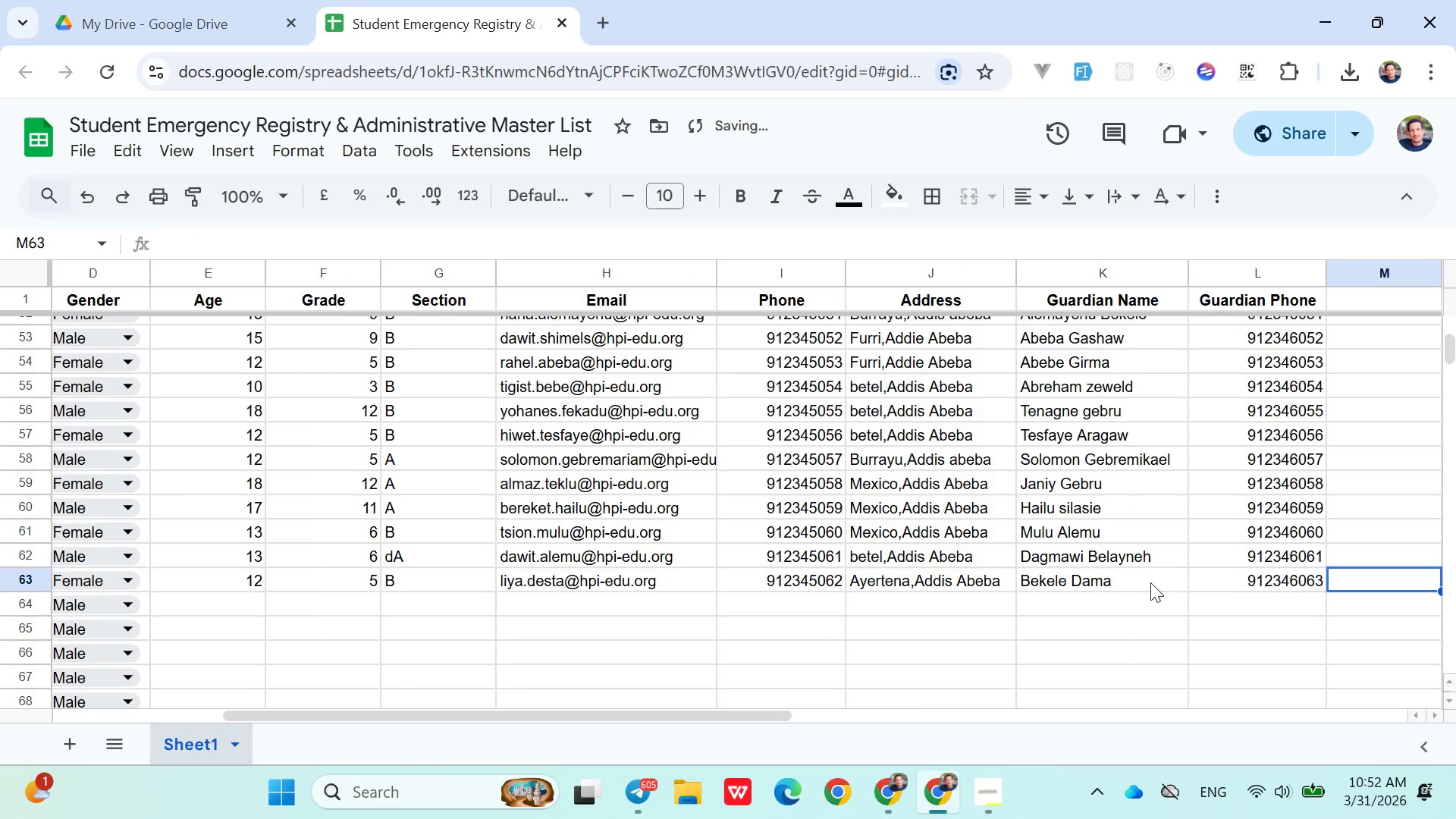 
key(ArrowLeft)
 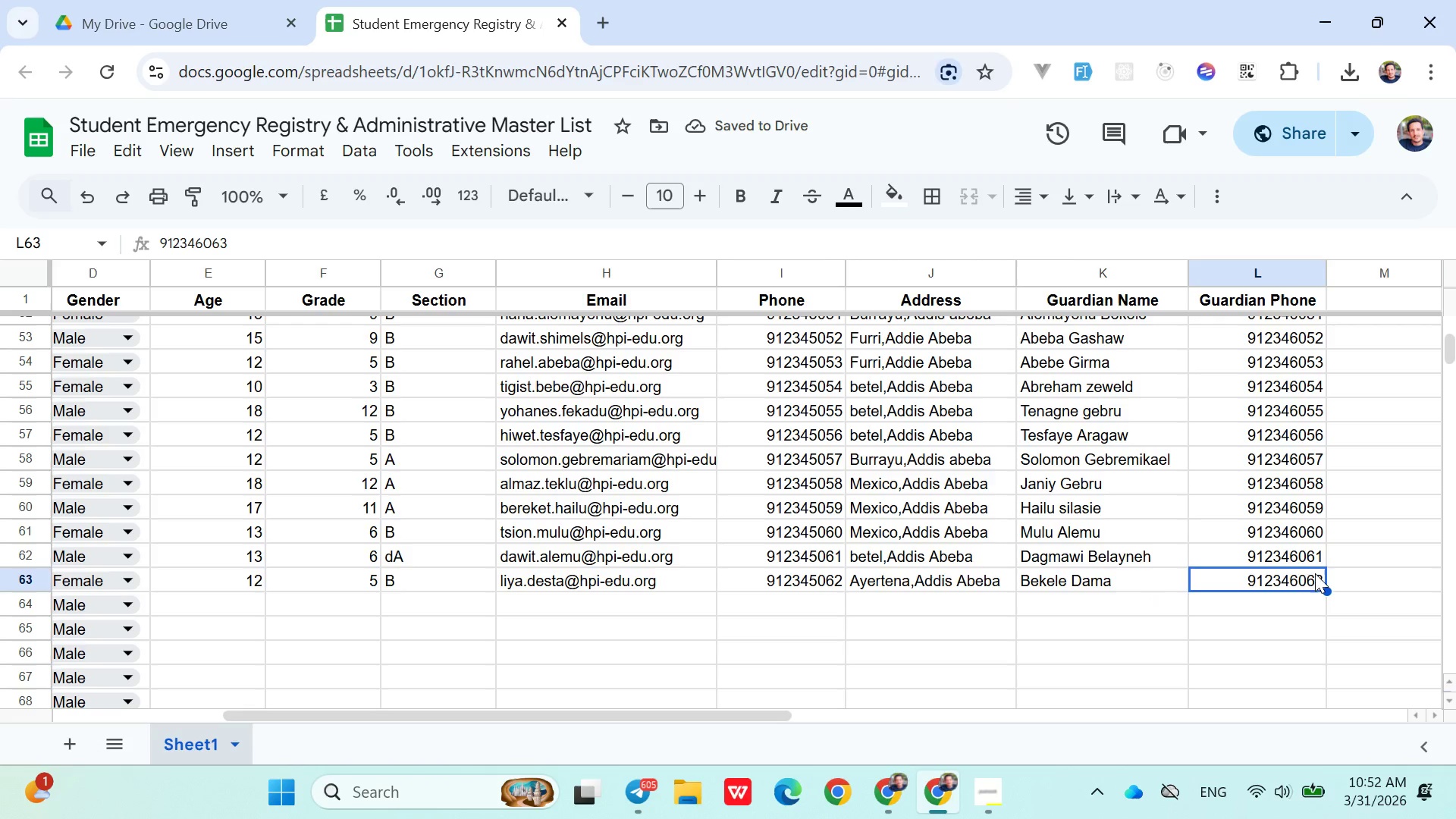 
double_click([1294, 573])
 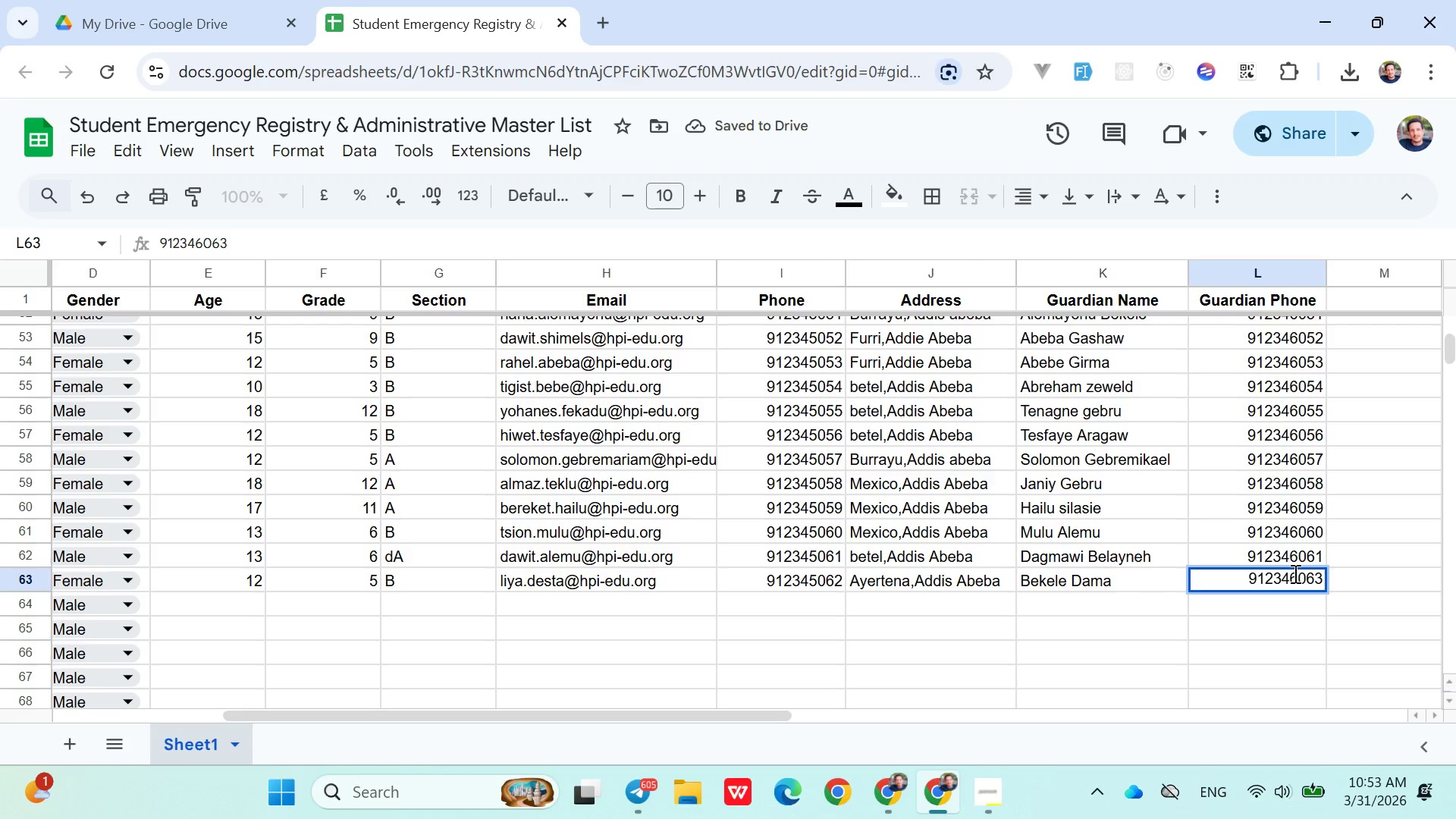 
key(Backspace)
 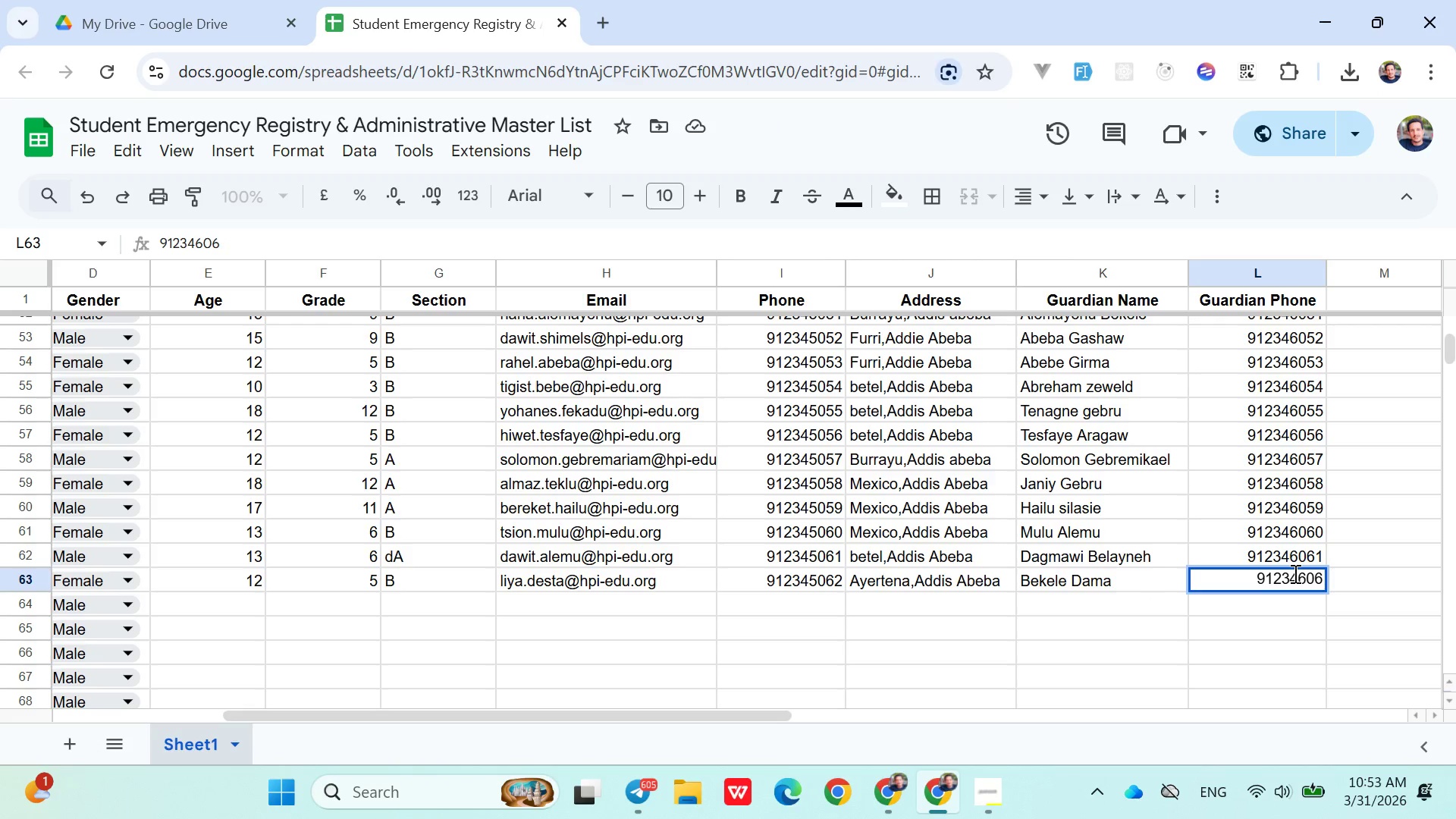 
key(2)
 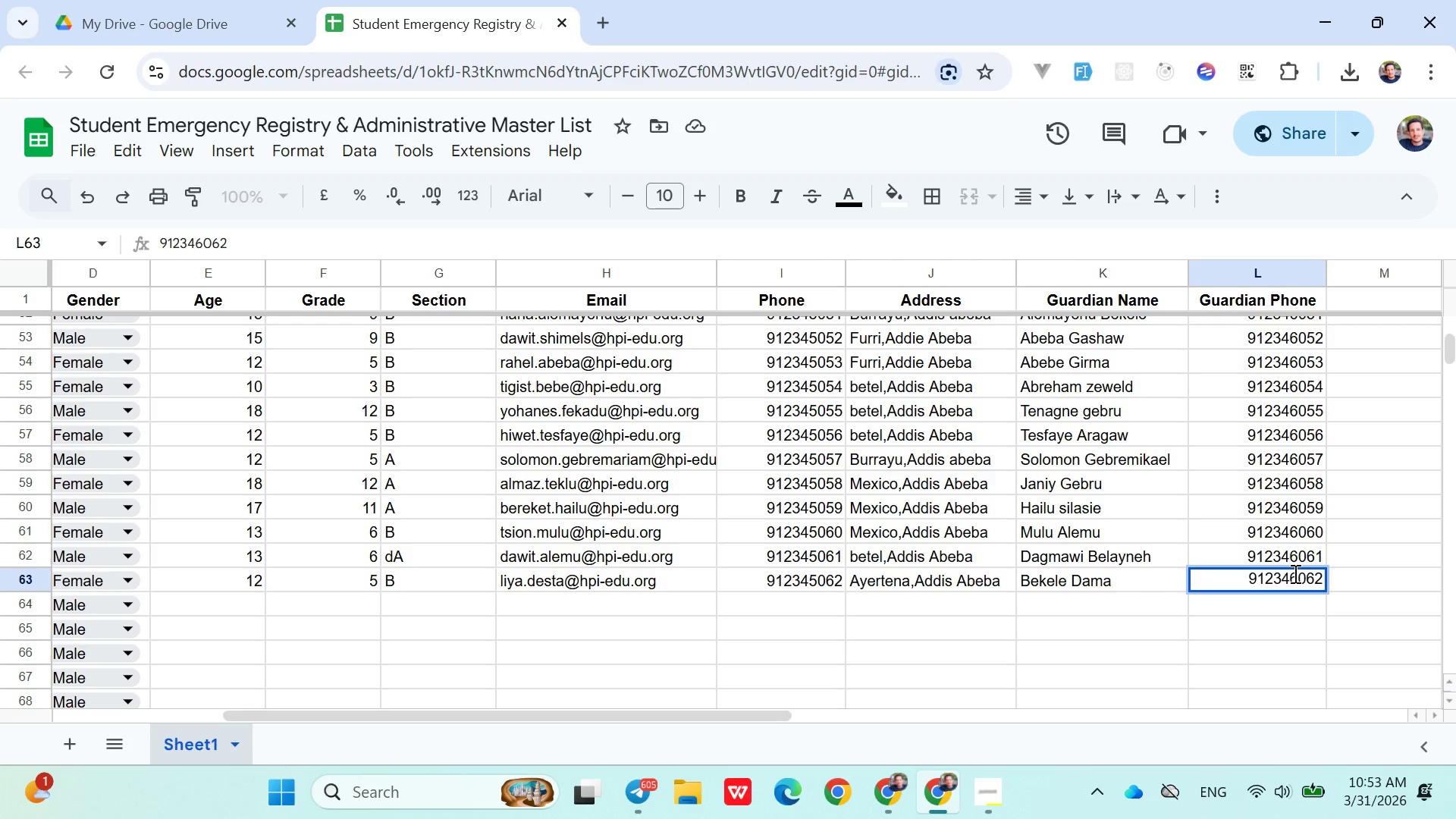 
key(ArrowDown)
 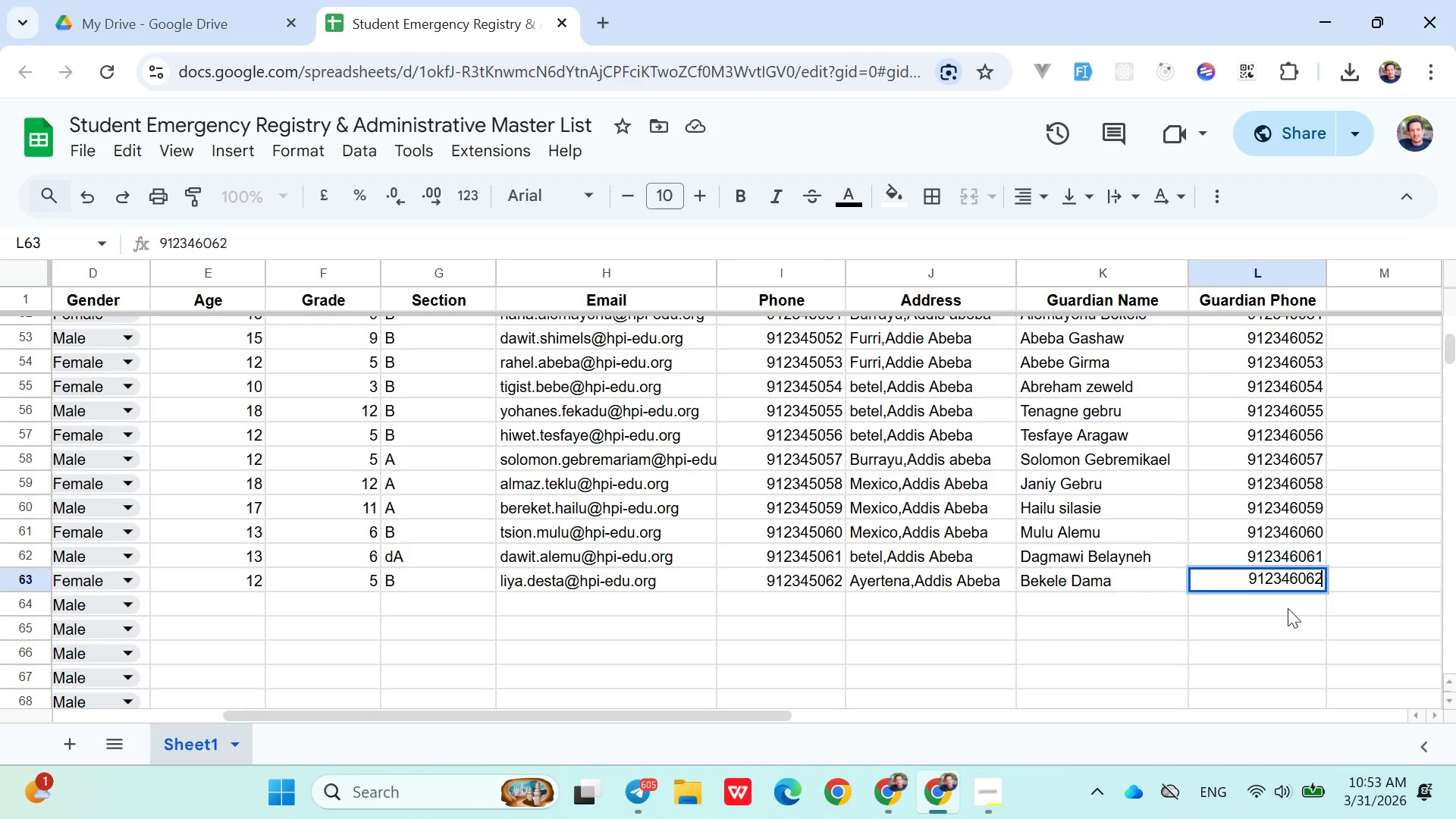 
left_click([1287, 611])
 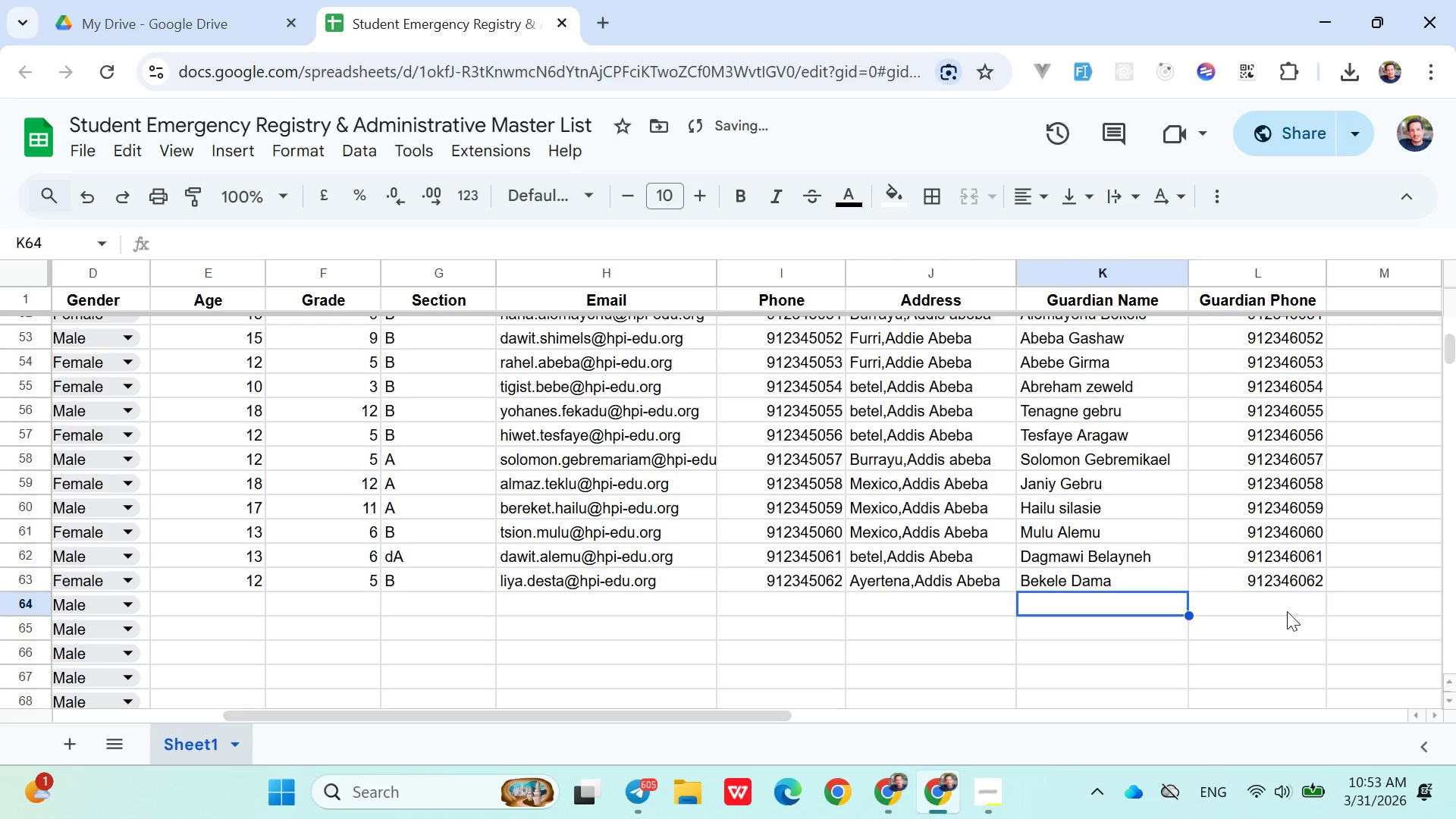 
hold_key(key=ArrowLeft, duration=0.92)
 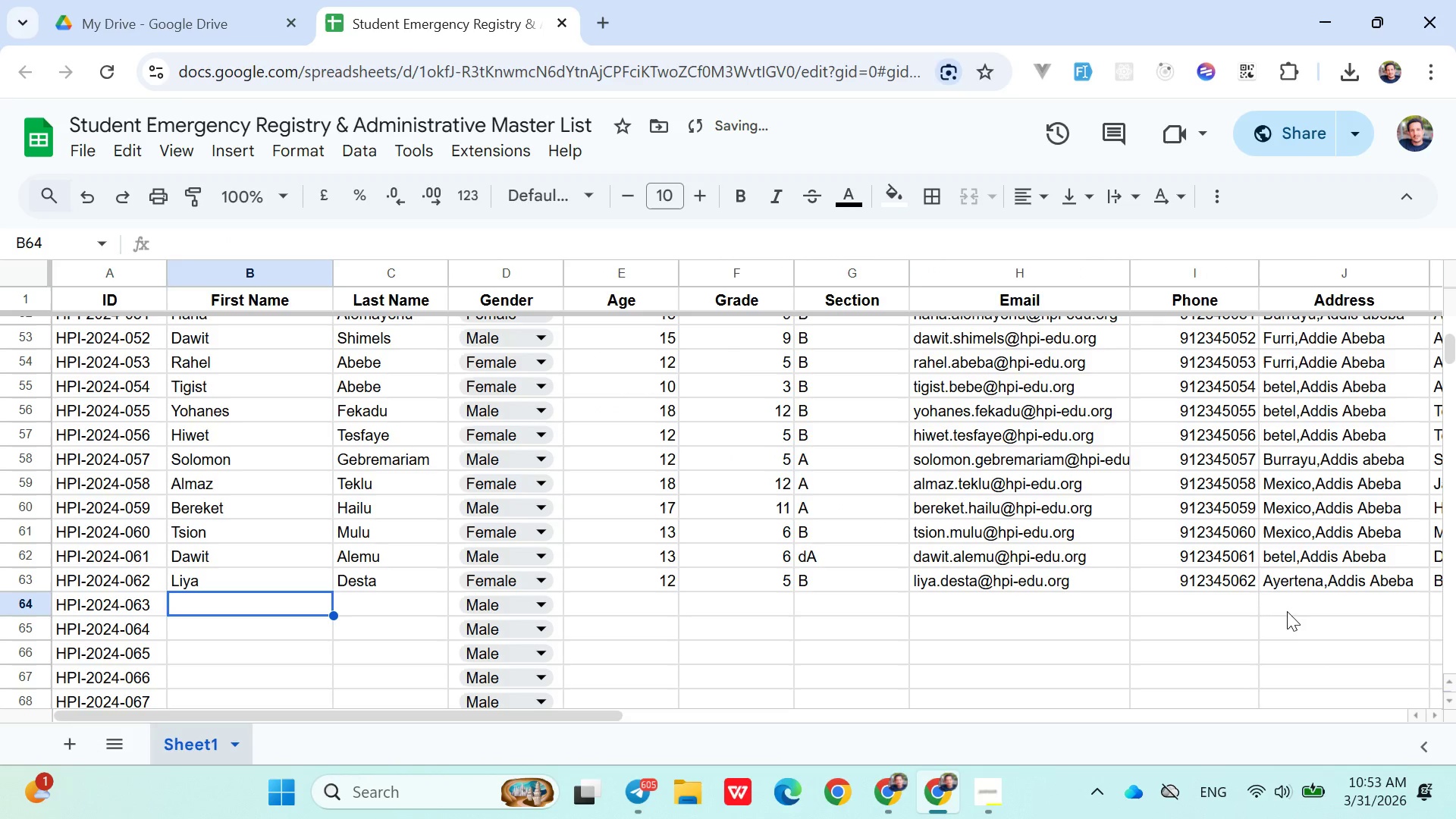 
key(ArrowRight)
 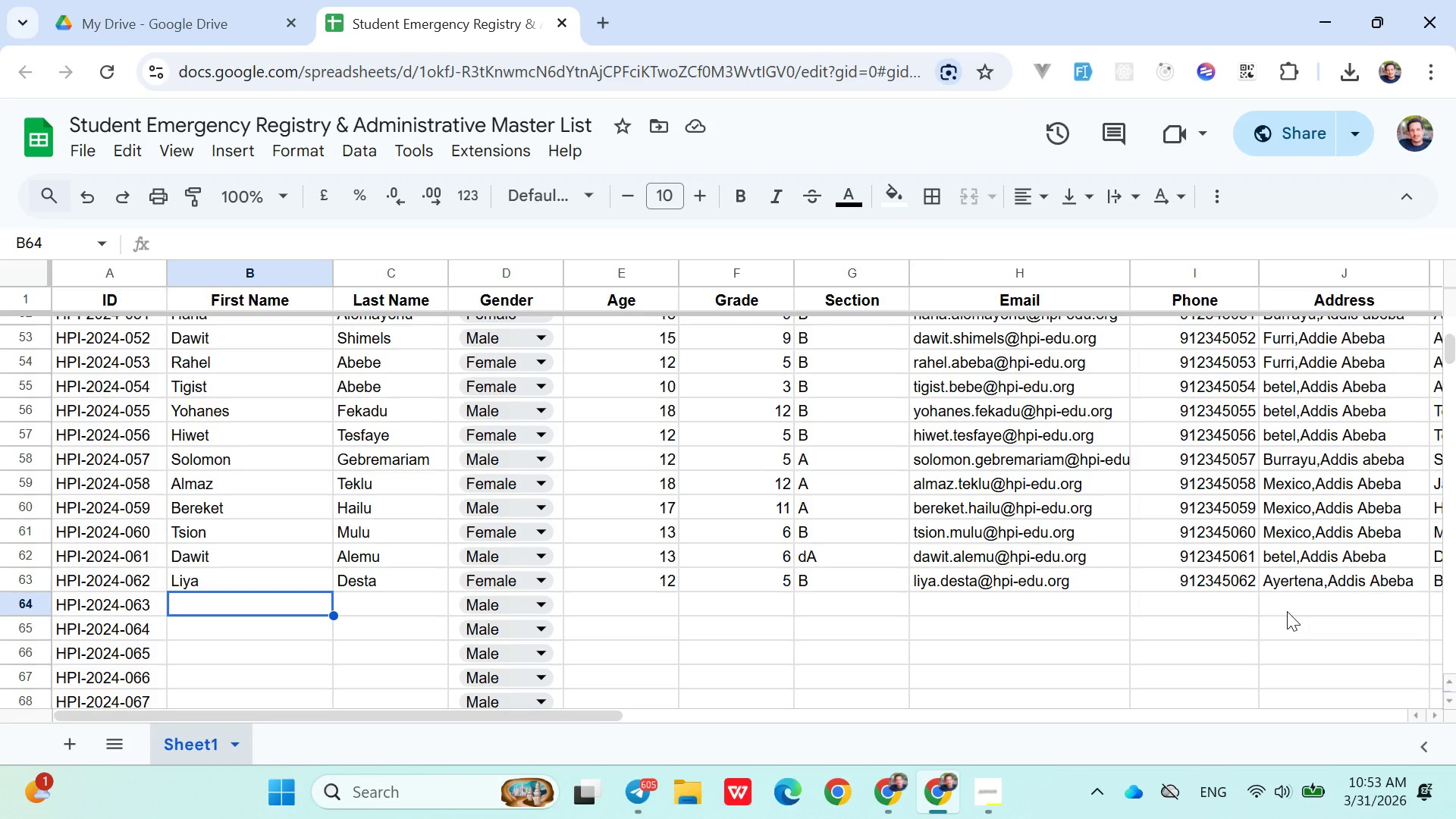 
wait(7.38)
 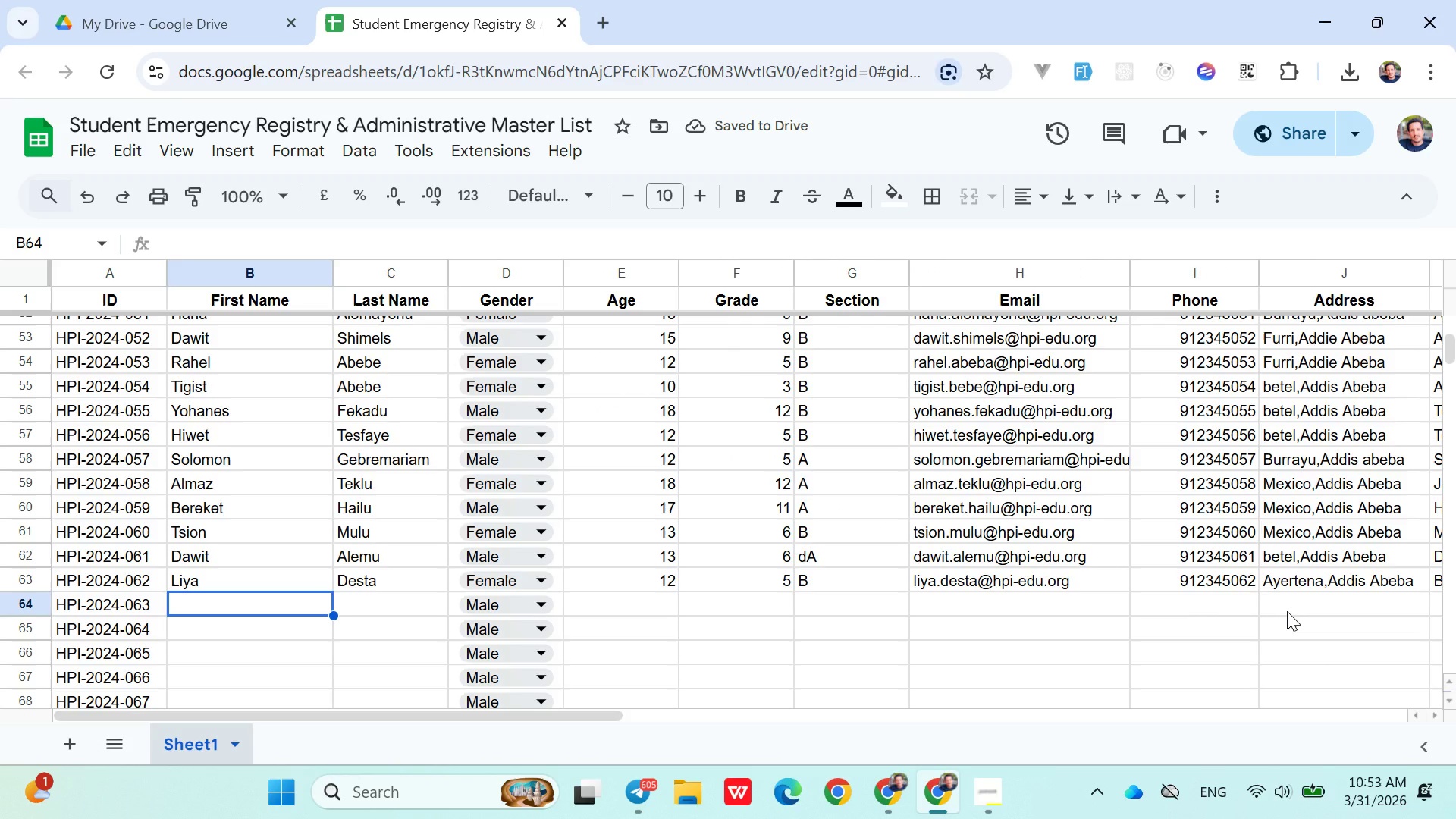 
type(Getasew)
 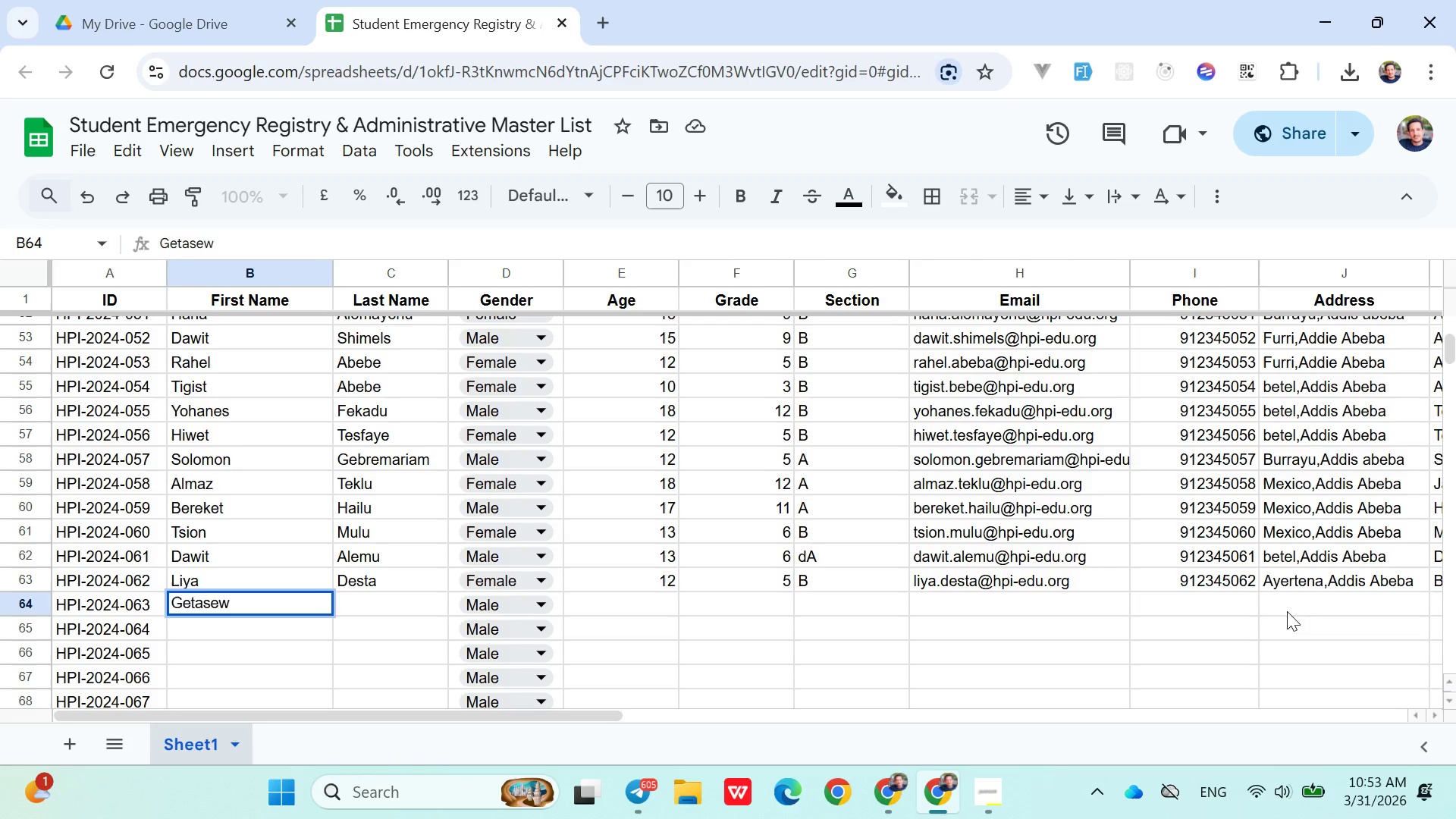 
key(ArrowRight)
 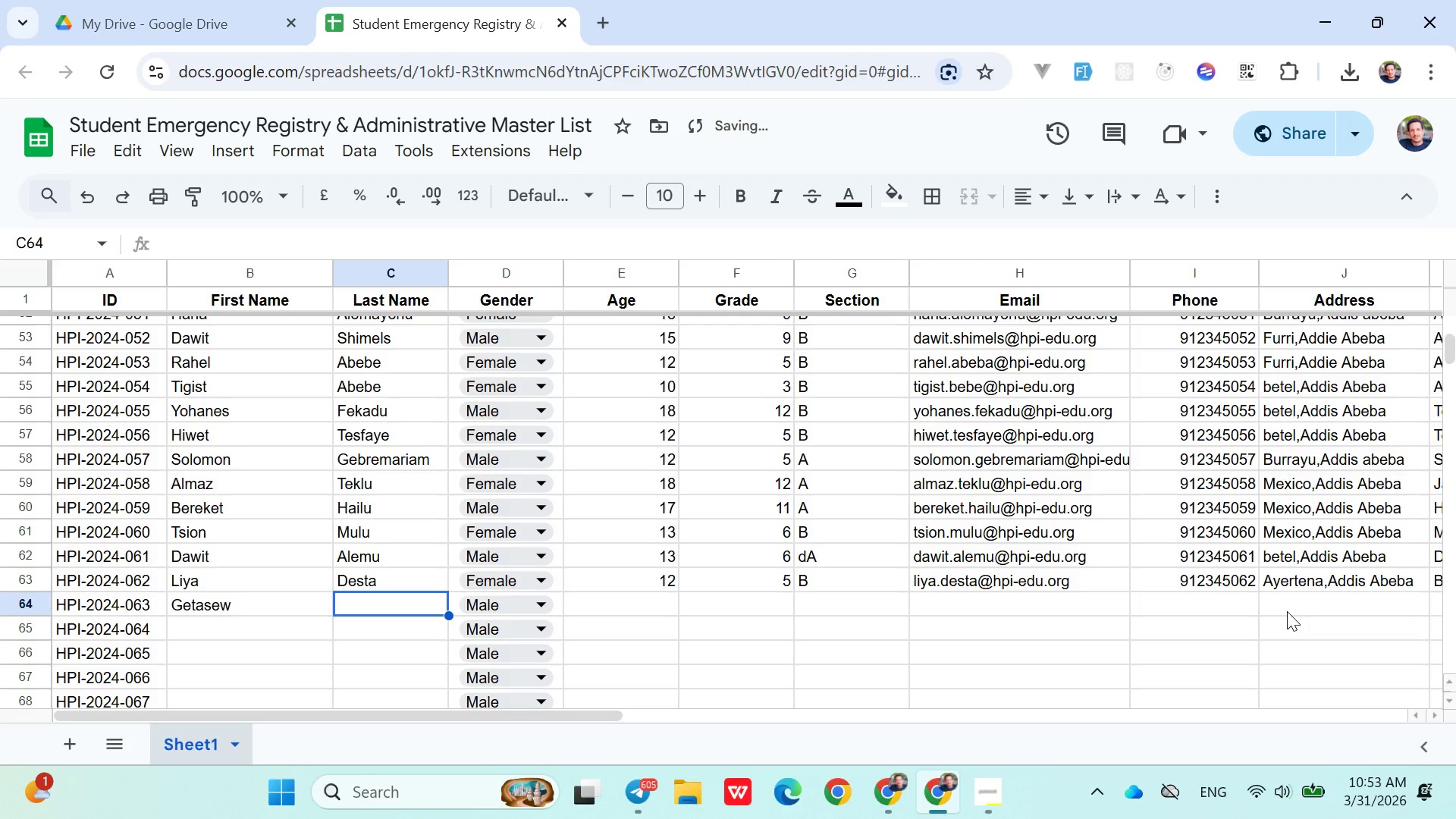 
type(Bekele)
 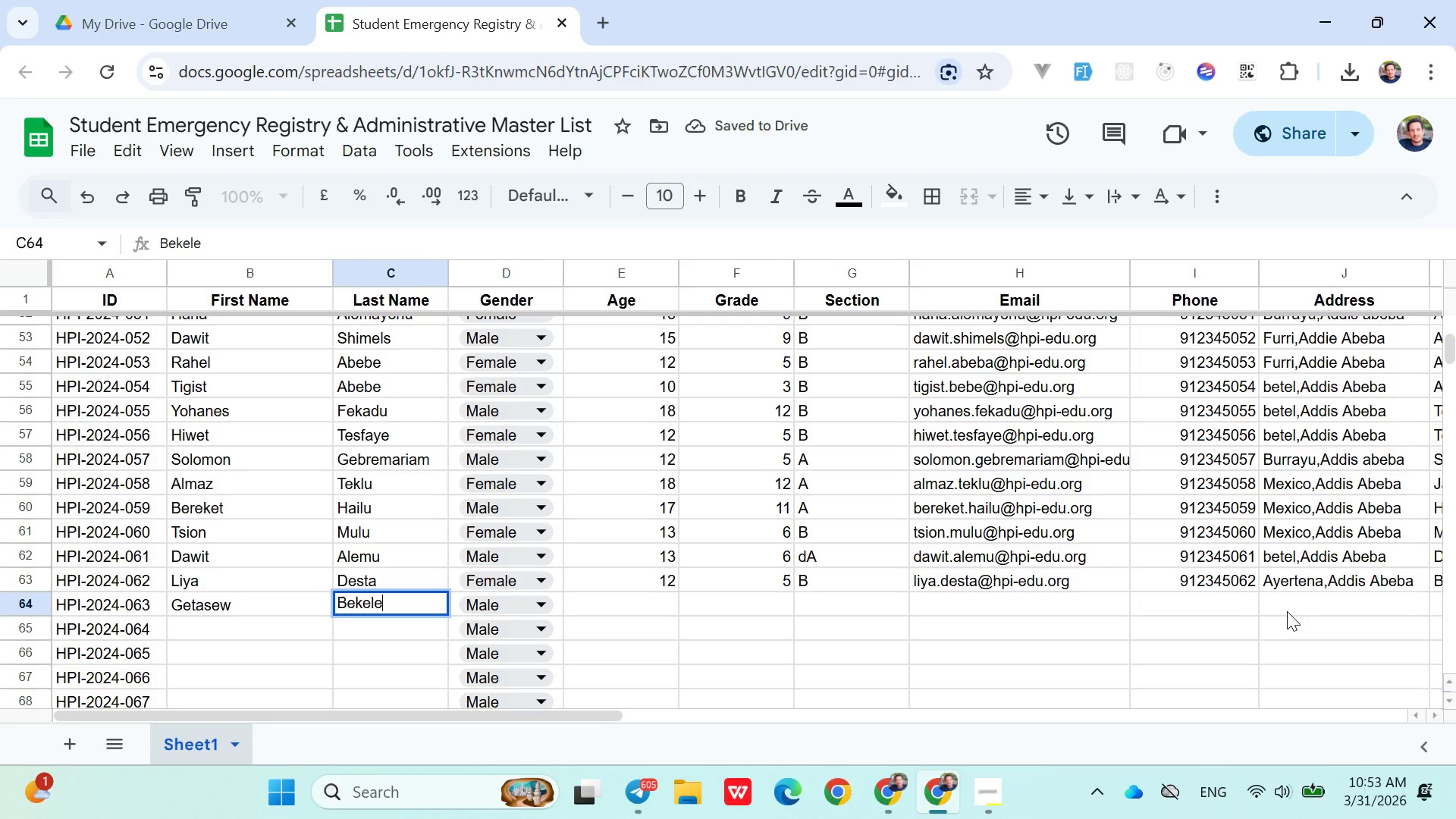 
key(ArrowRight)
 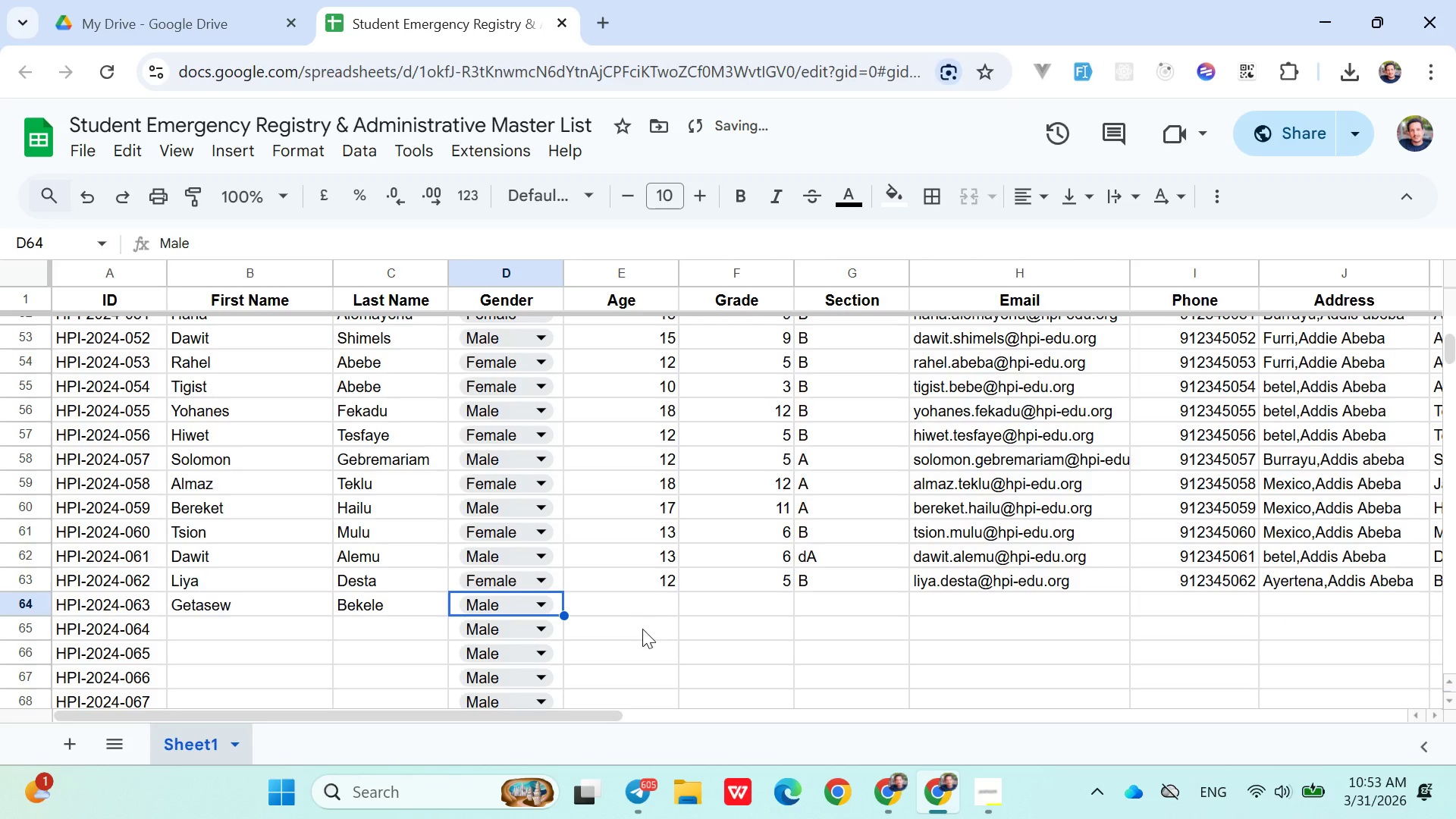 
left_click([626, 607])
 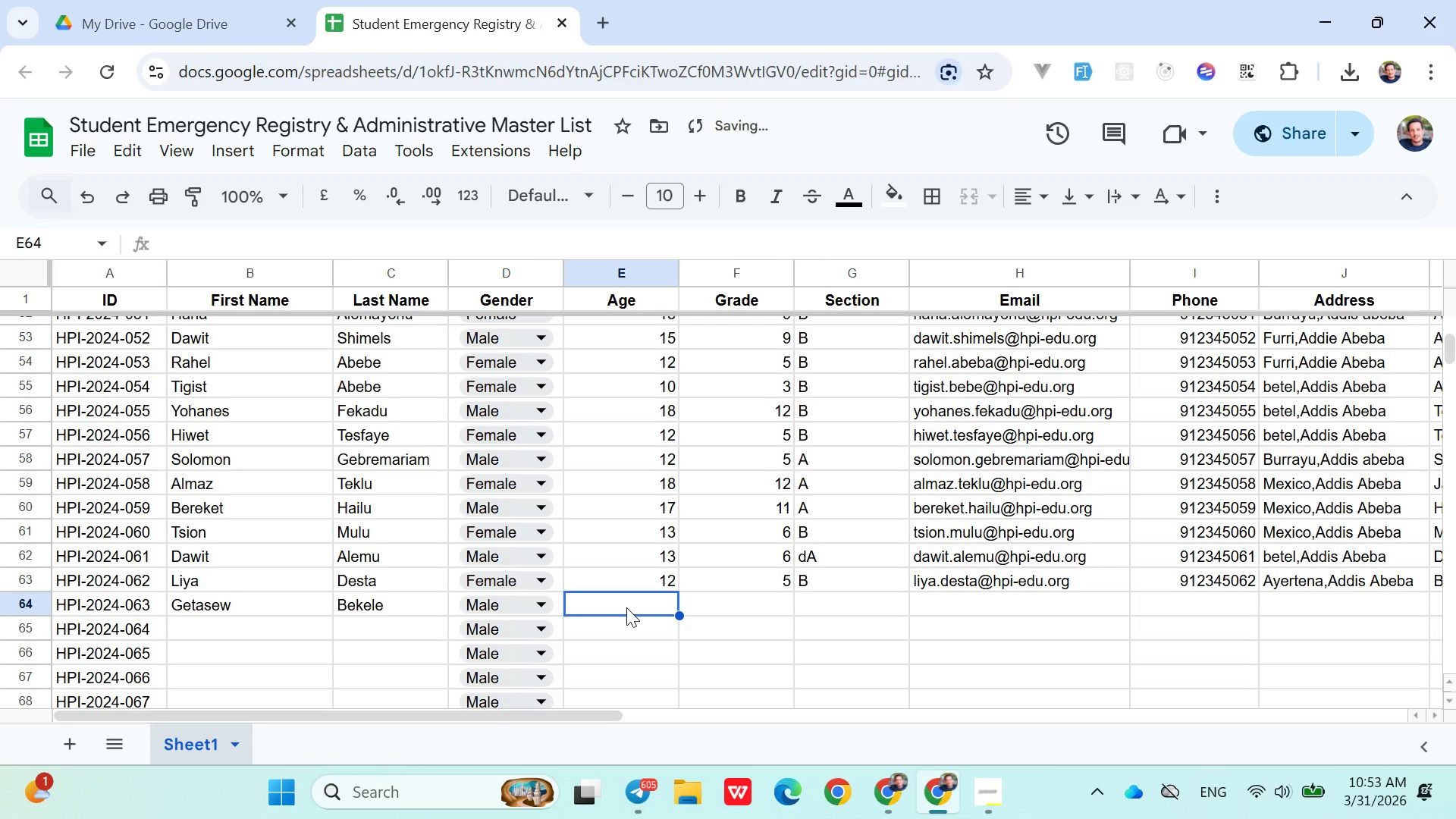 
type(12)
 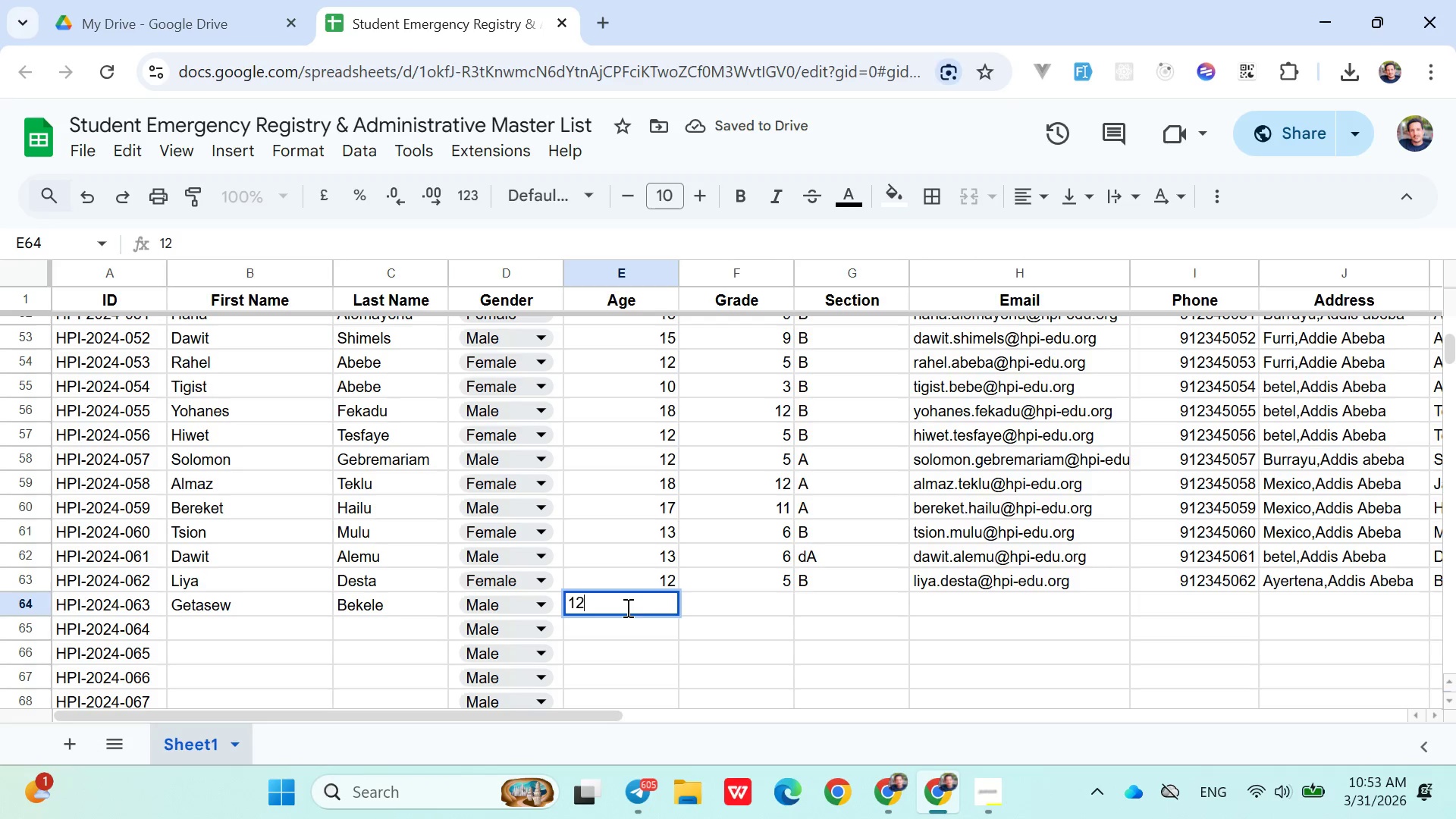 
key(ArrowRight)
 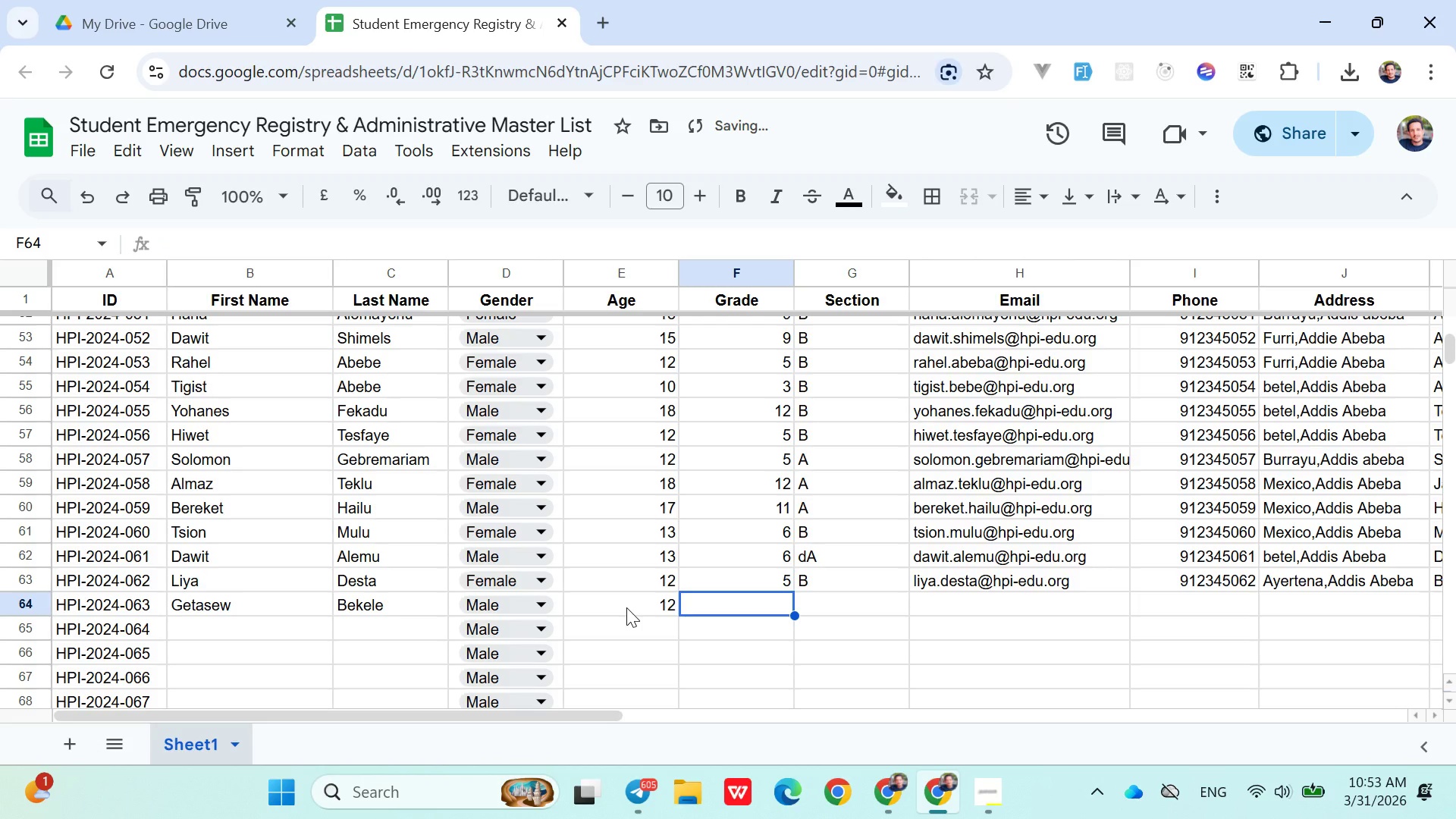 
key(5)
 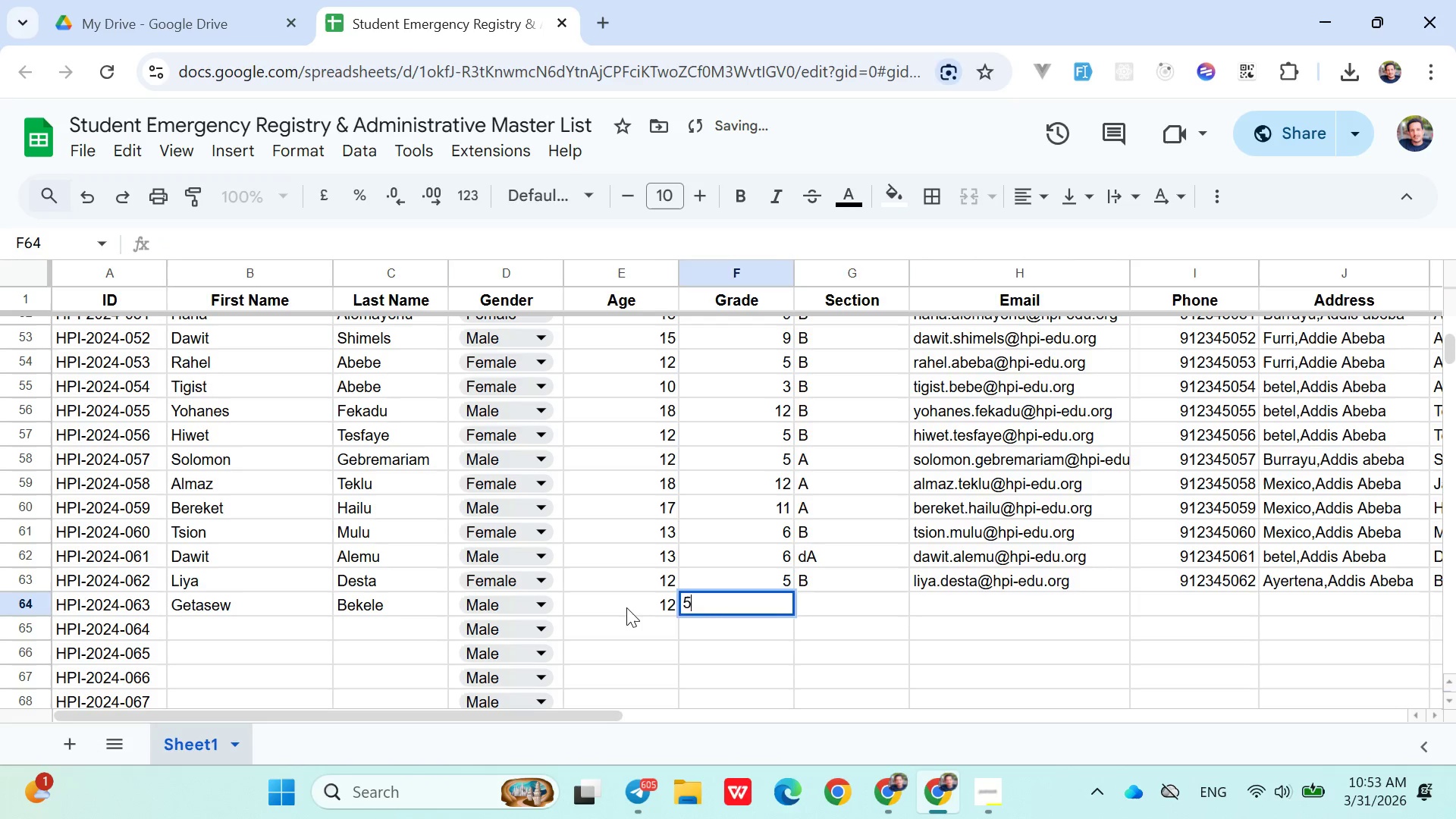 
key(ArrowRight)
 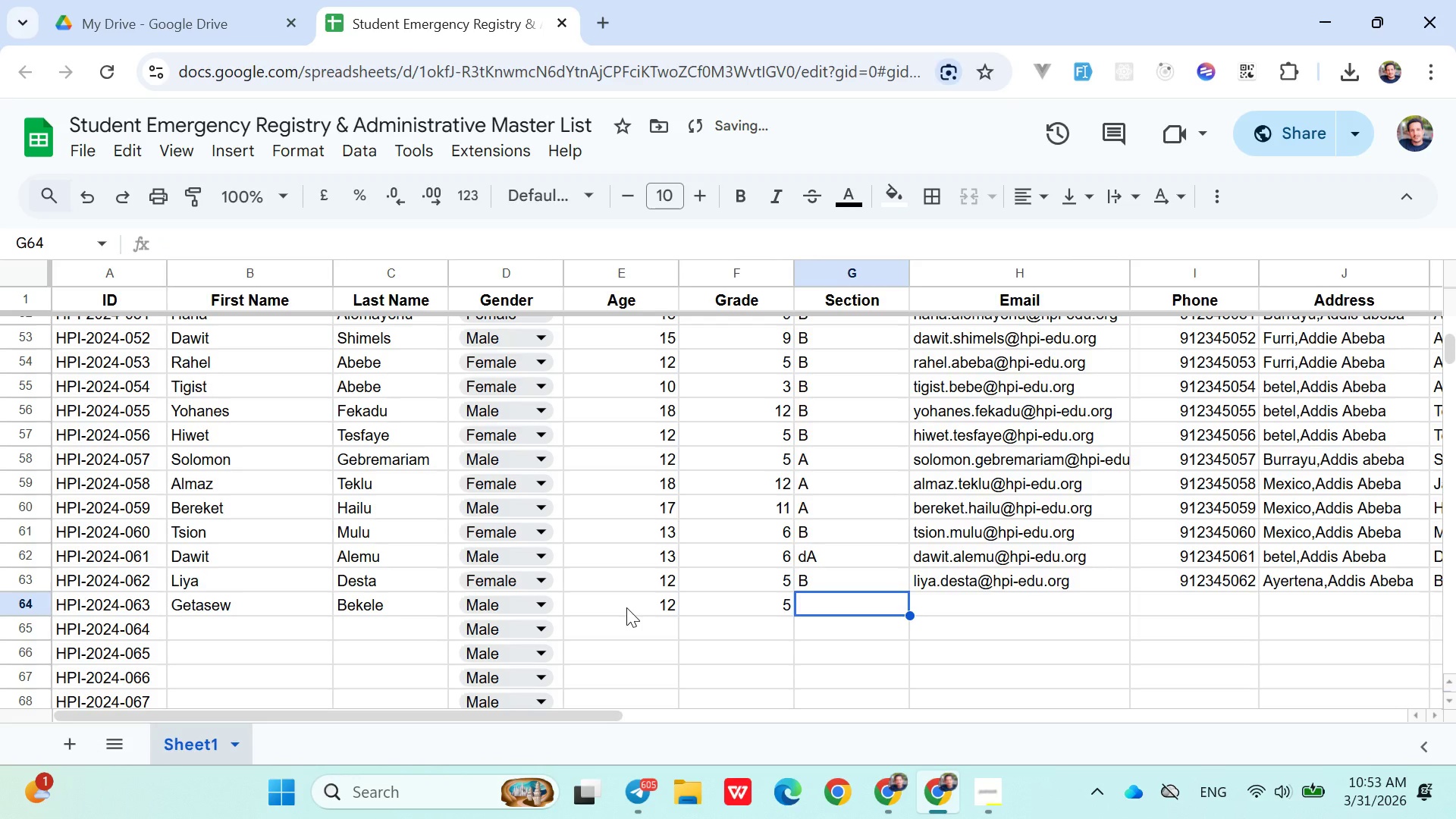 
key(Shift+ShiftLeft)
 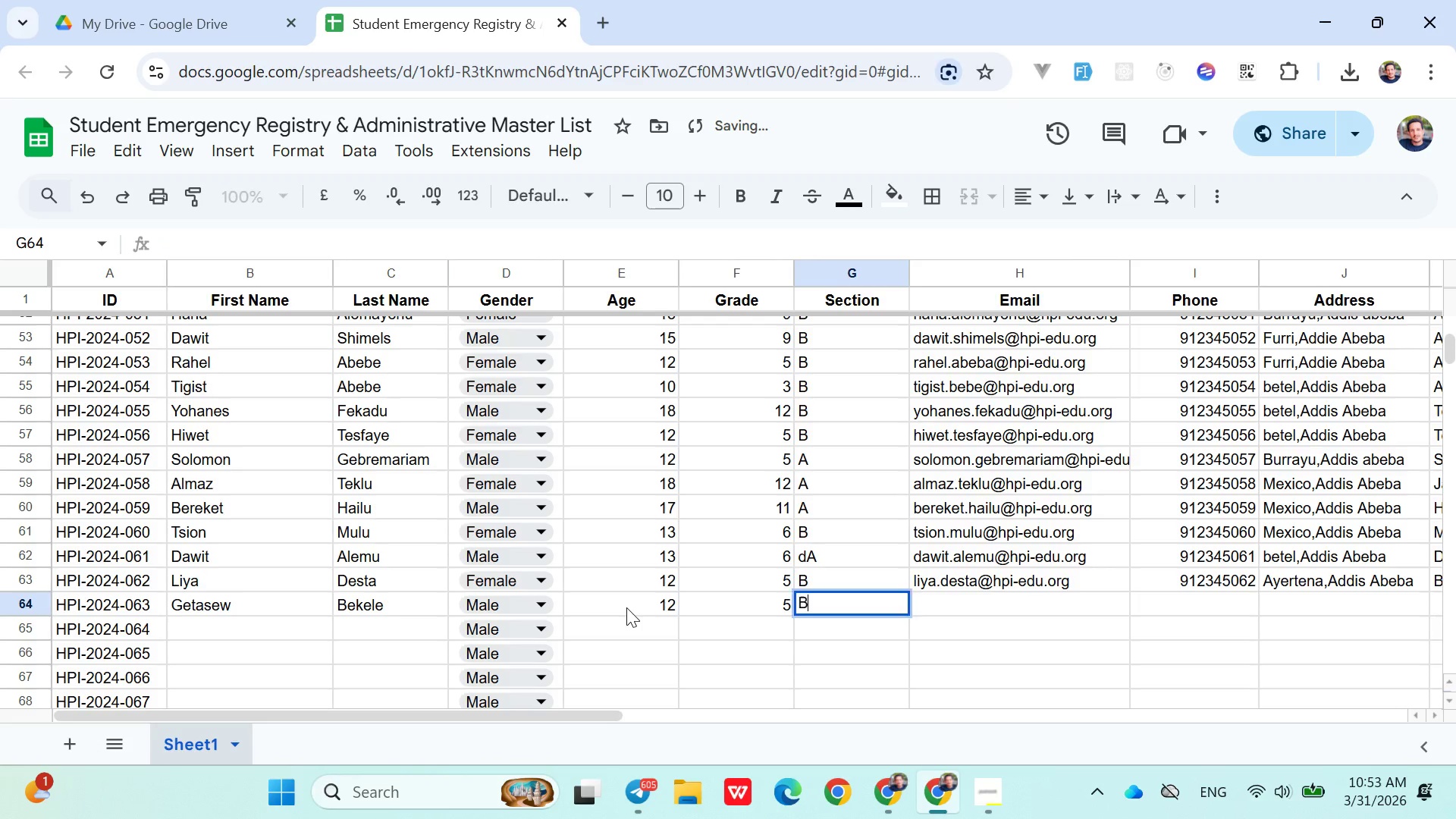 
key(Shift+B)
 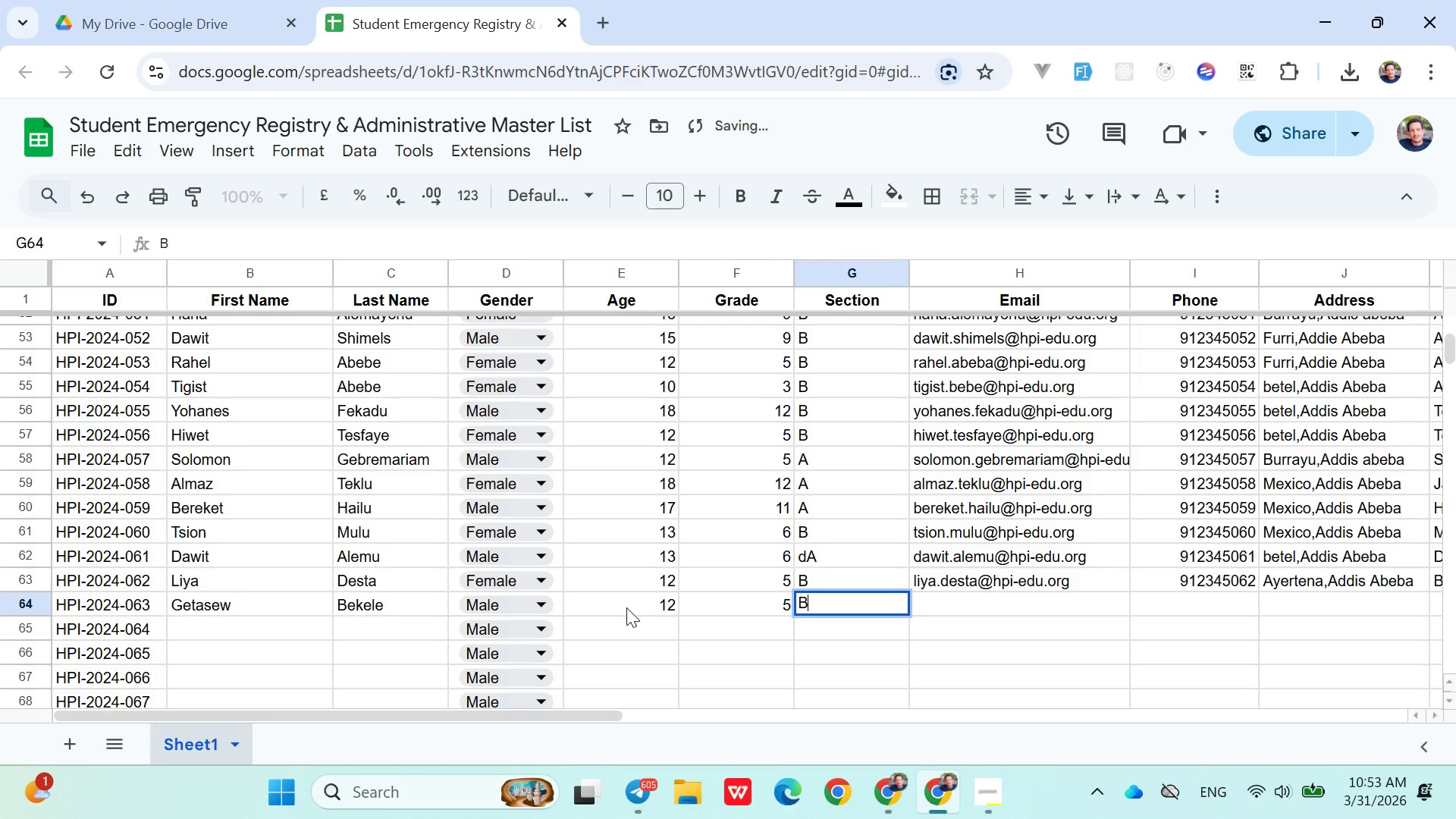 
key(ArrowRight)
 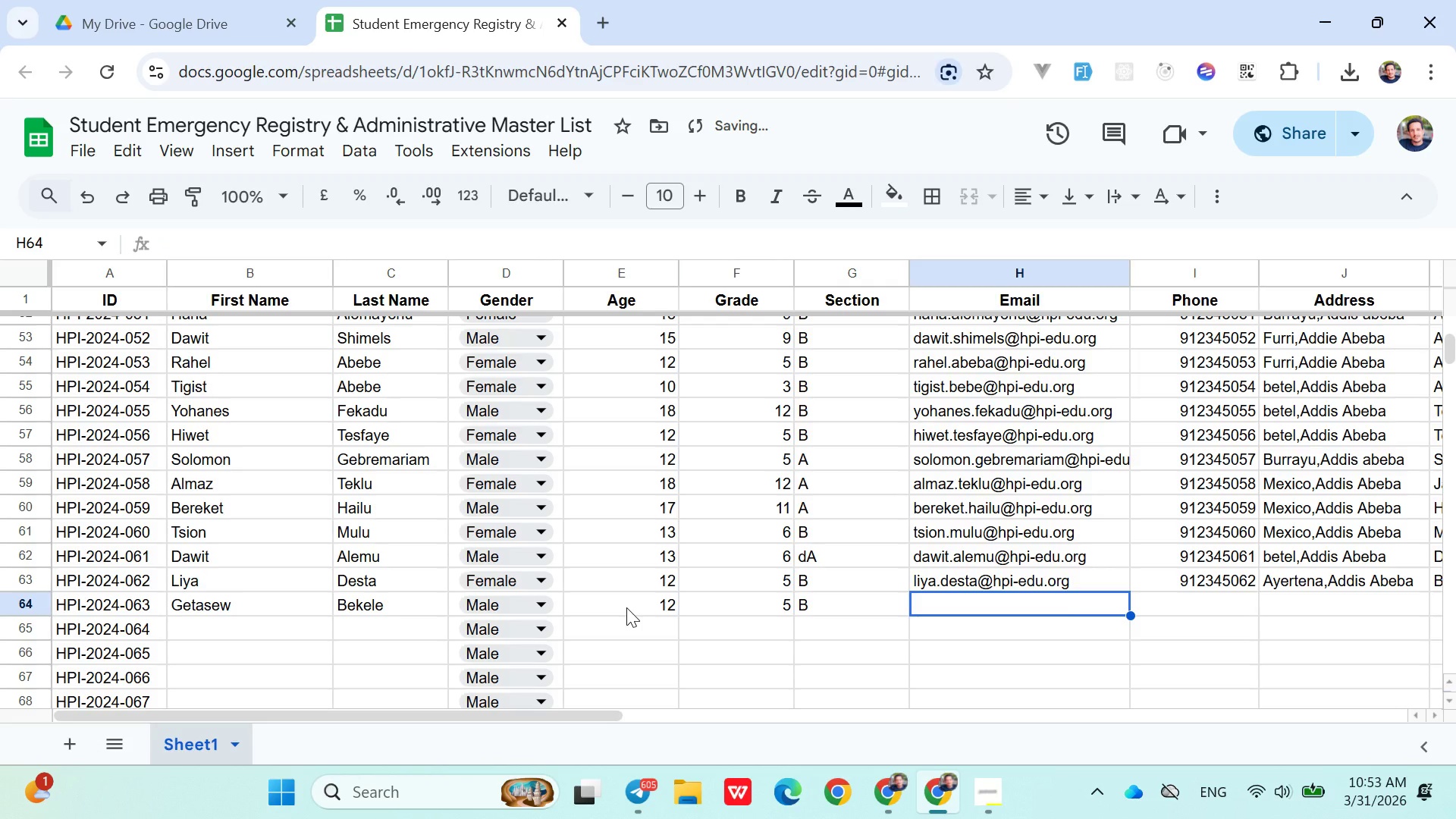 
type(getasew.bekl)
key(Backspace)
type(ele@)
 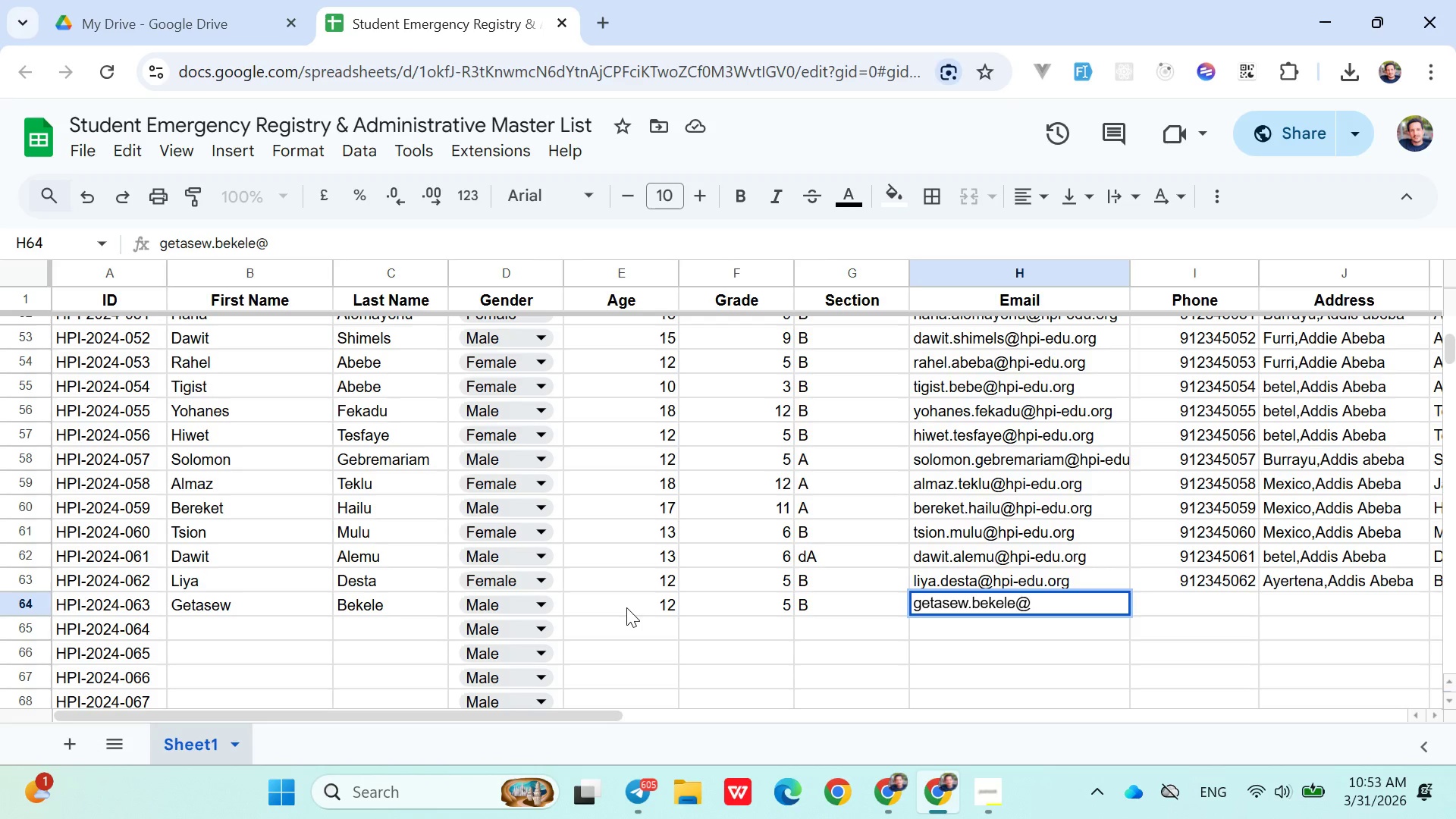 
wait(8.0)
 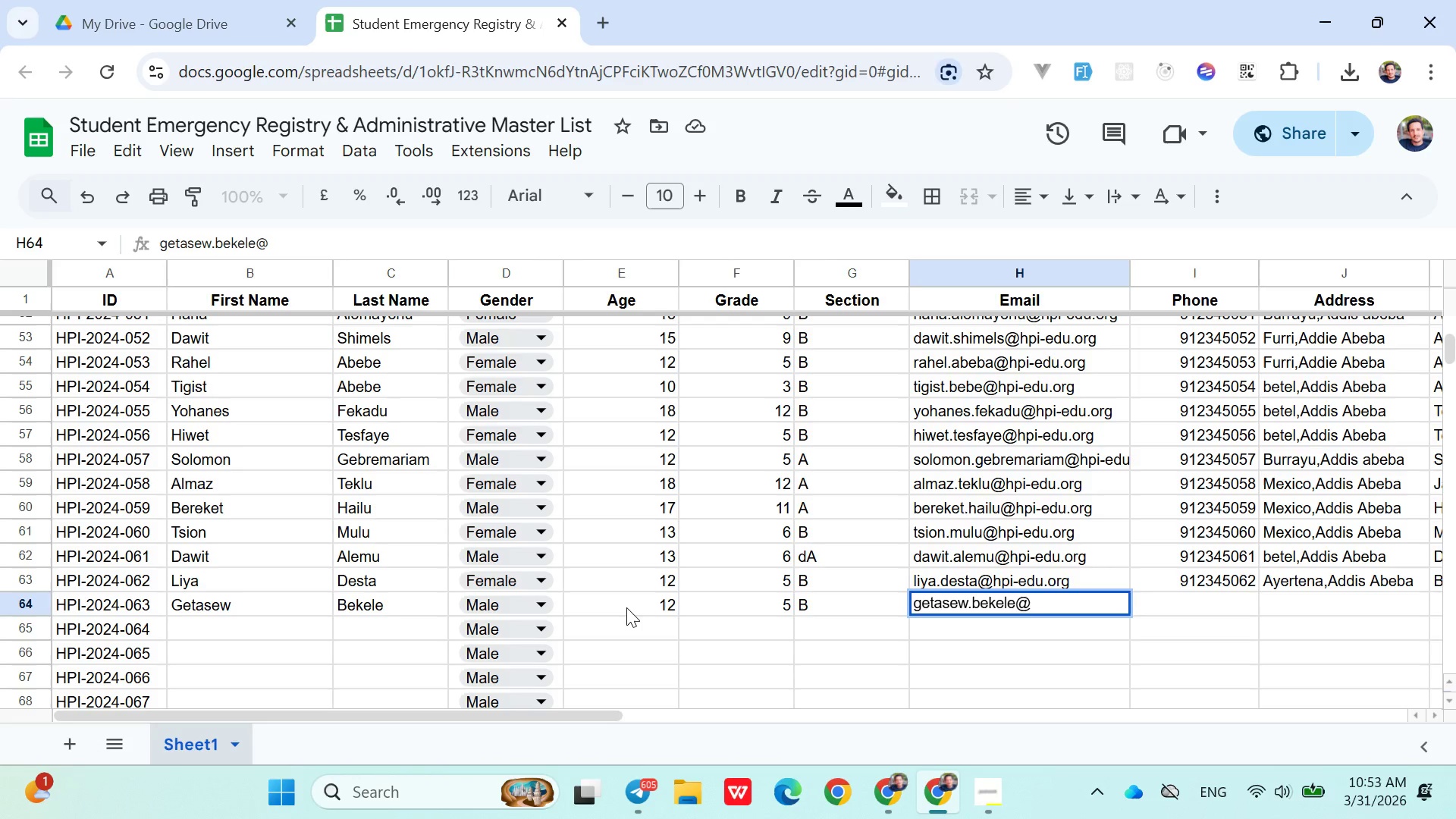 
type(hpi-edu.org)
 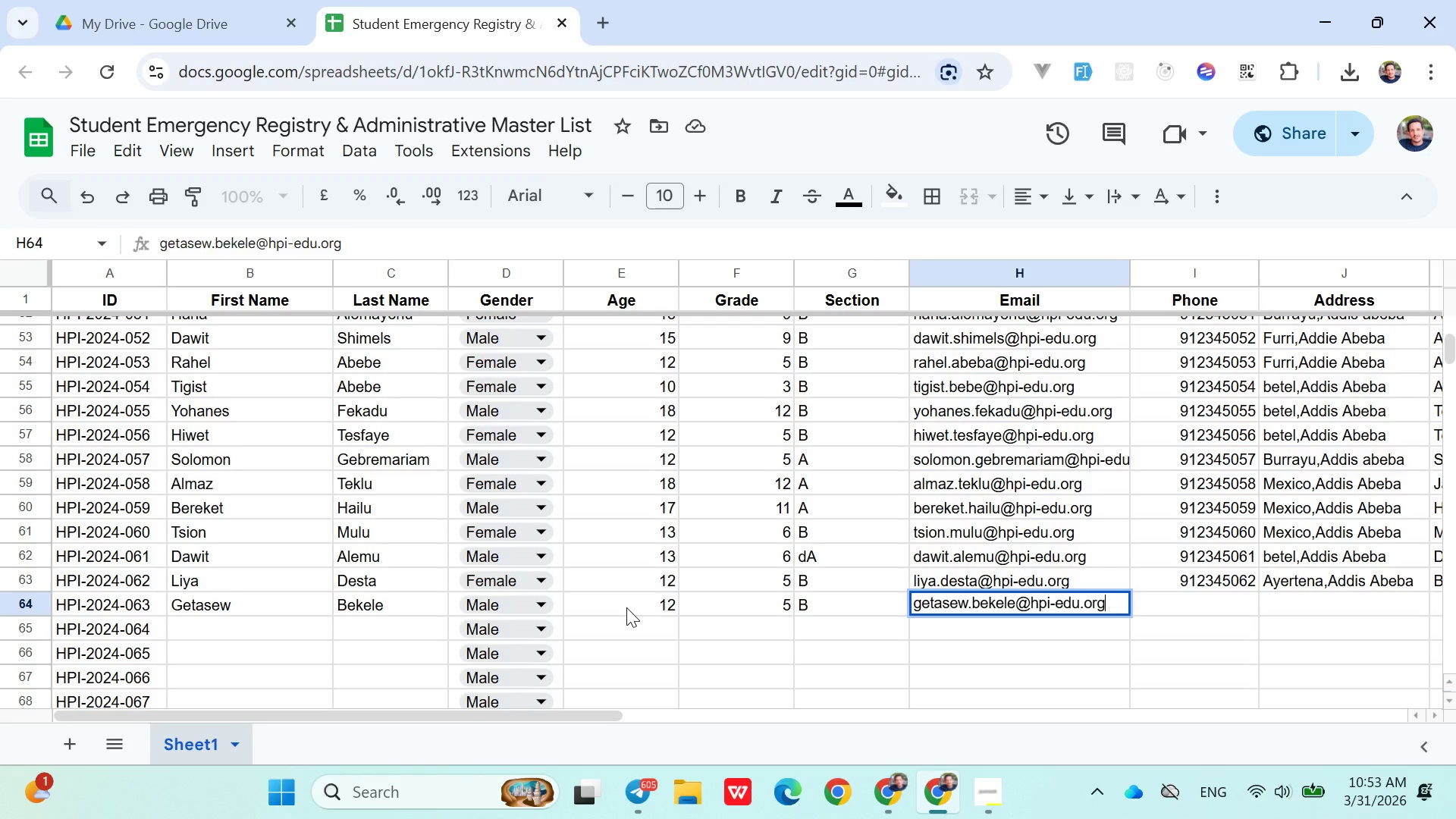 
key(ArrowRight)
 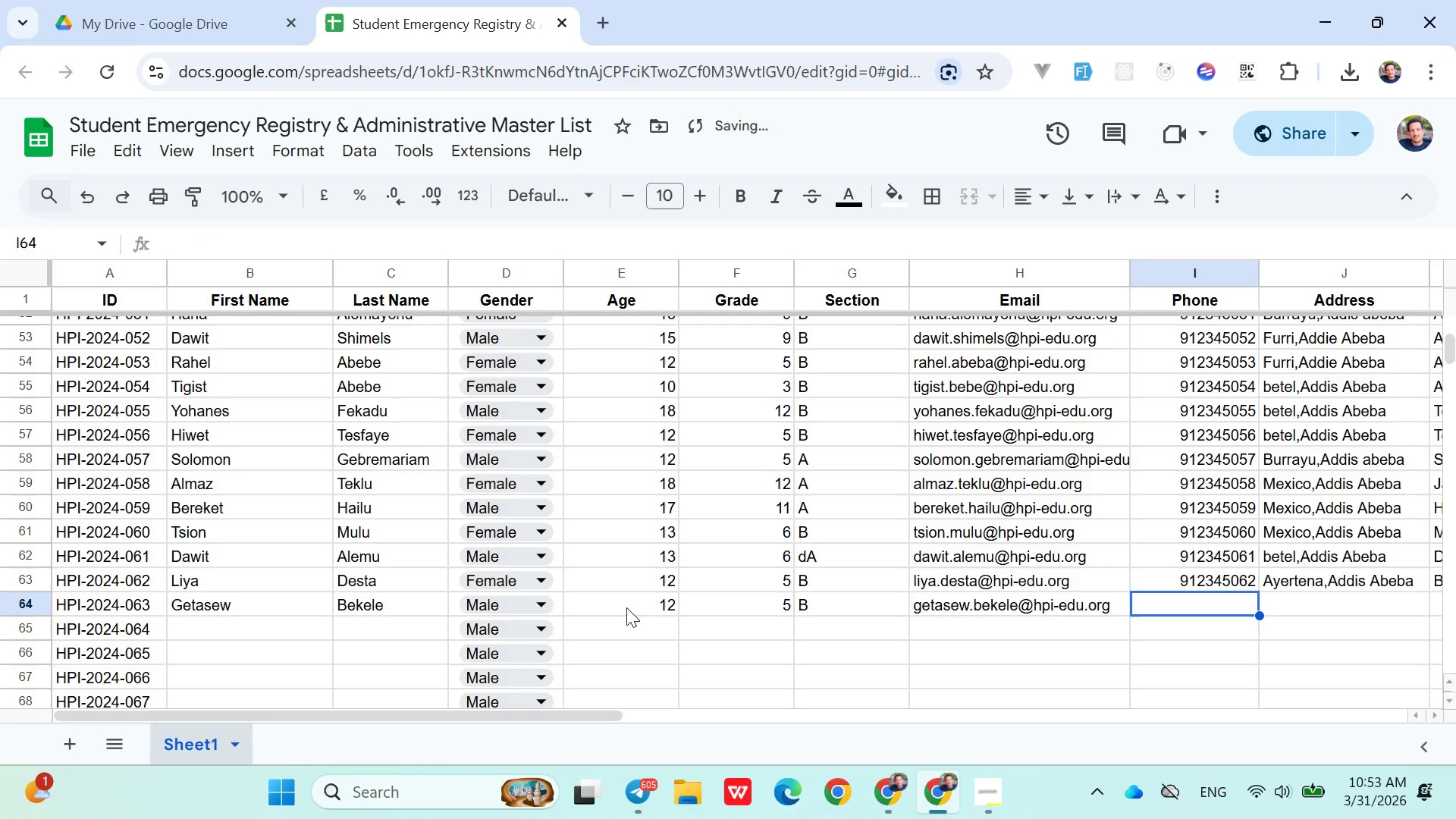 
type(0912345063)
 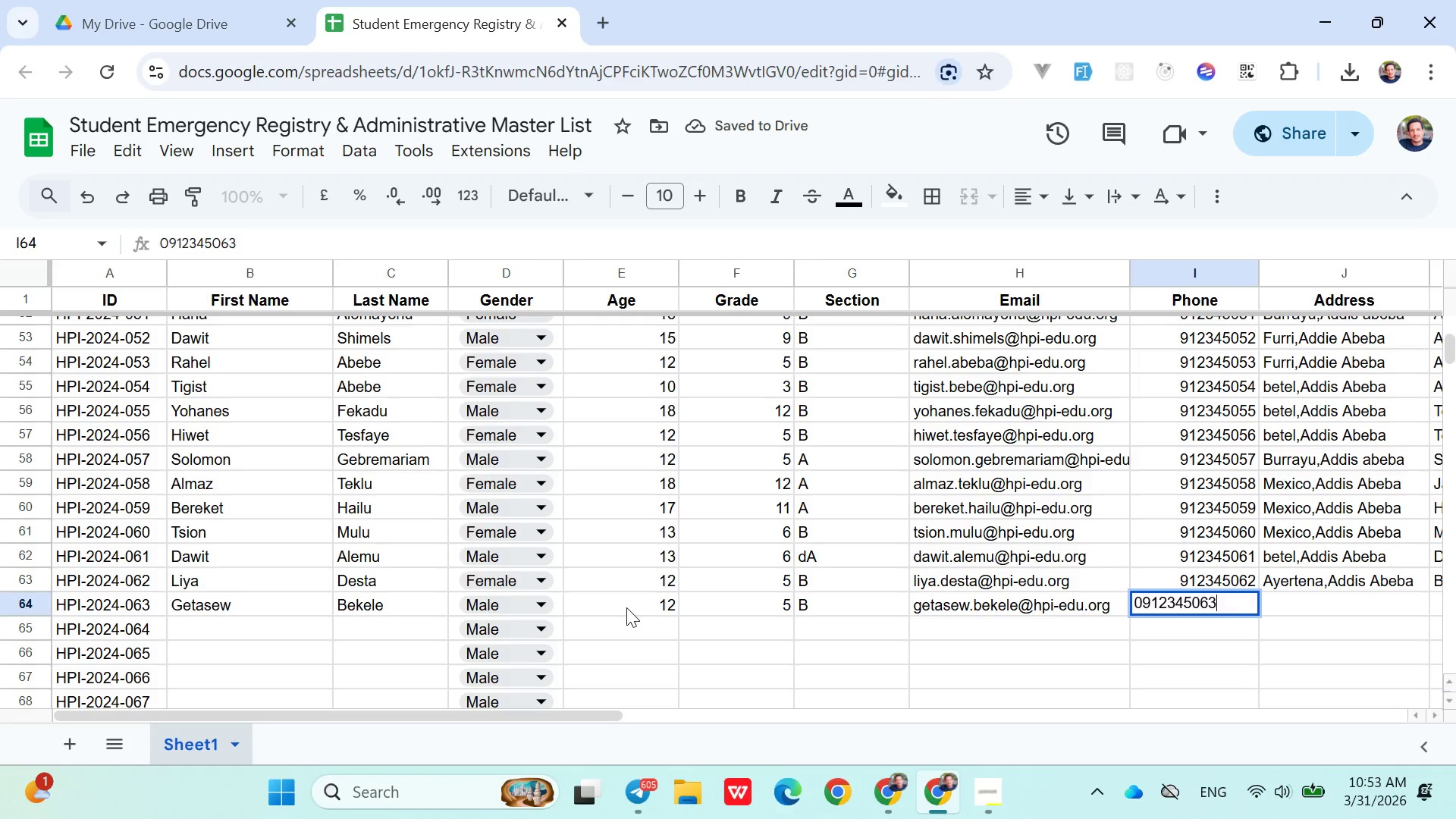 
key(ArrowRight)
 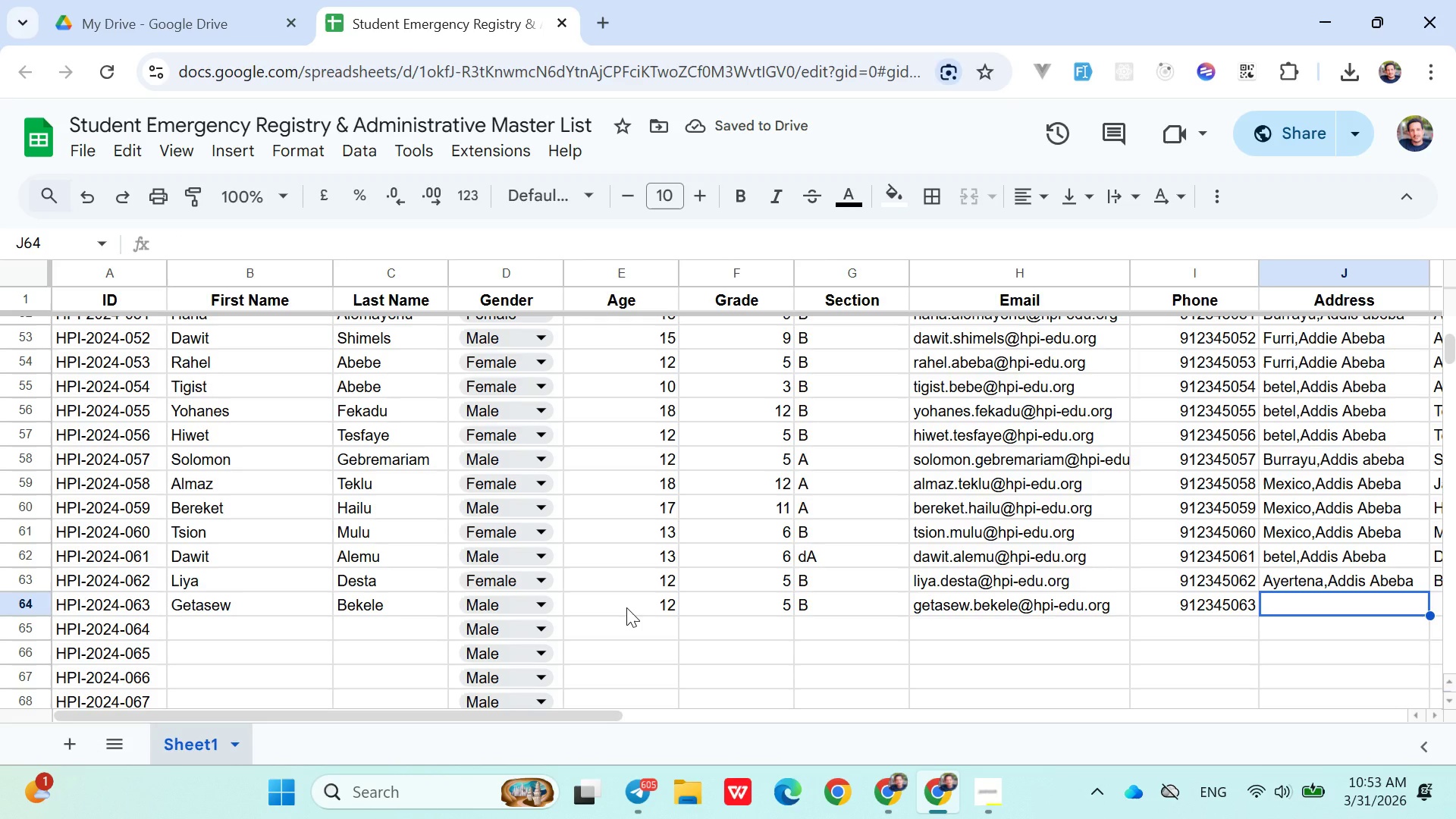 
wait(5.72)
 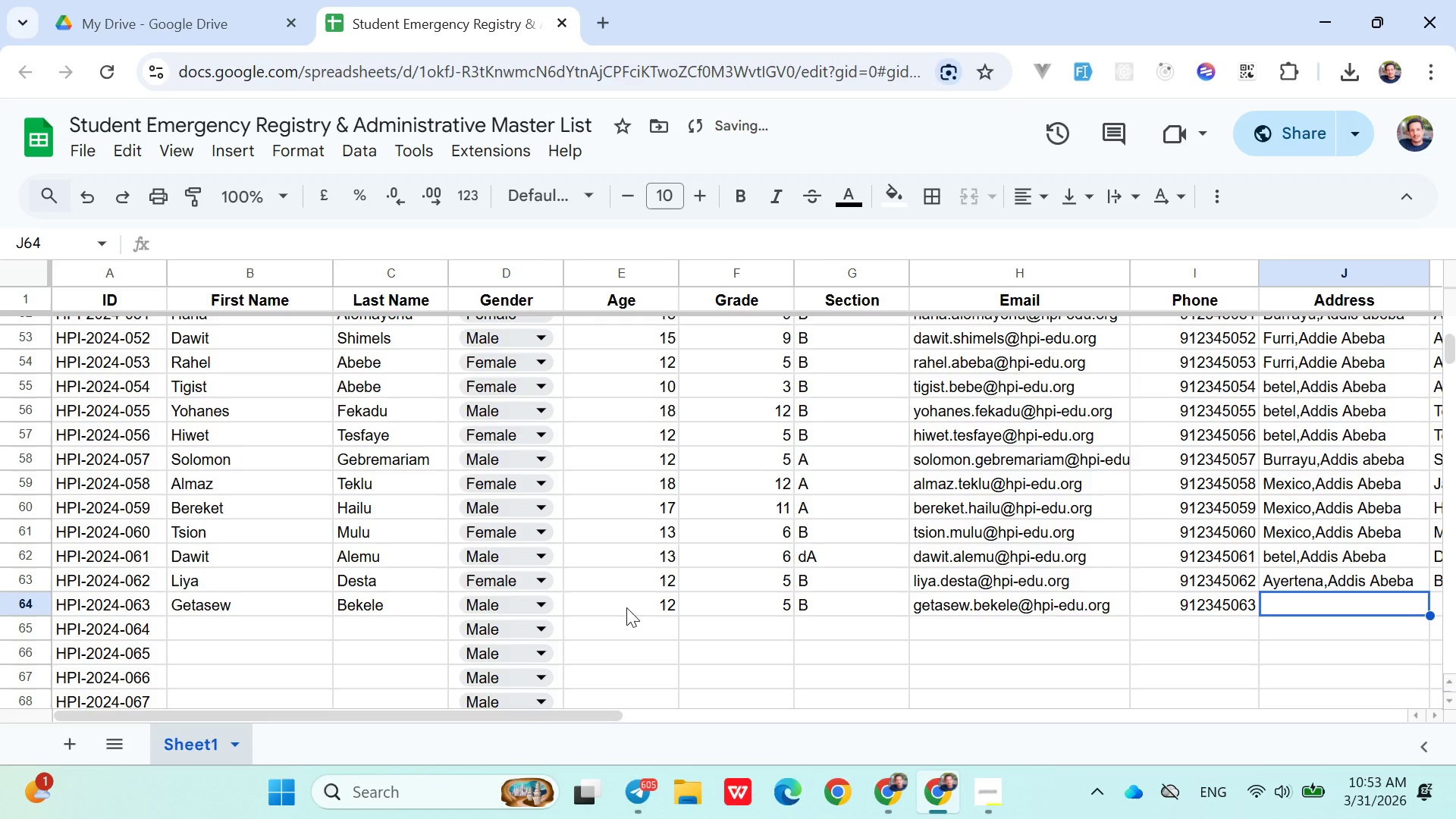 
type(Piassa,Addis Abeba)
 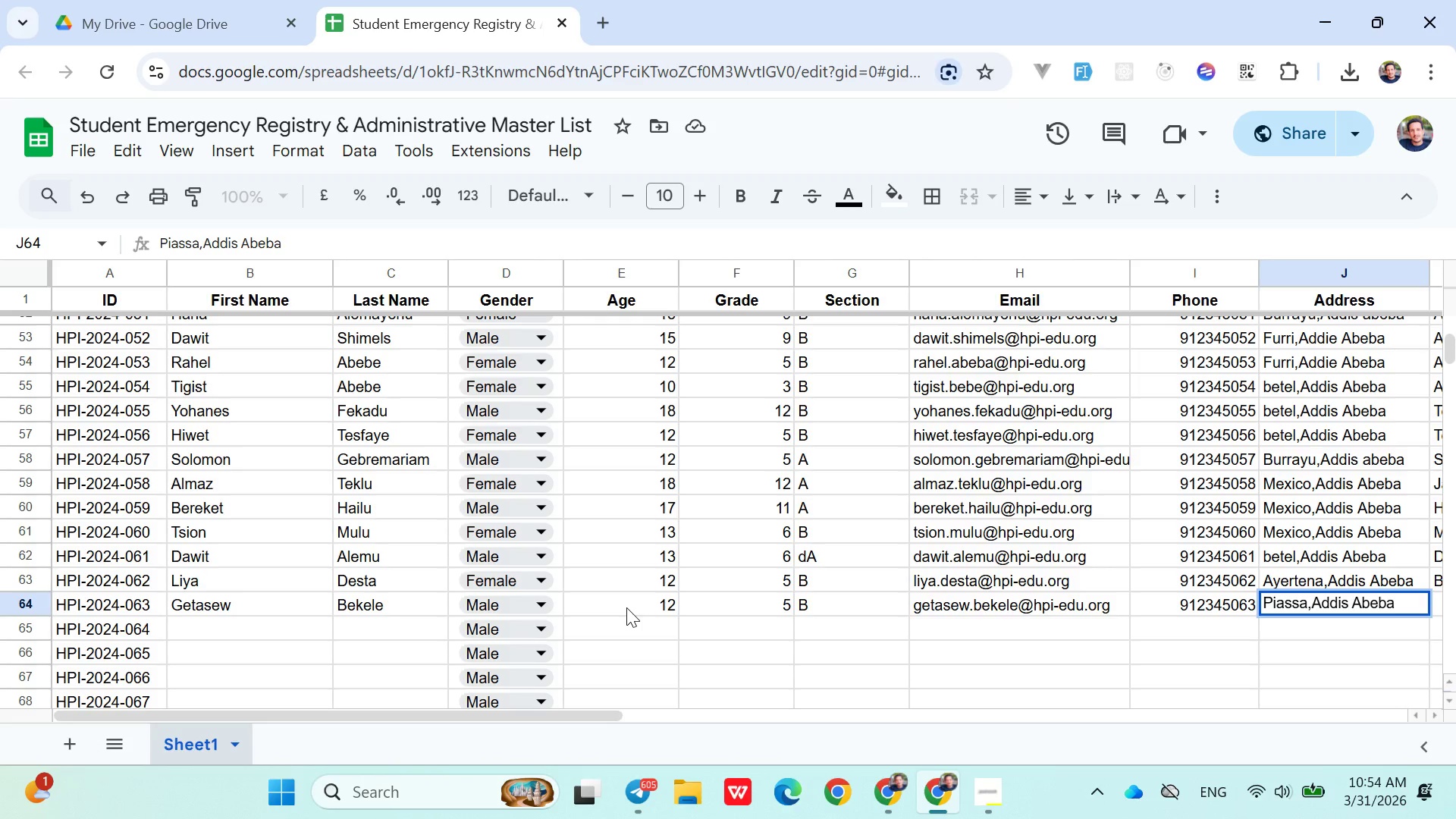 
key(ArrowRight)
 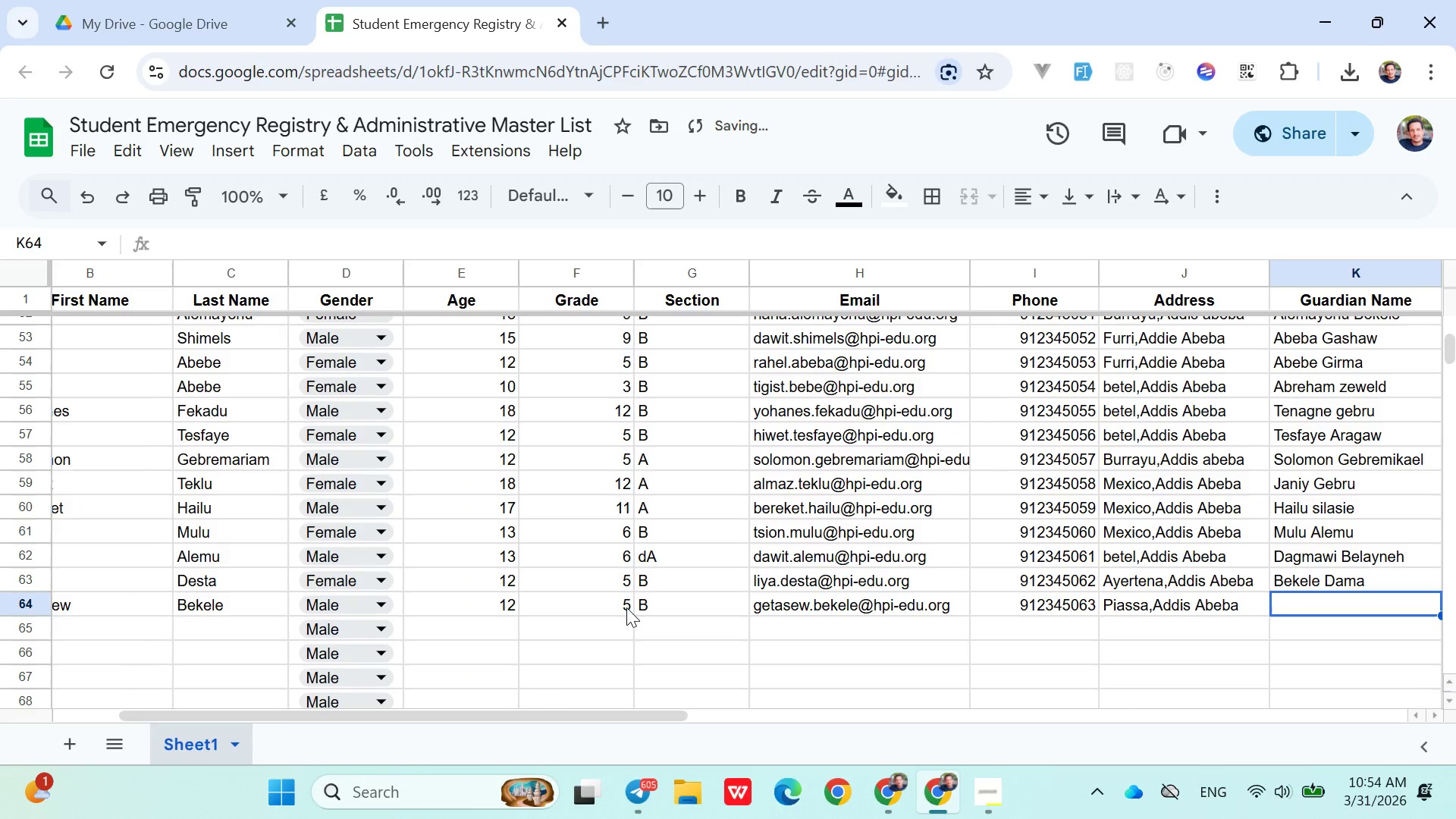 
type(Bereket Simon)
 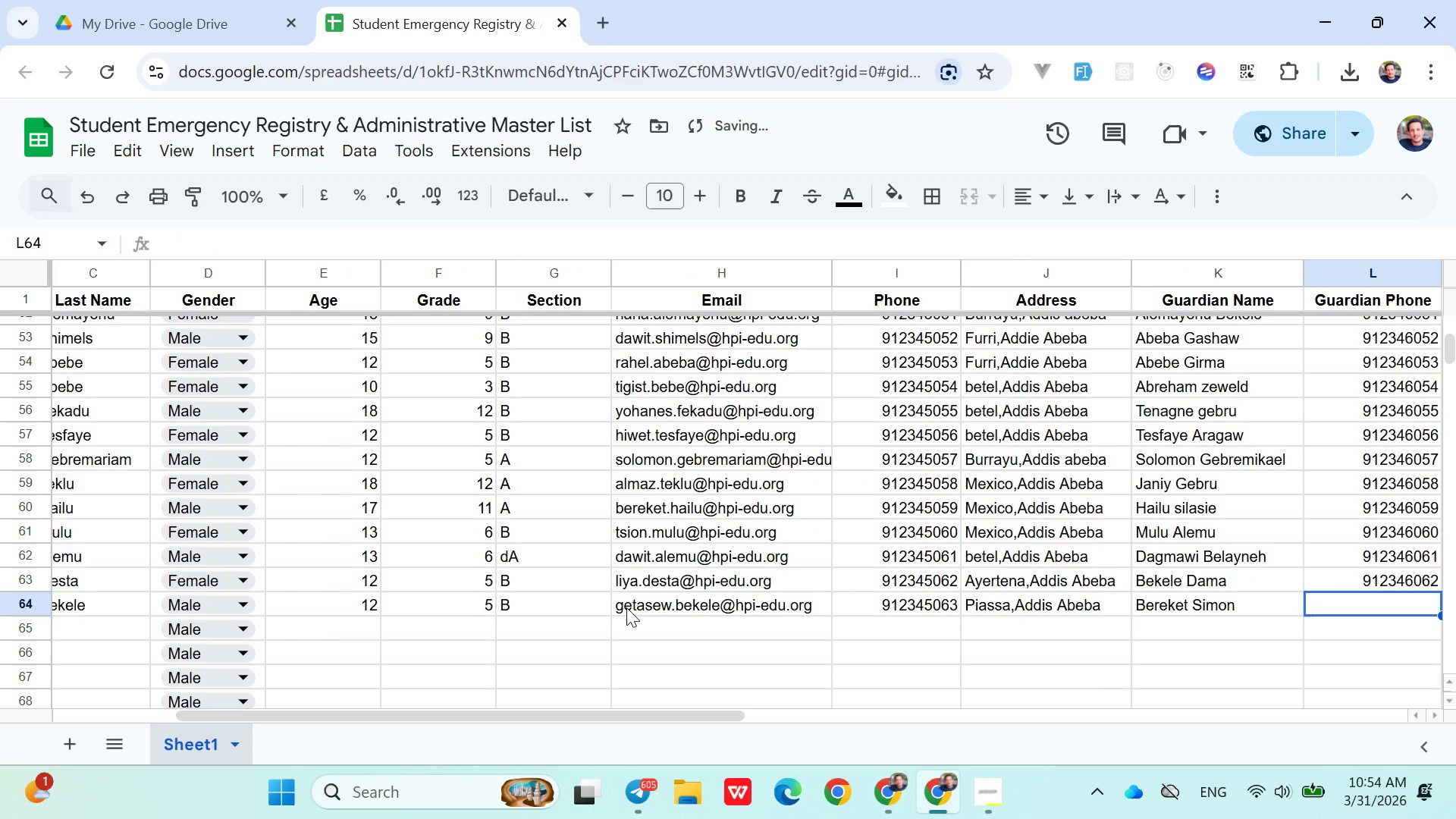 
 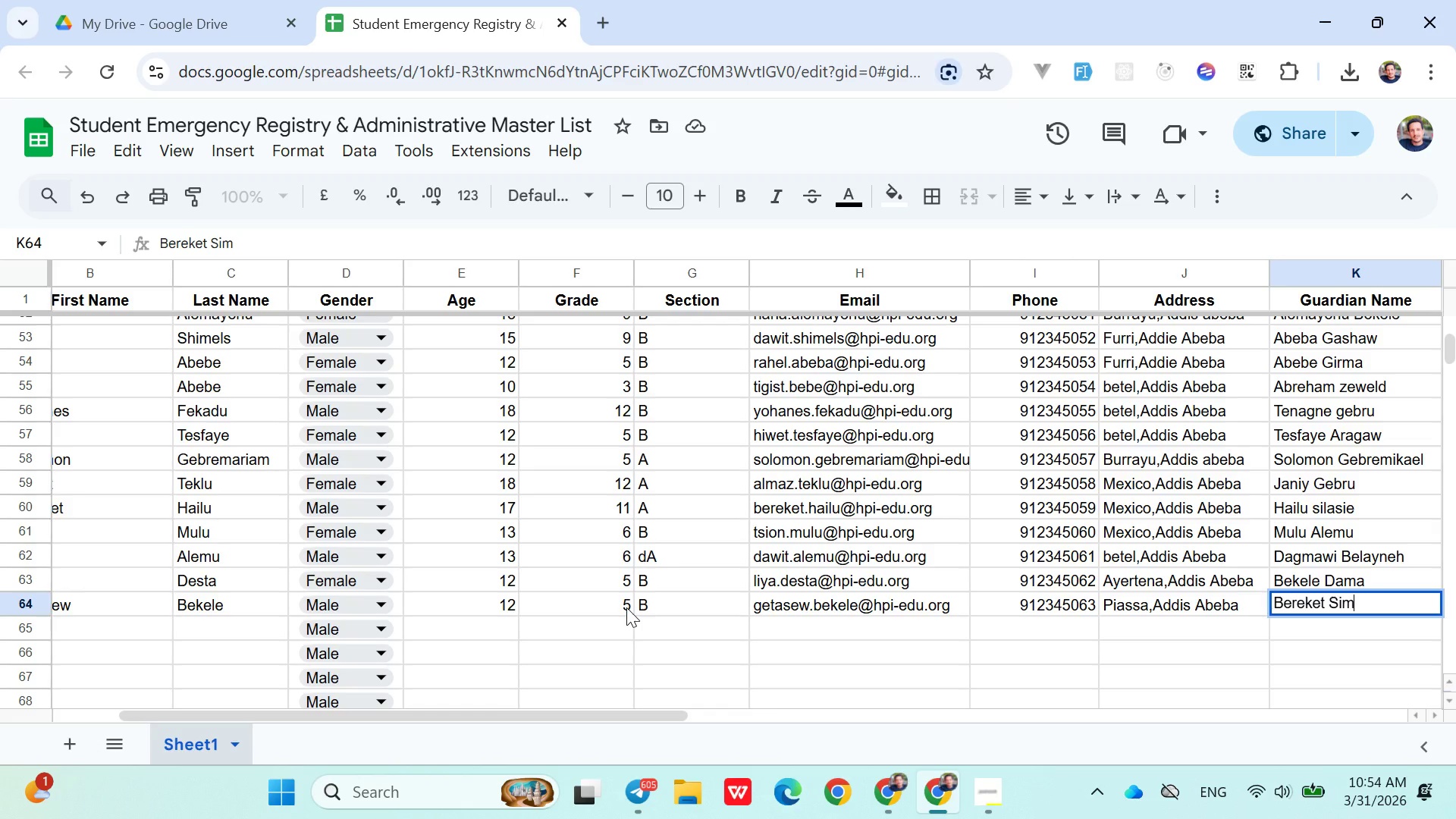 
key(ArrowRight)
 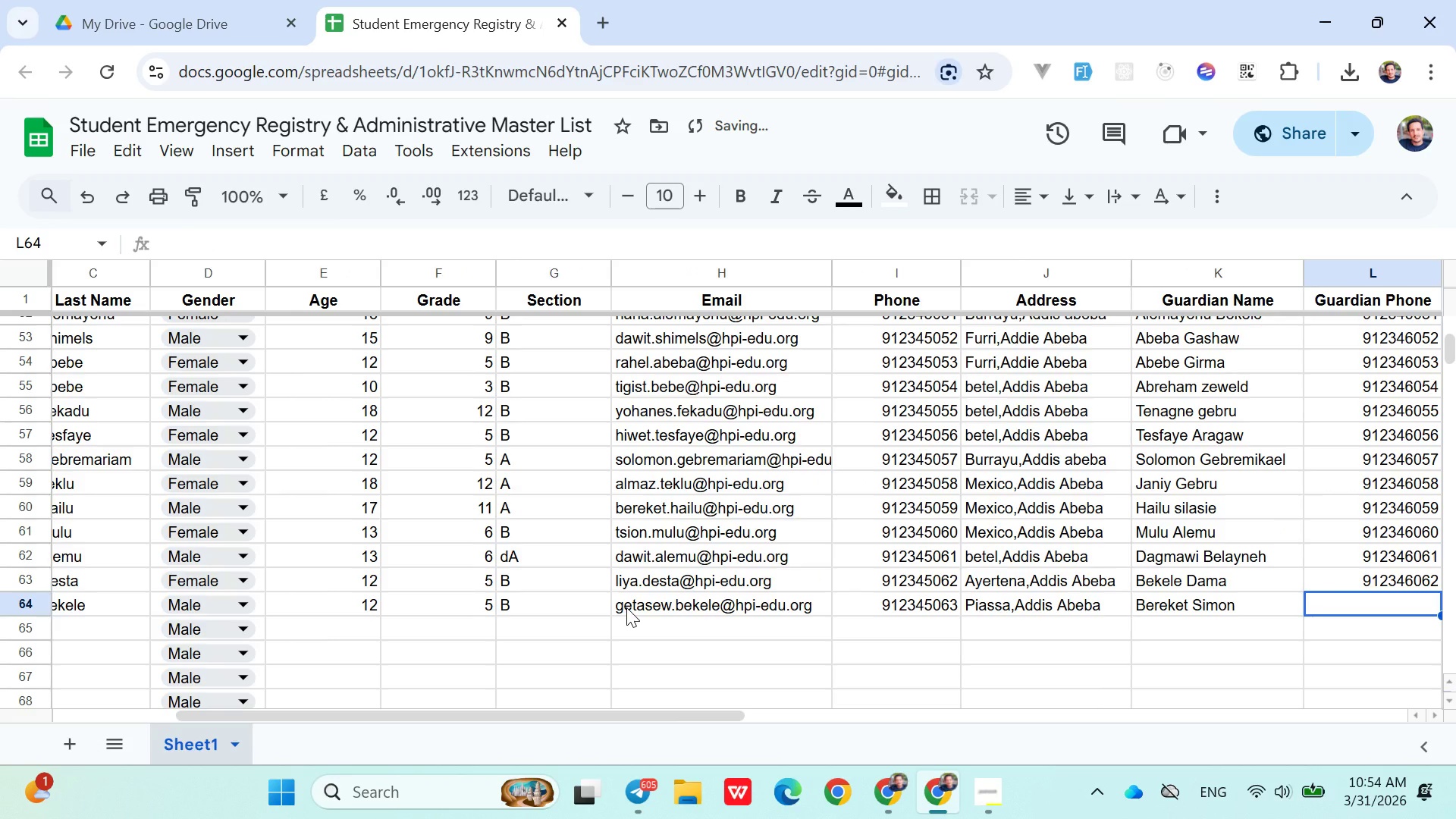 
type(0912346063)
 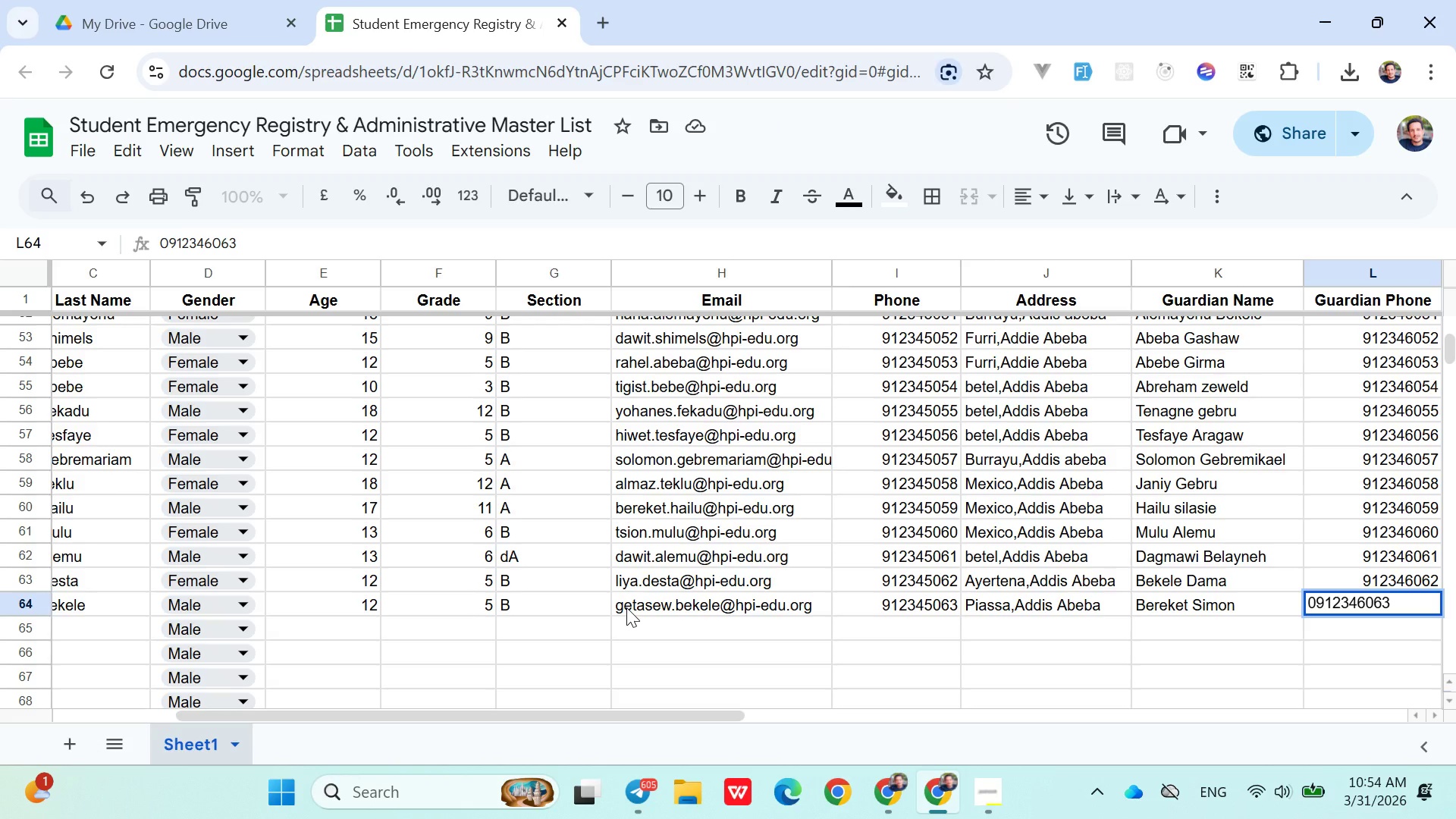 
key(ArrowDown)
 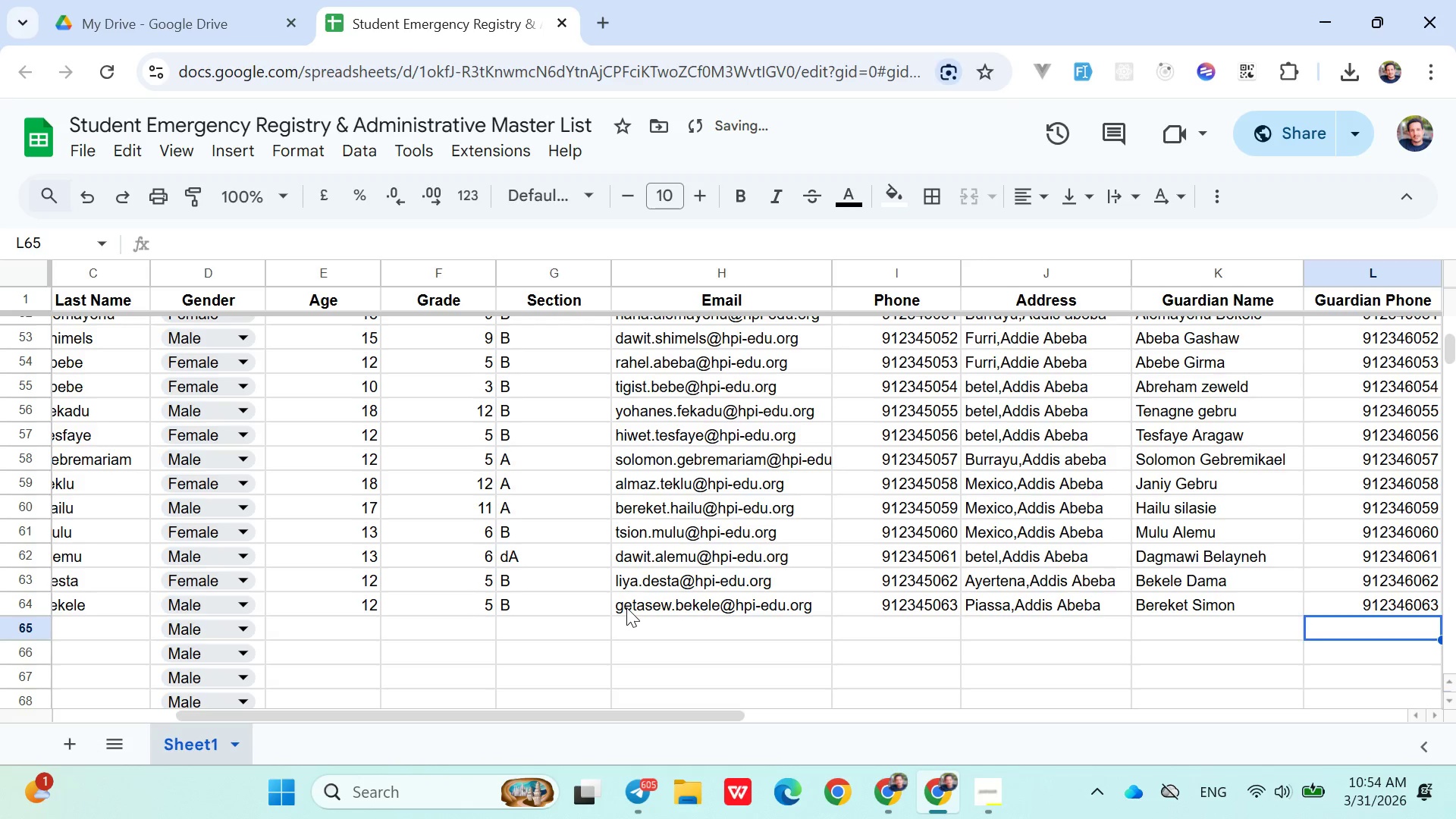 
hold_key(key=ArrowLeft, duration=0.94)
 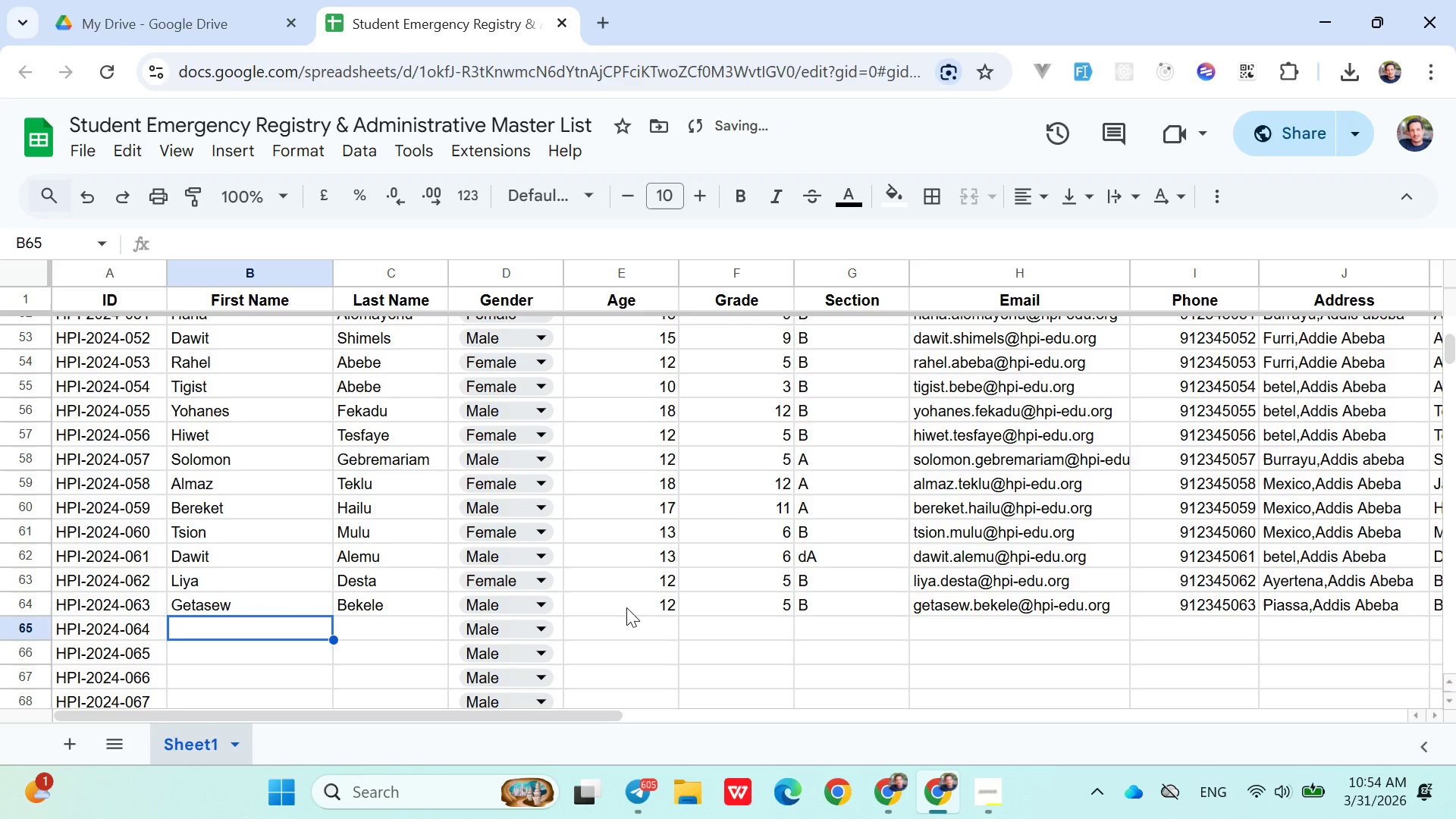 
key(ArrowRight)
 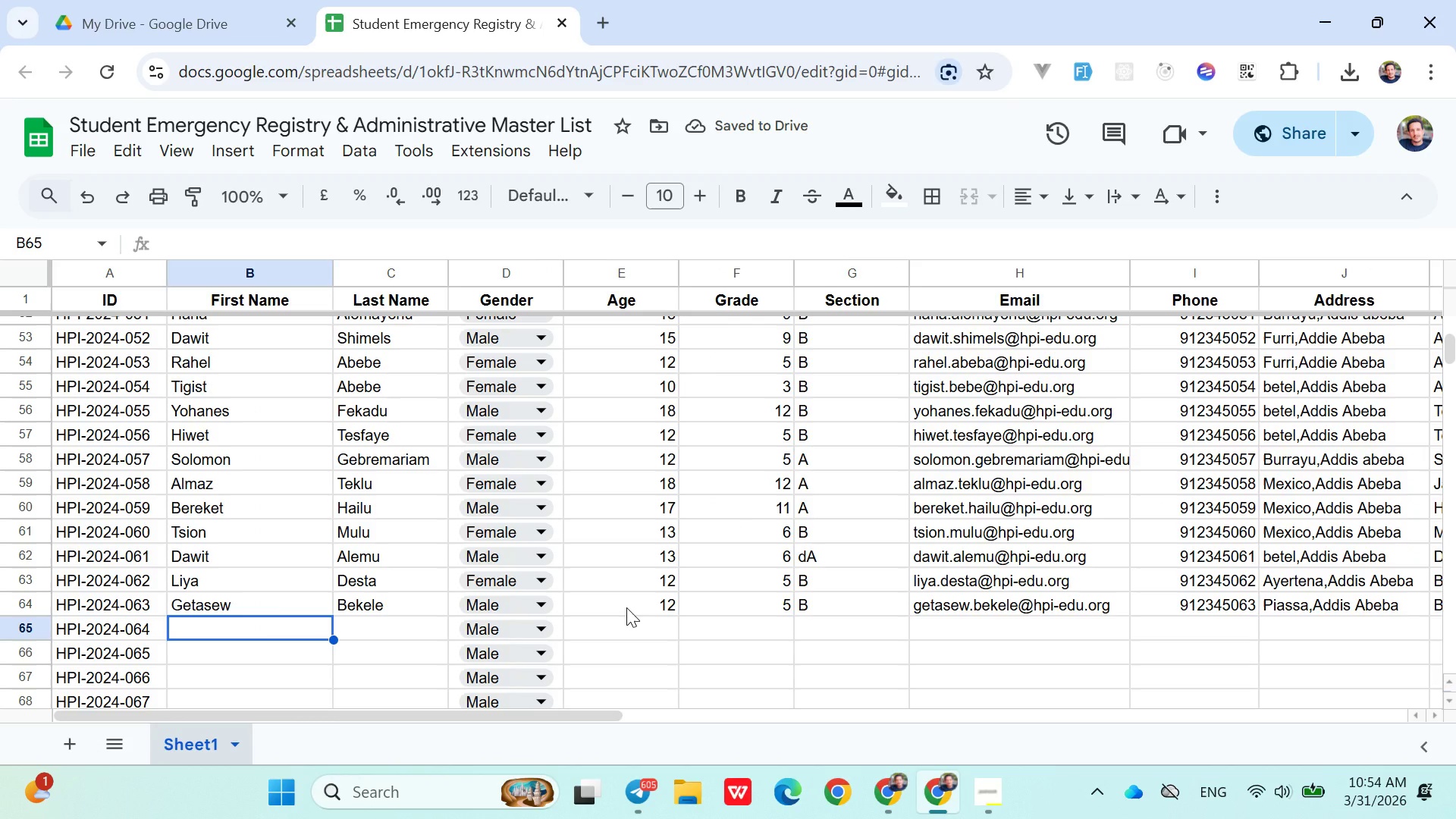 
hold_key(key=ShiftLeft, duration=0.45)
 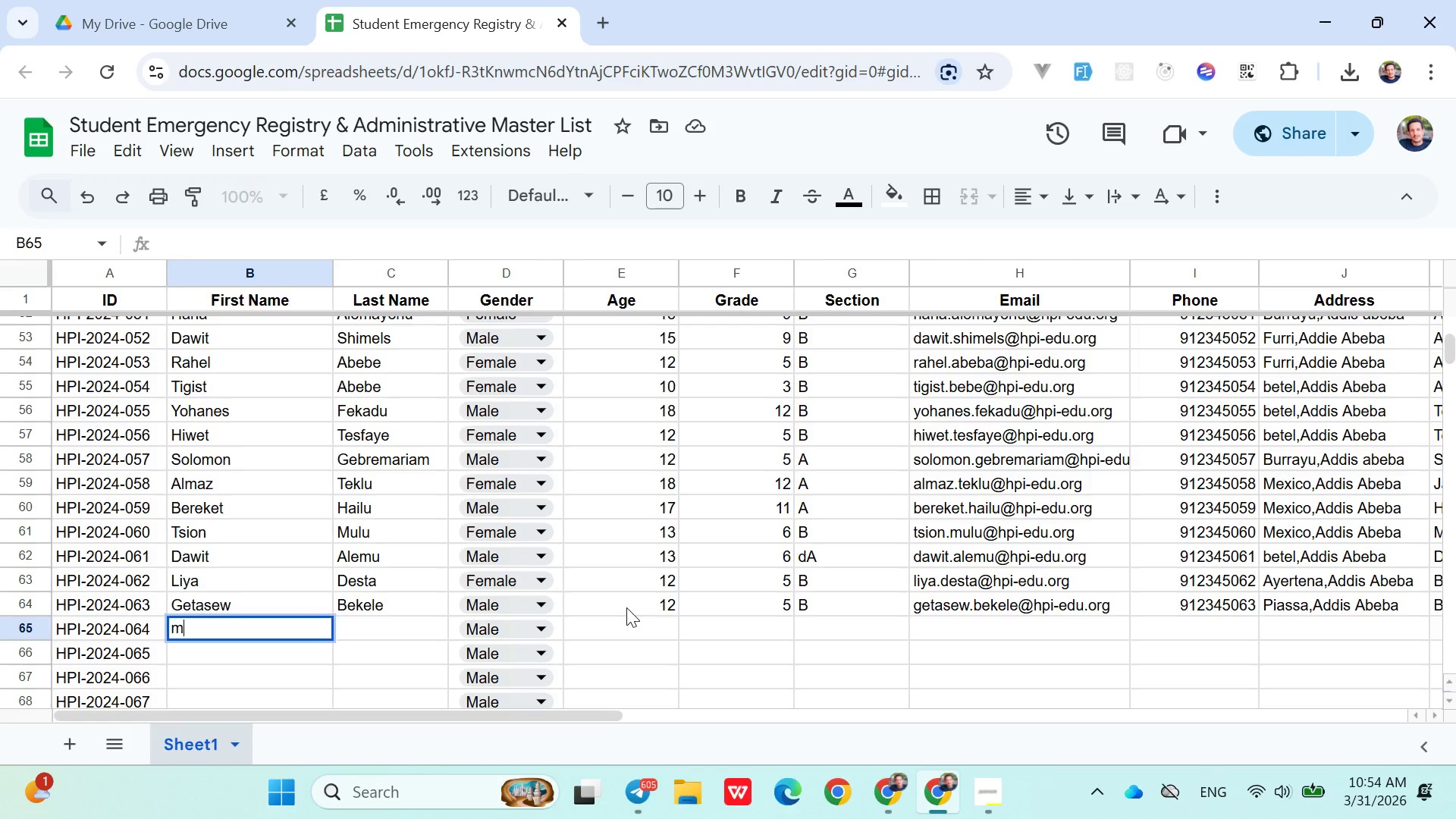 
type(mero)
 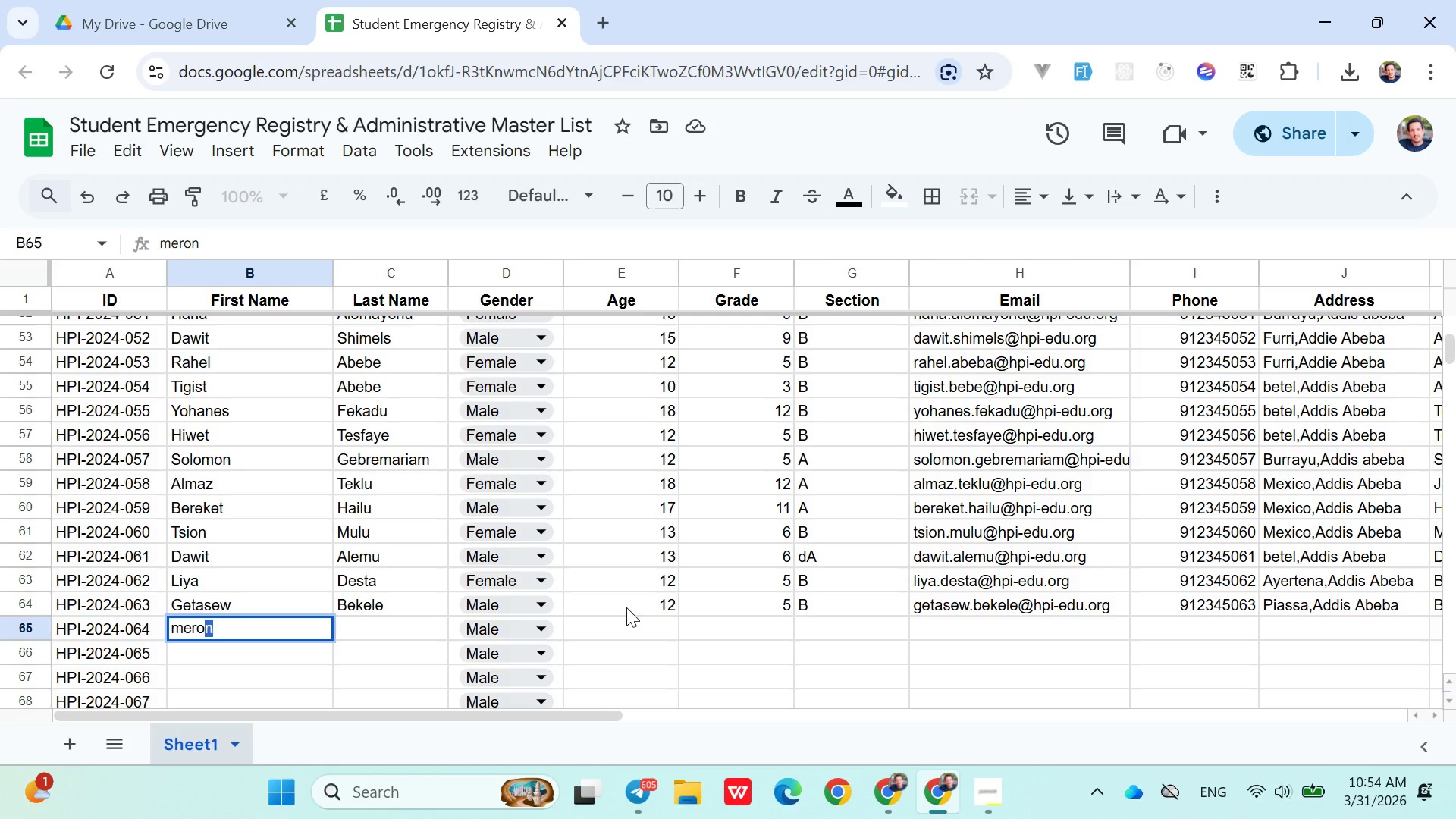 
key(ArrowLeft)
 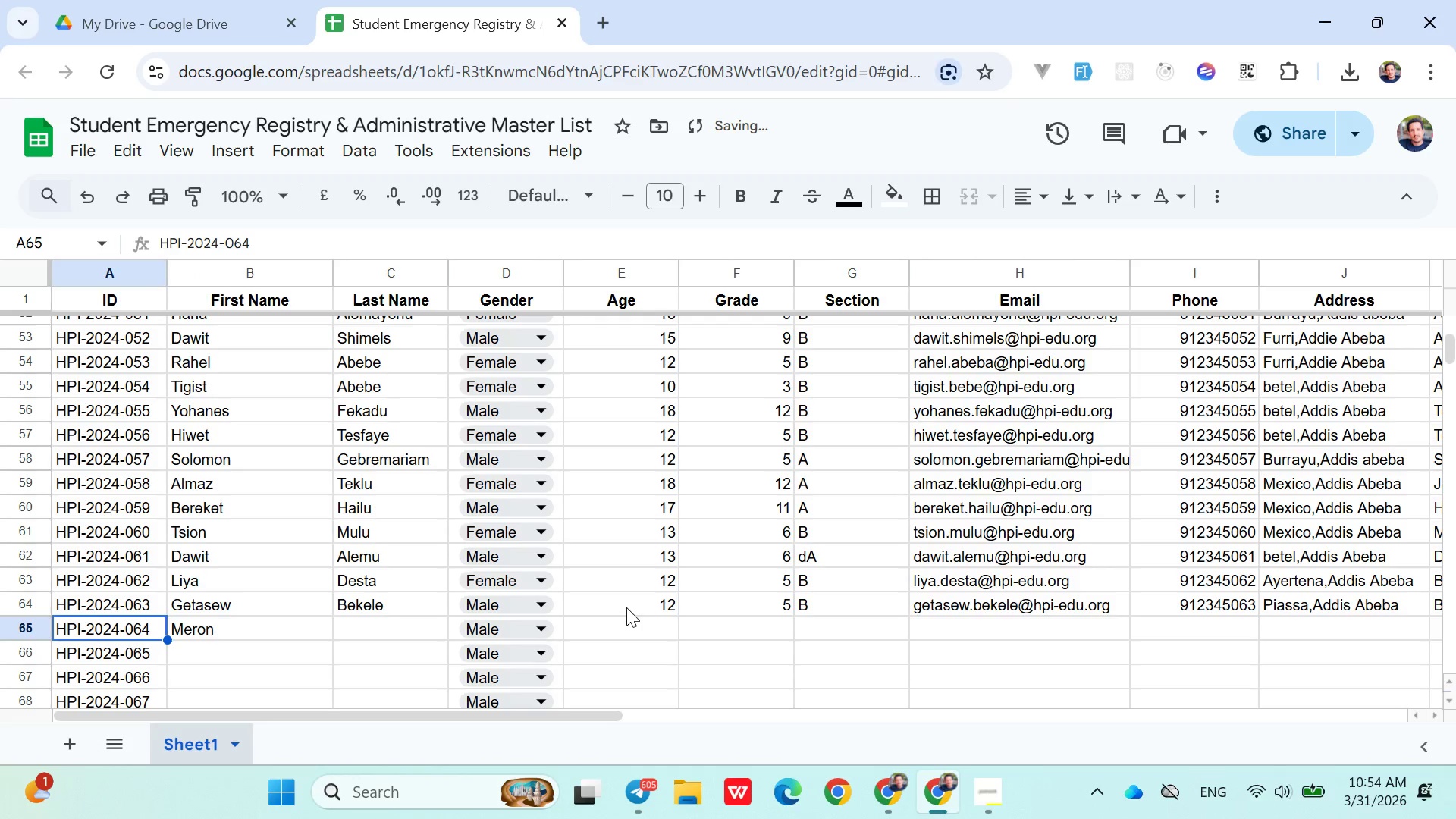 
key(ArrowLeft)
 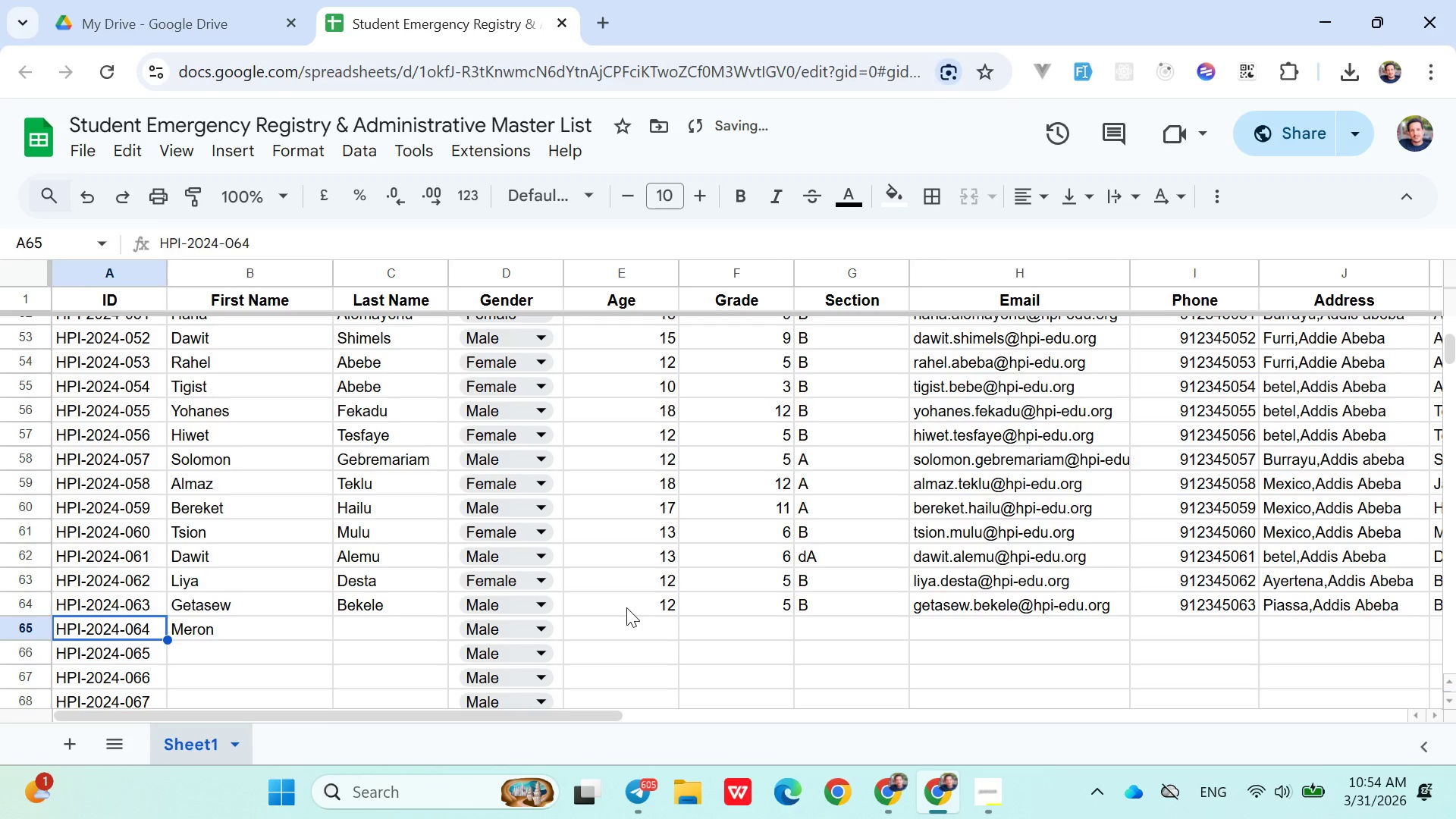 
key(ArrowRight)
 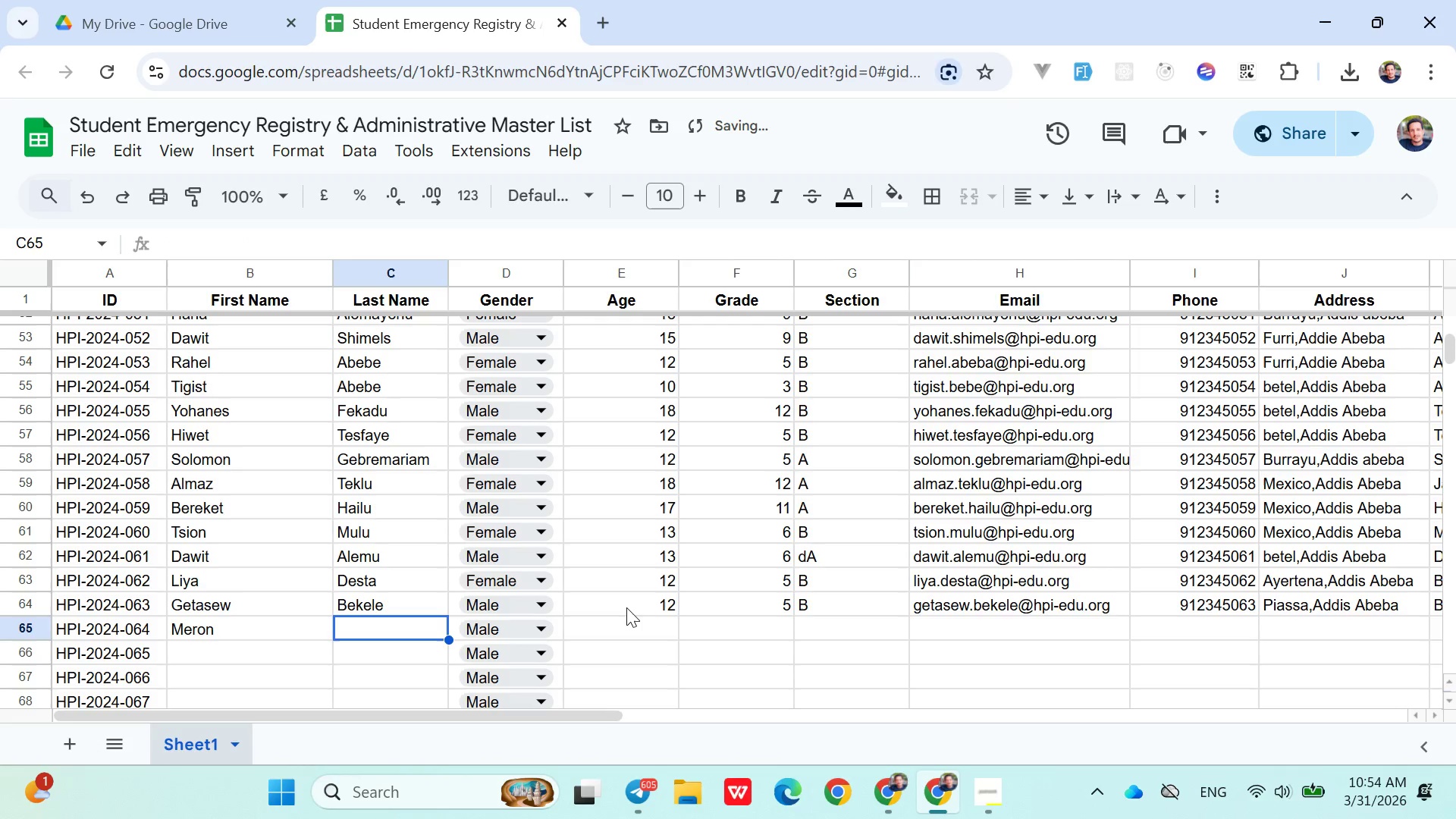 
key(ArrowRight)
 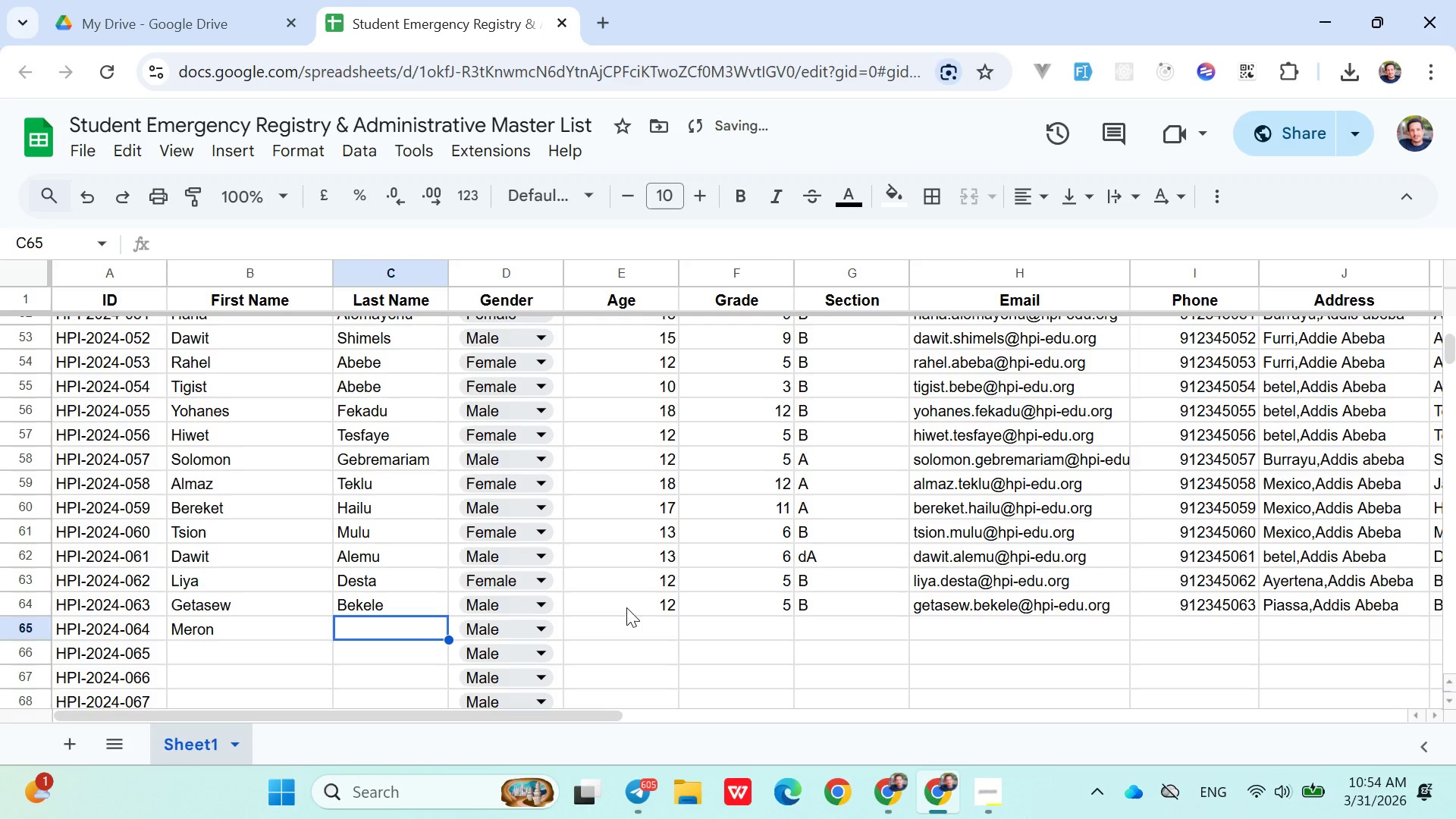 
hold_key(key=ShiftLeft, duration=0.42)
 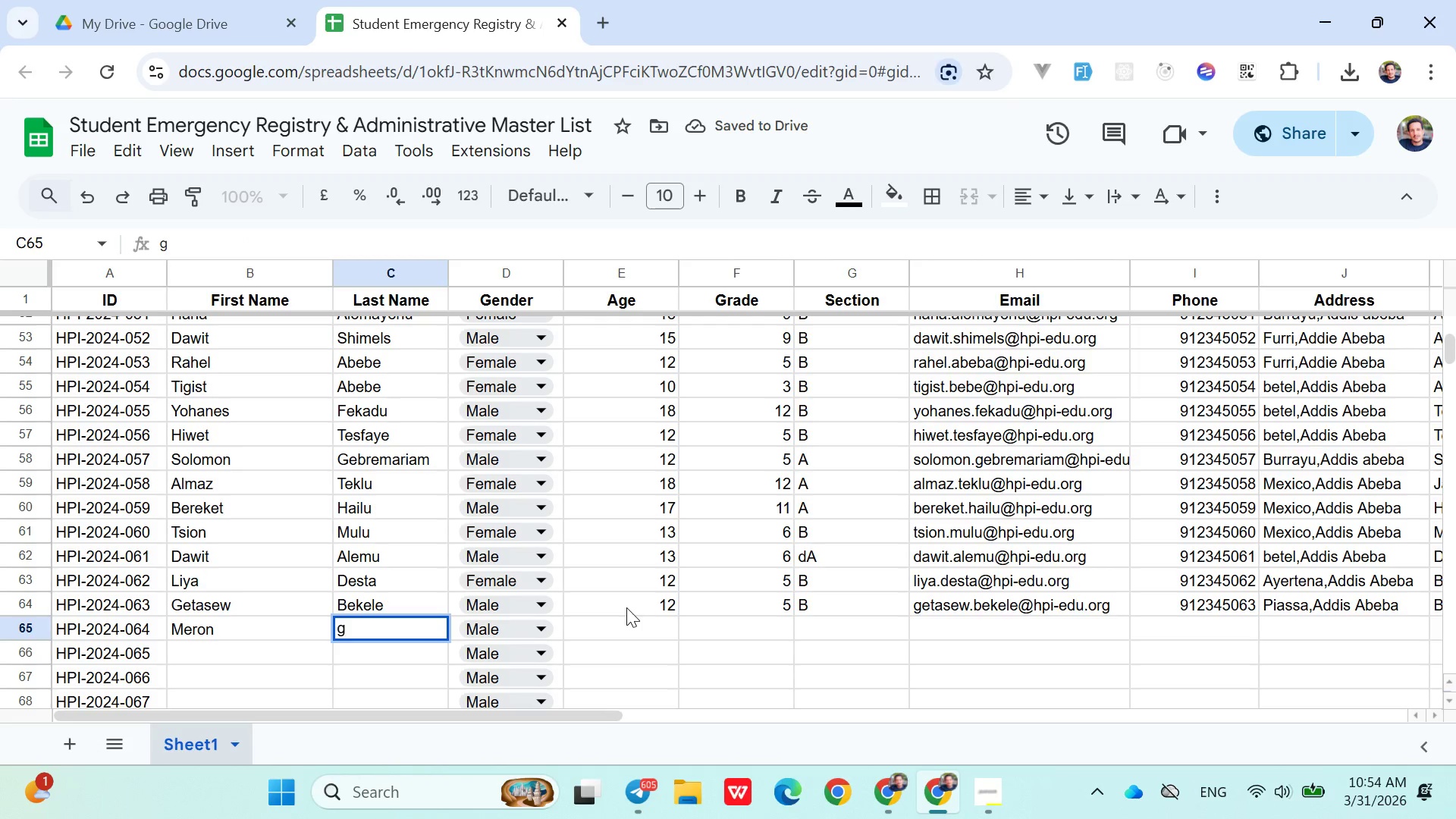 
type(gemechu)
 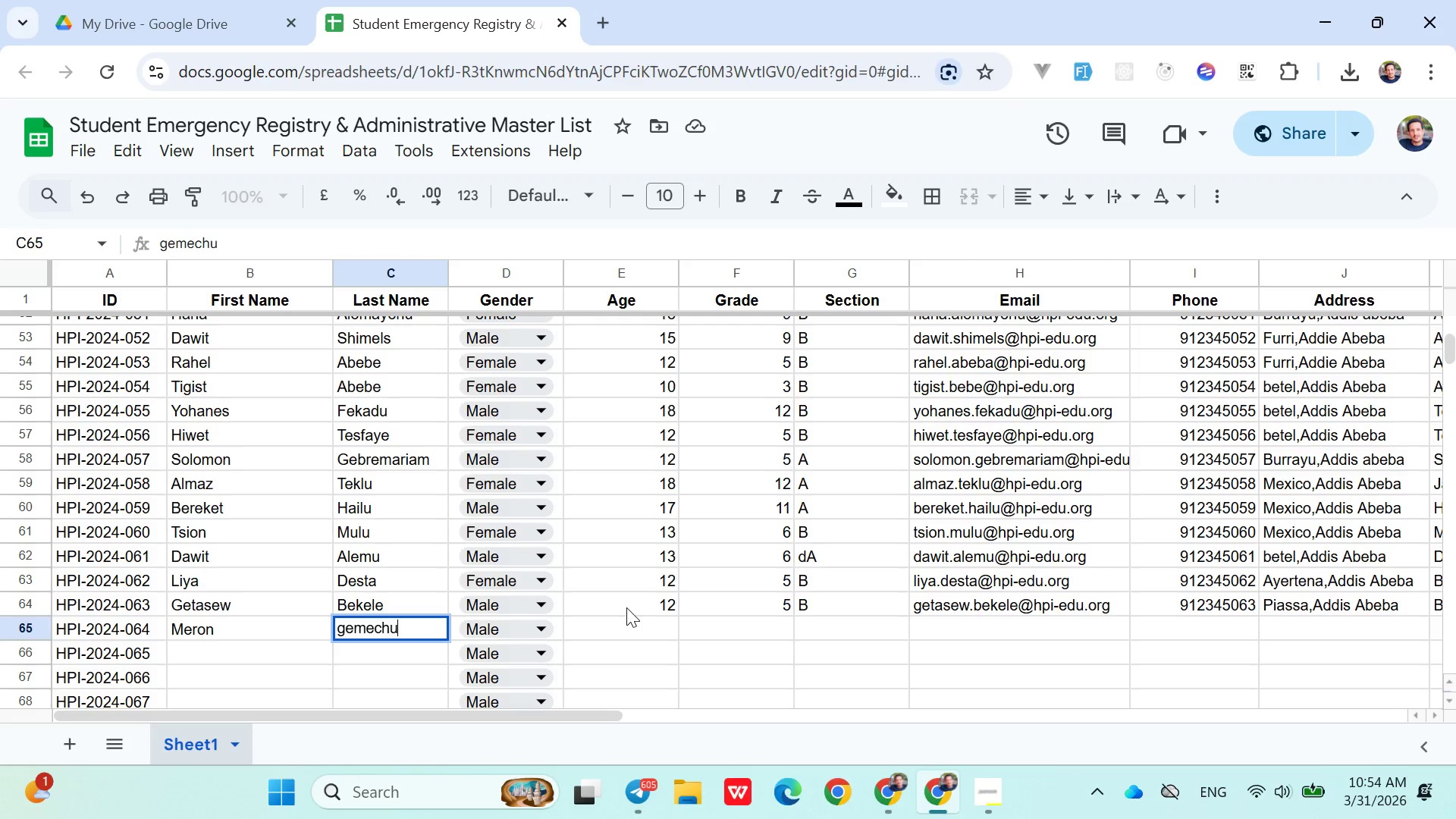 
key(ArrowRight)
 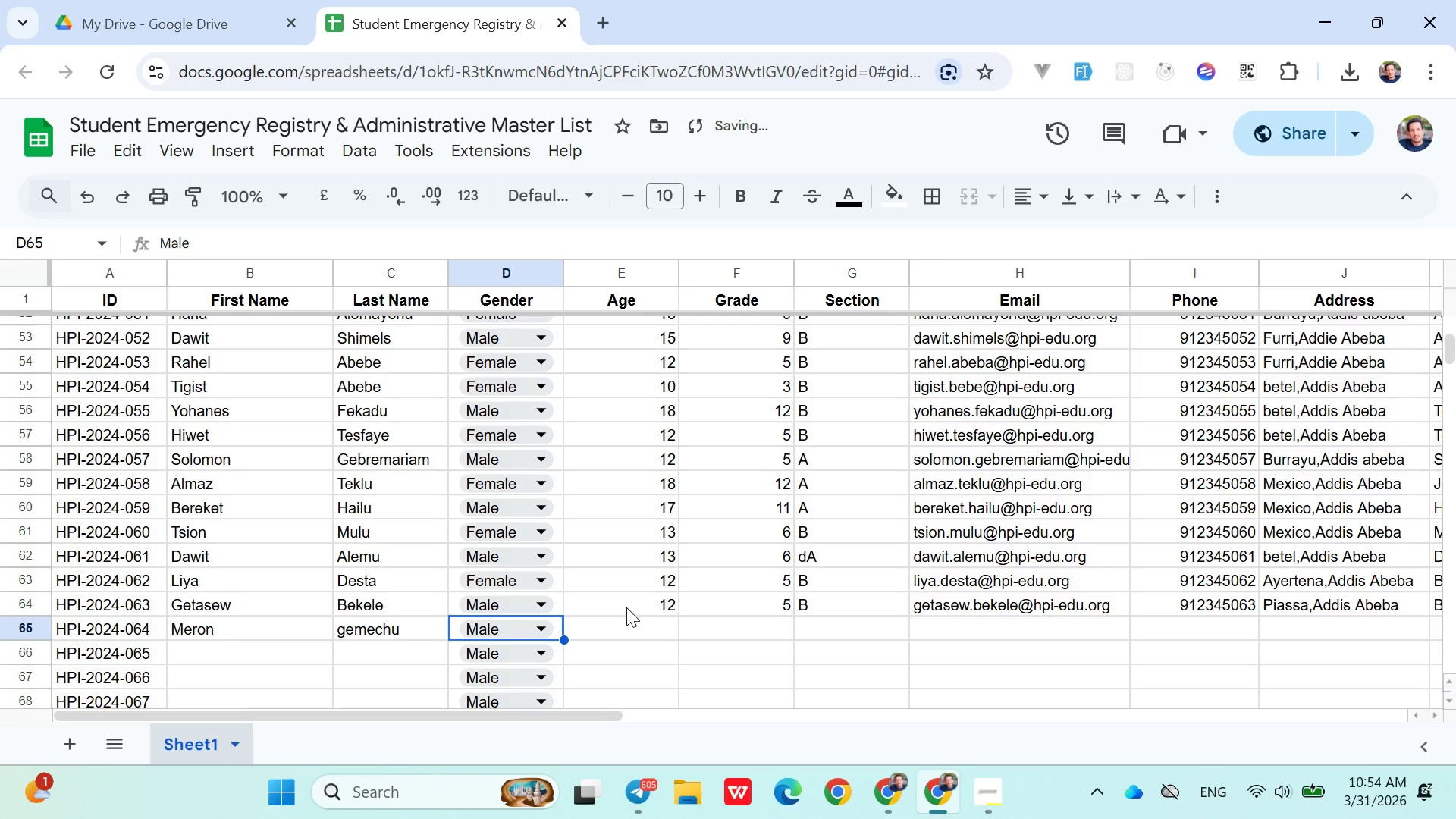 
key(ArrowLeft)
 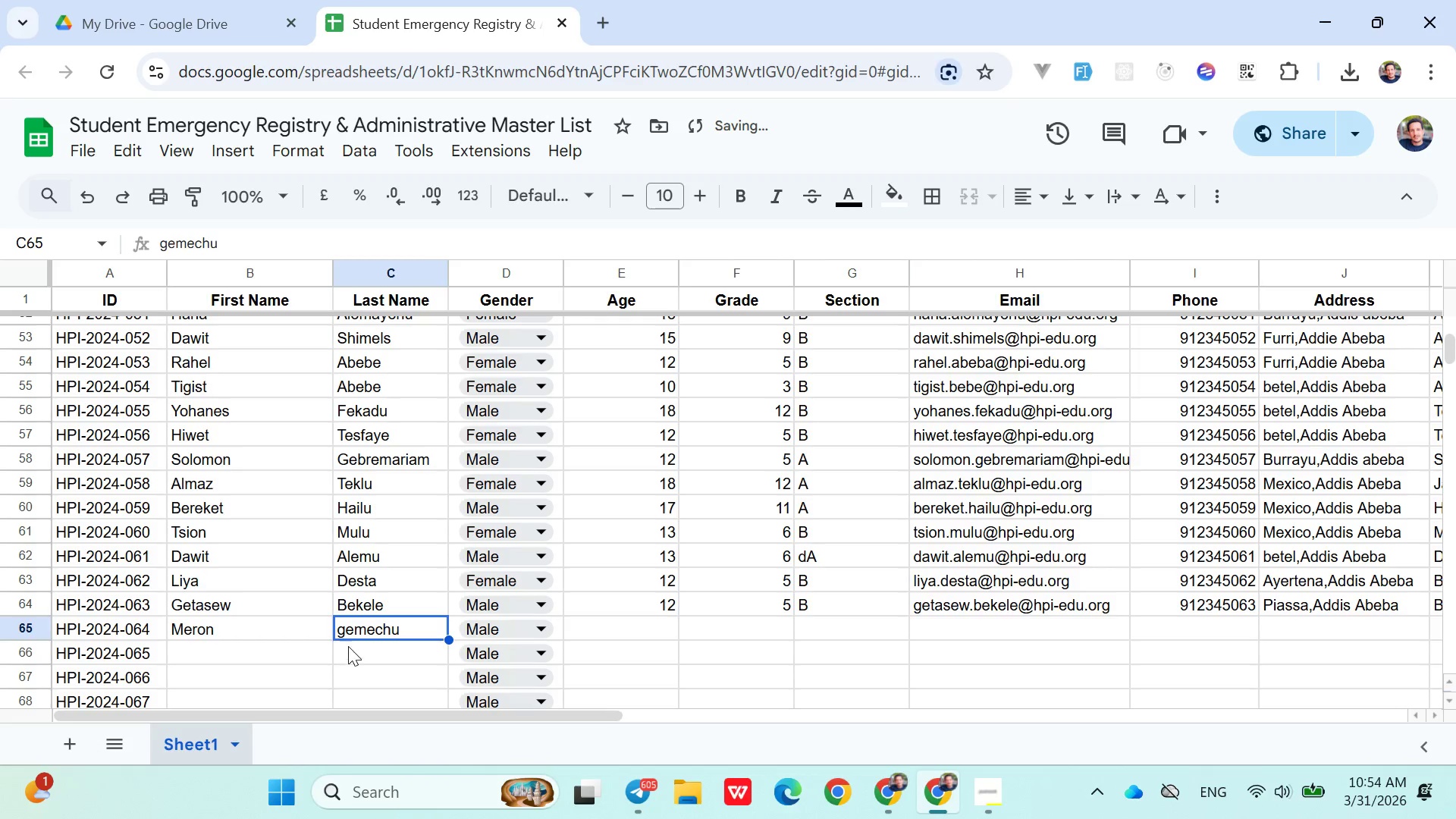 
double_click([353, 643])
 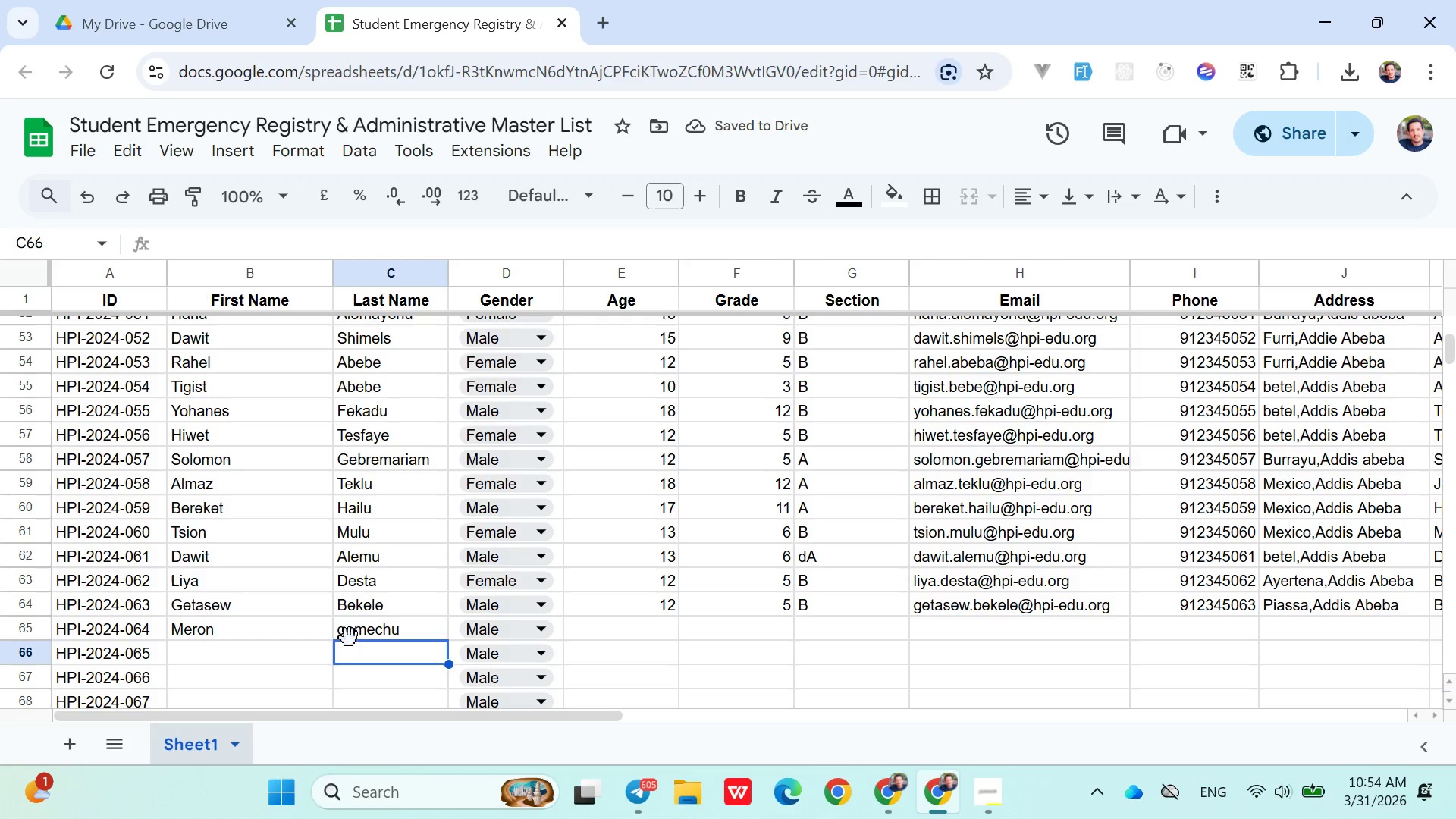 
triple_click([350, 637])
 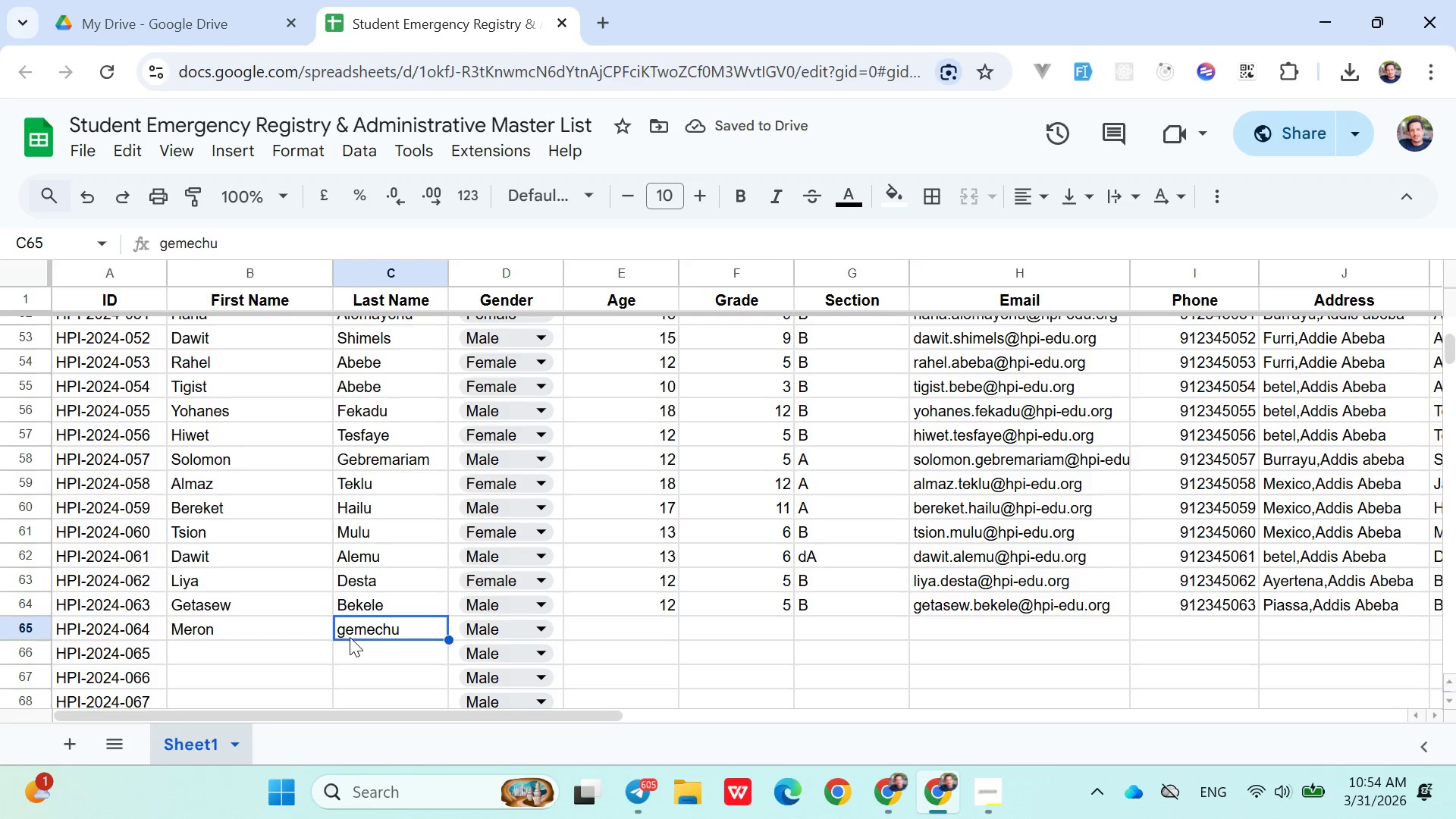 
triple_click([350, 637])
 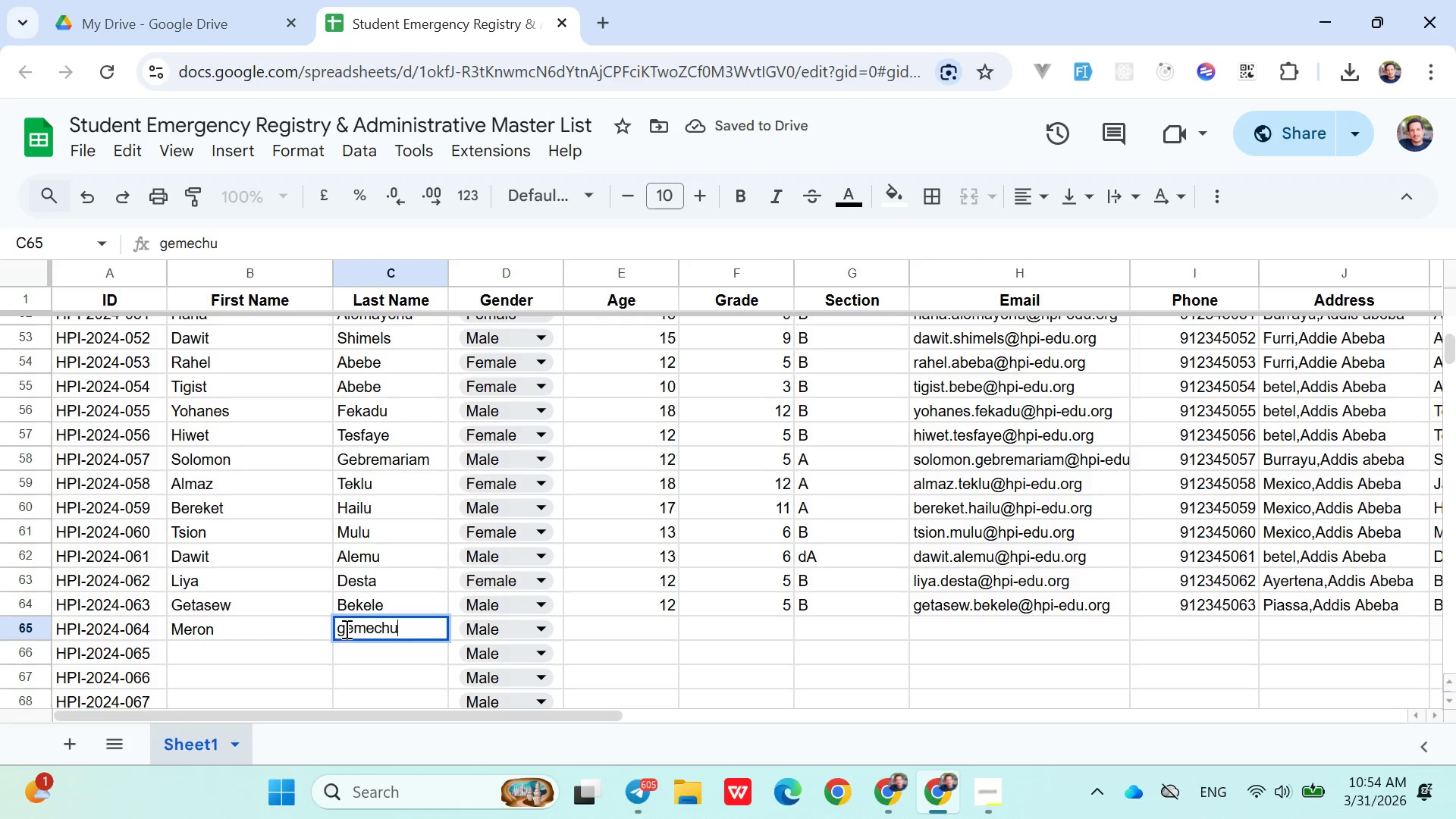 
left_click([345, 629])
 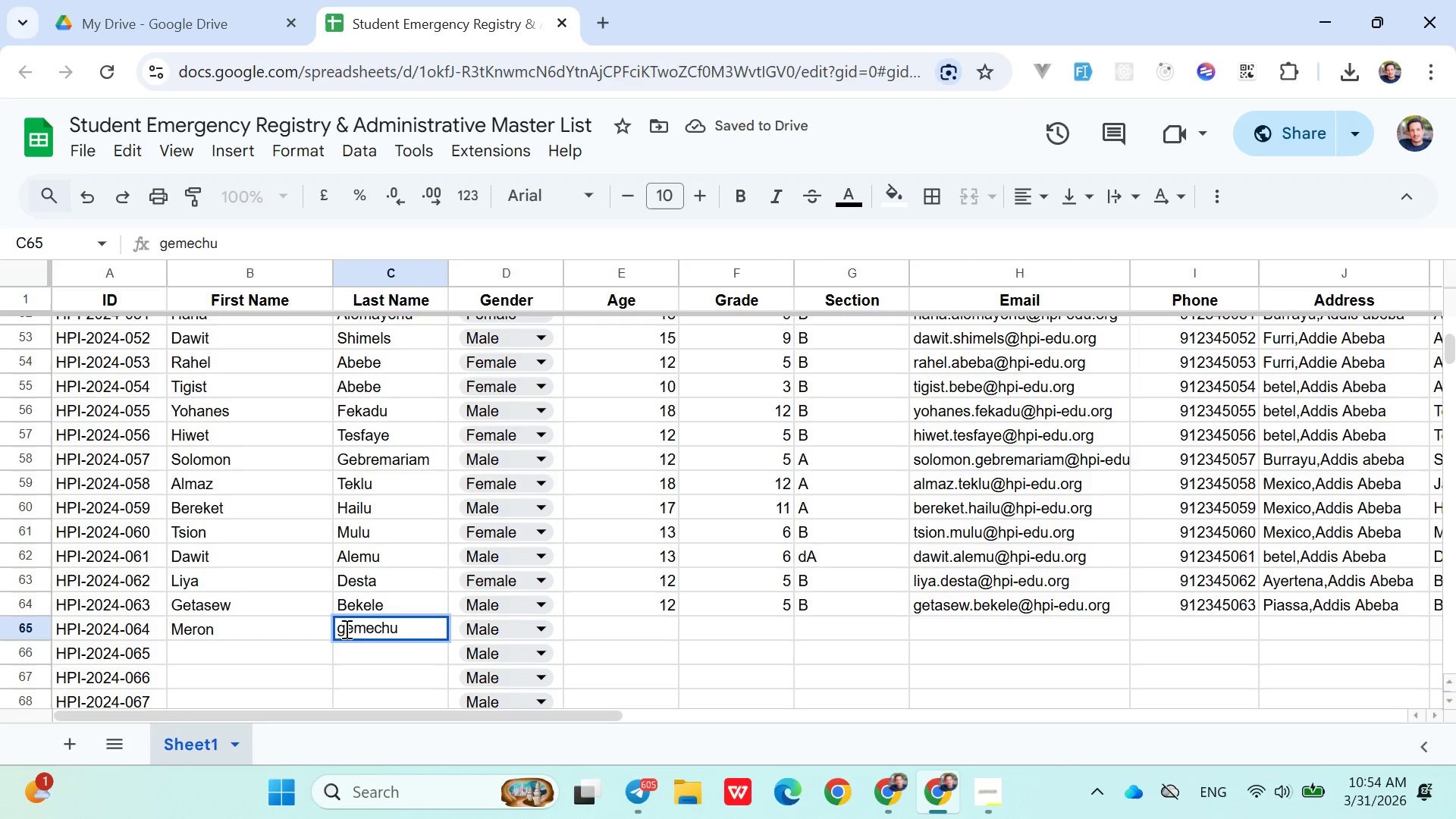 
key(Backspace)
 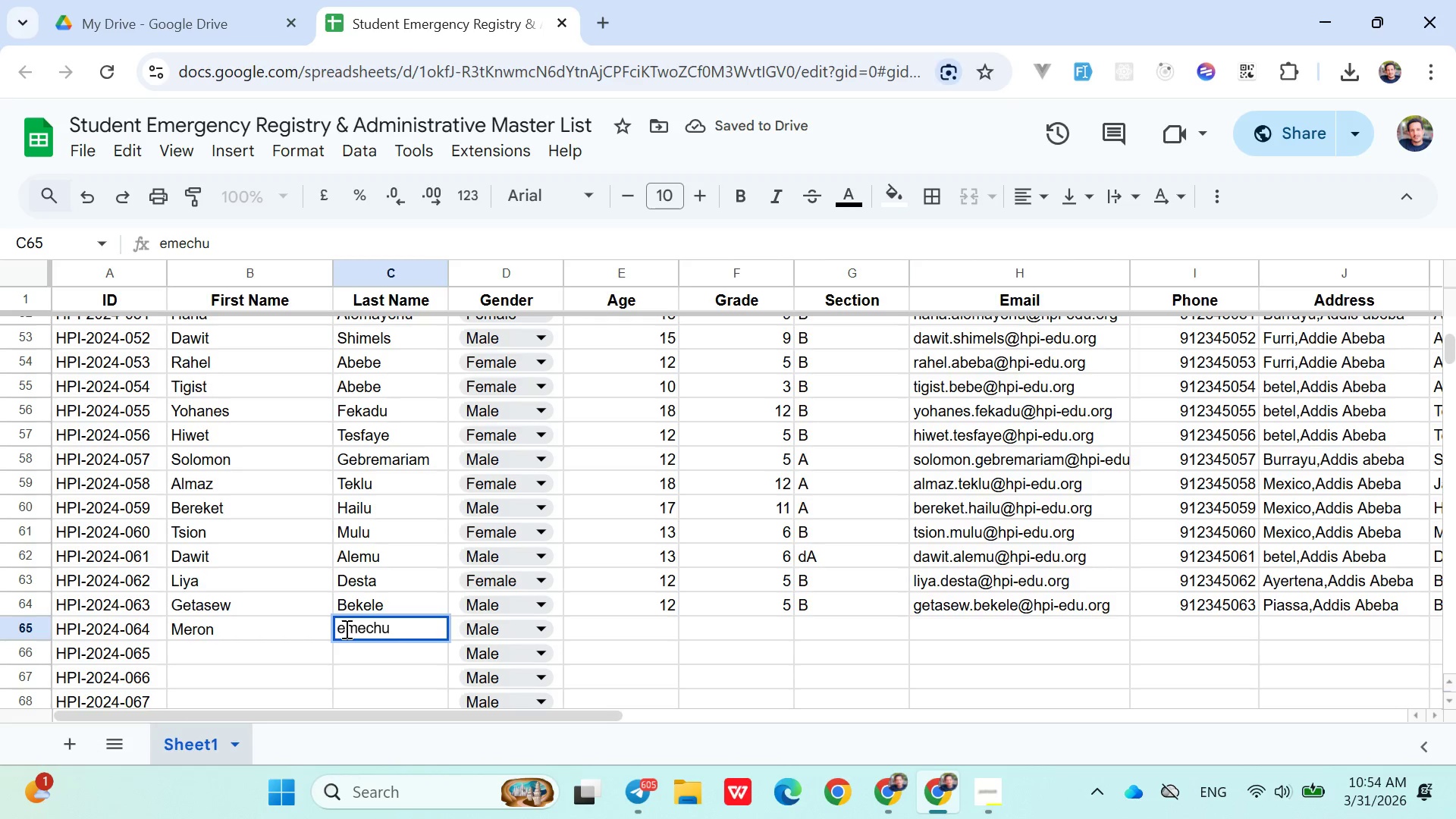 
key(Shift+ShiftLeft)
 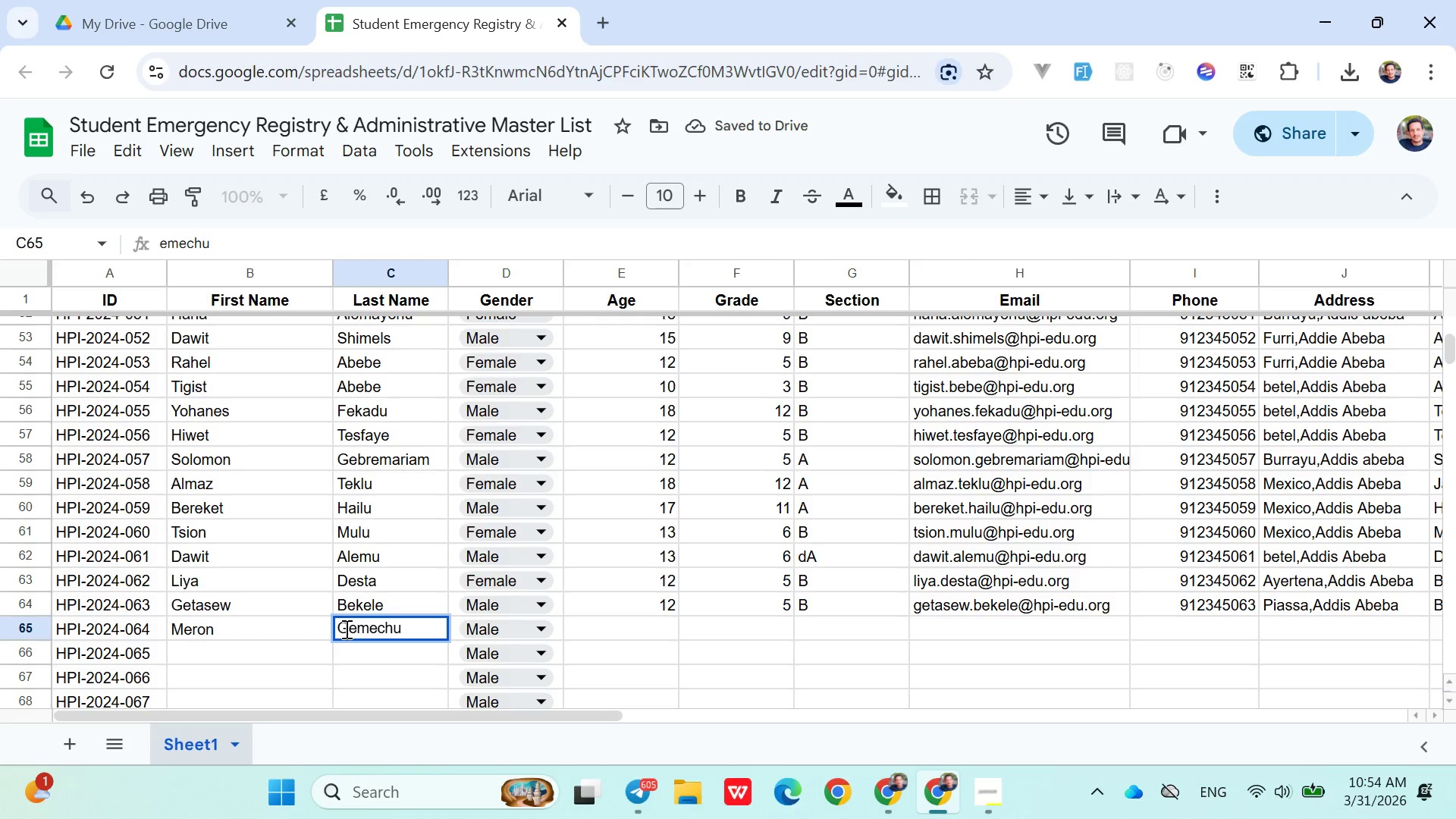 
key(Shift+G)
 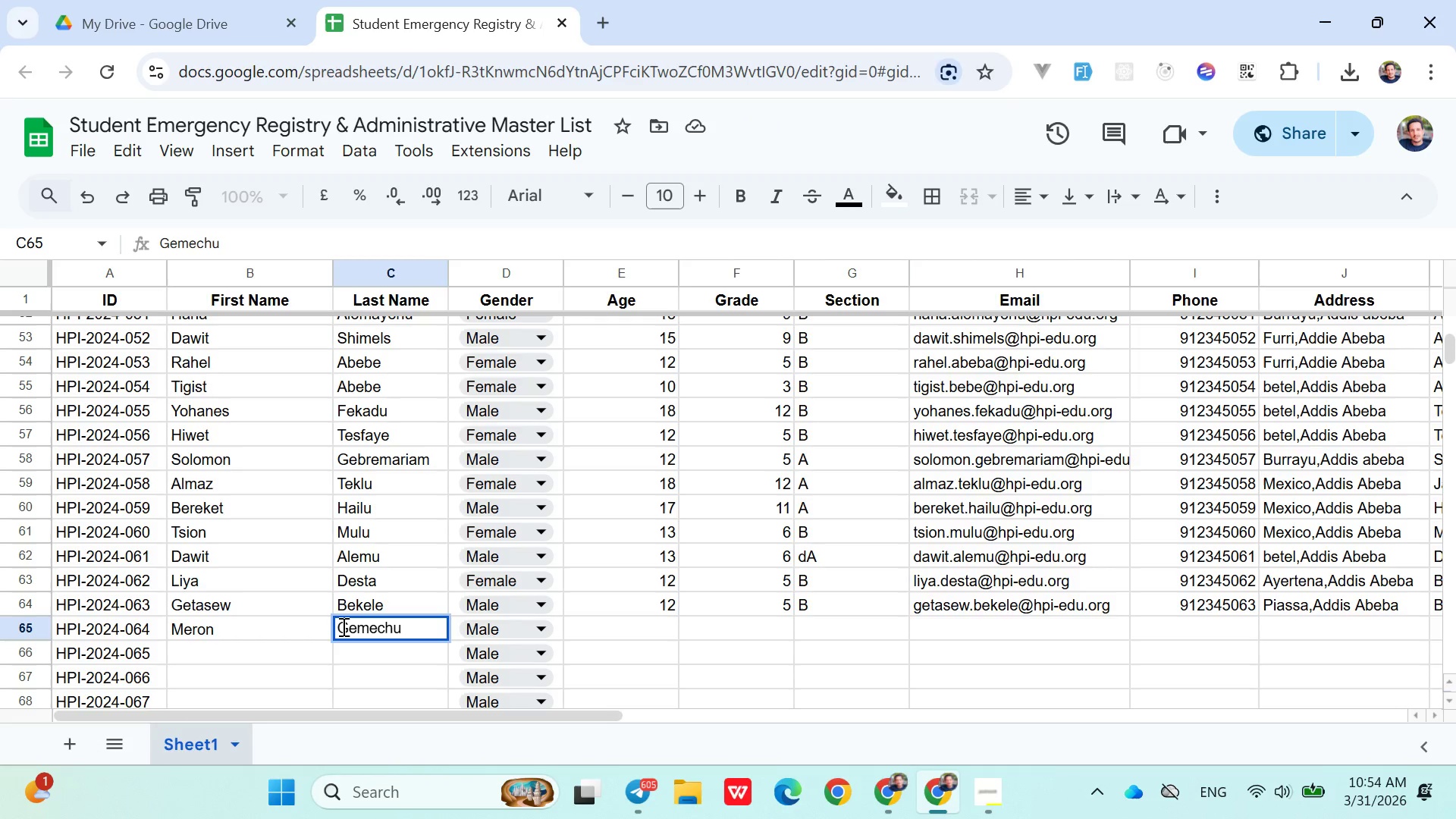 
key(ArrowRight)
 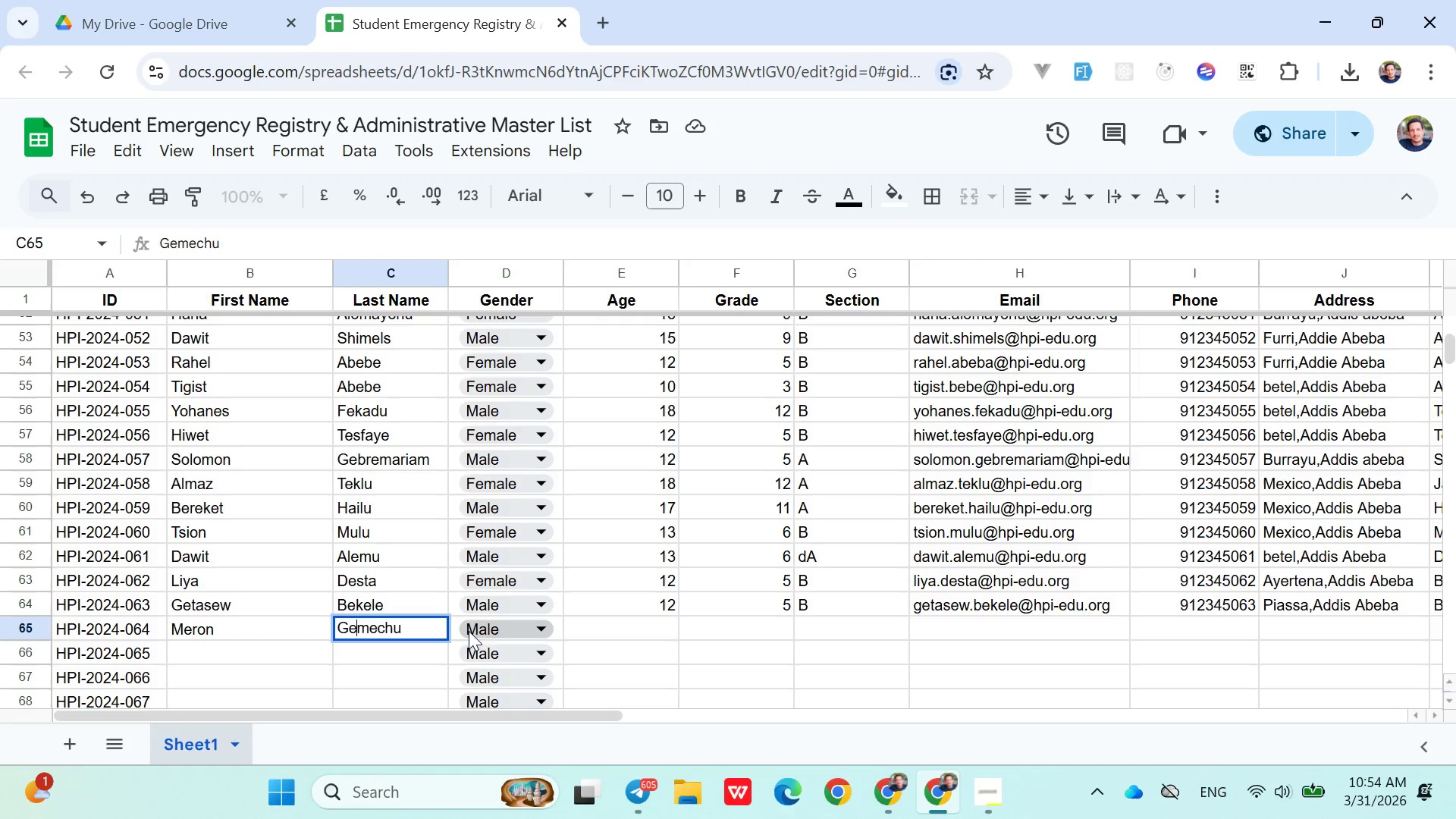 
left_click([487, 631])
 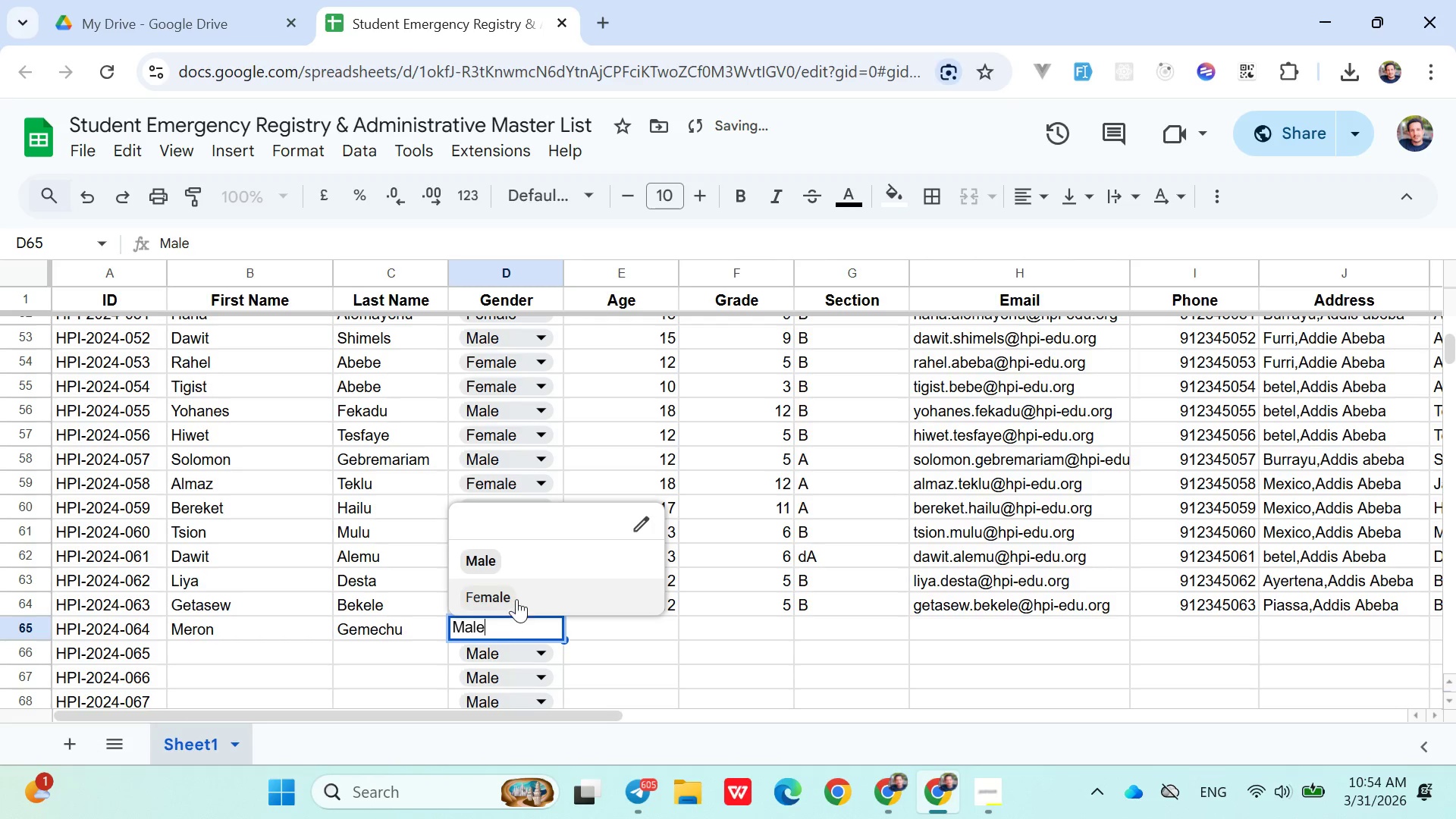 
left_click([516, 598])
 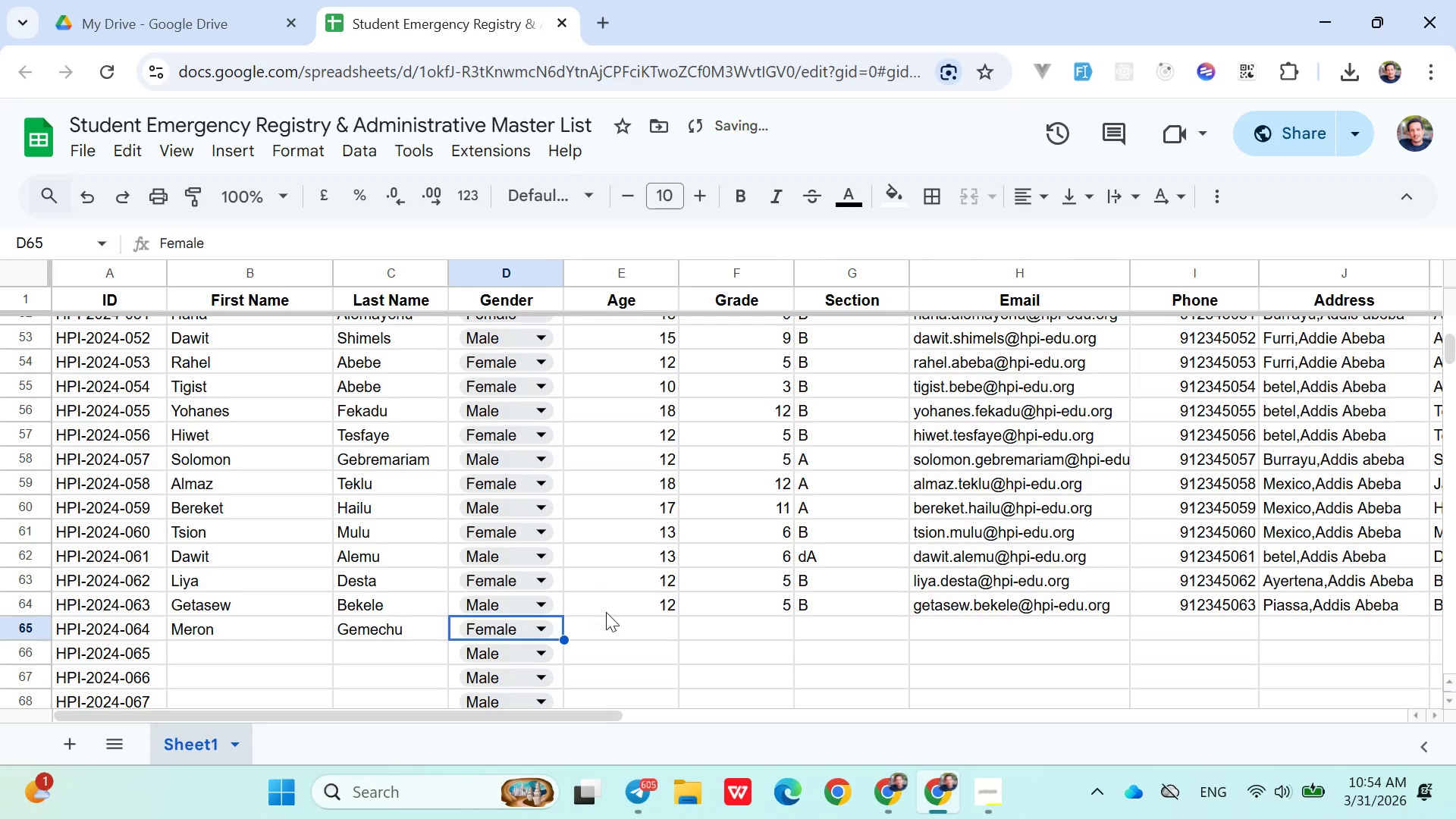 
left_click([607, 616])
 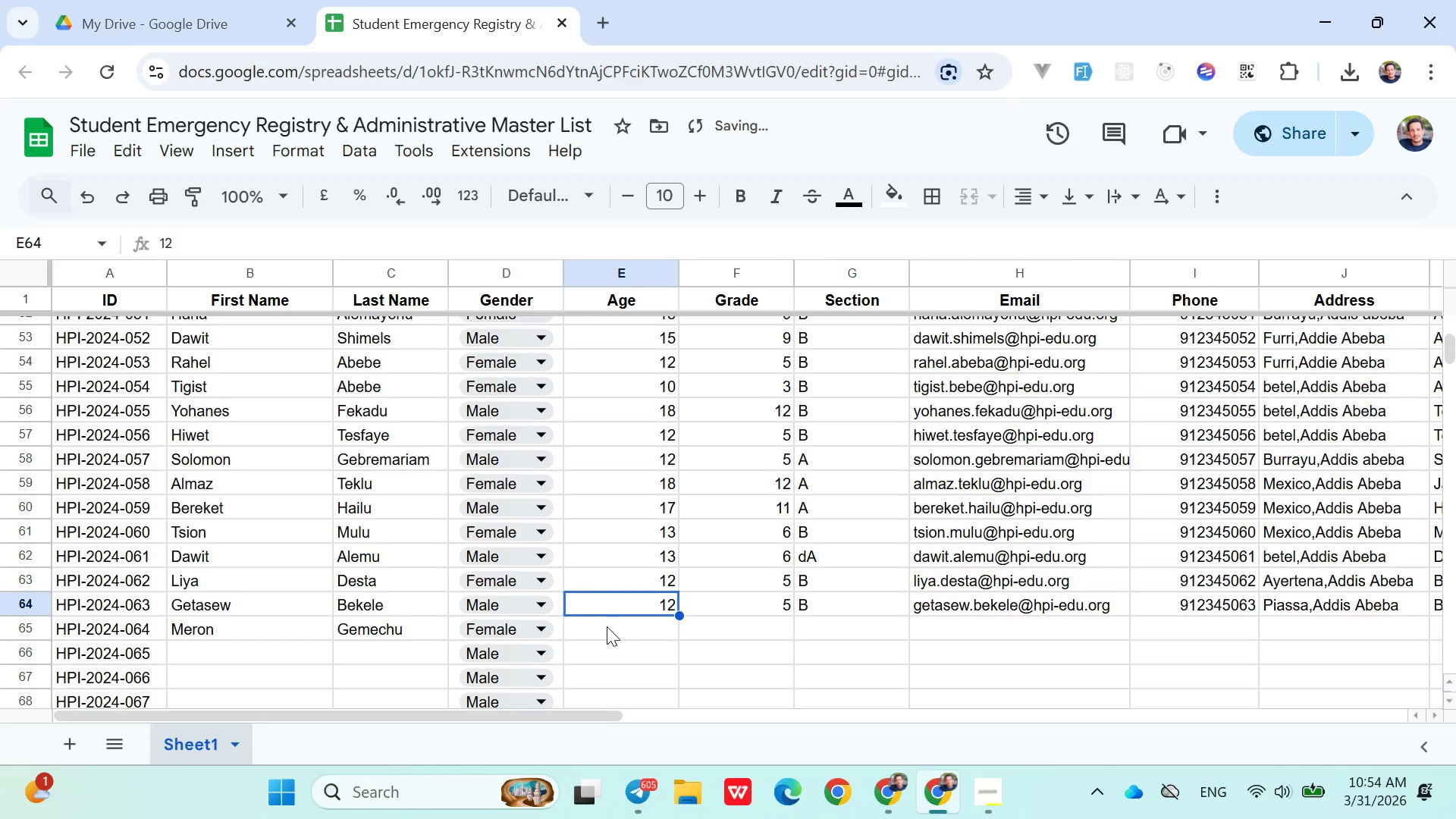 
left_click([600, 634])
 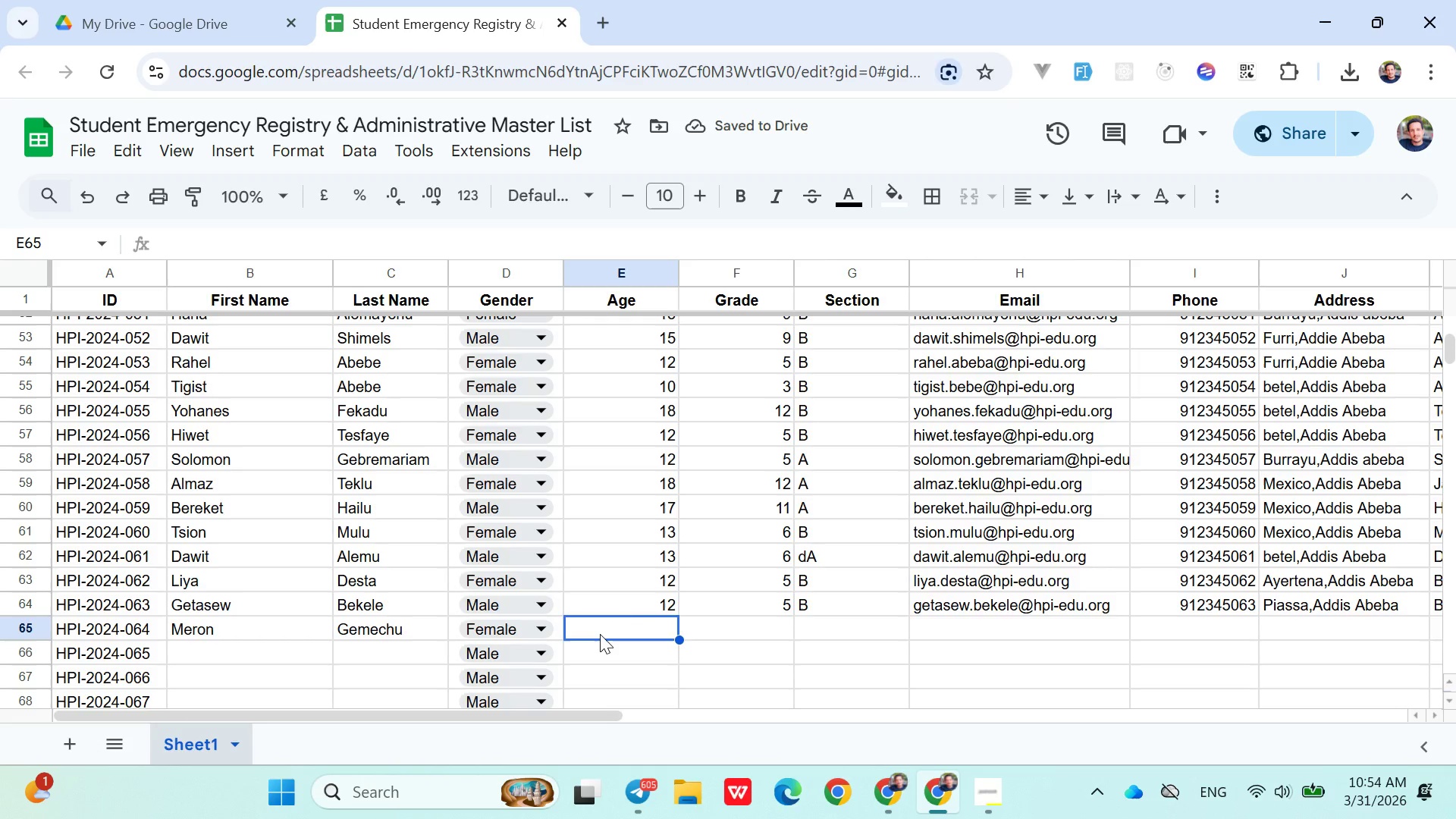 
type(11)
 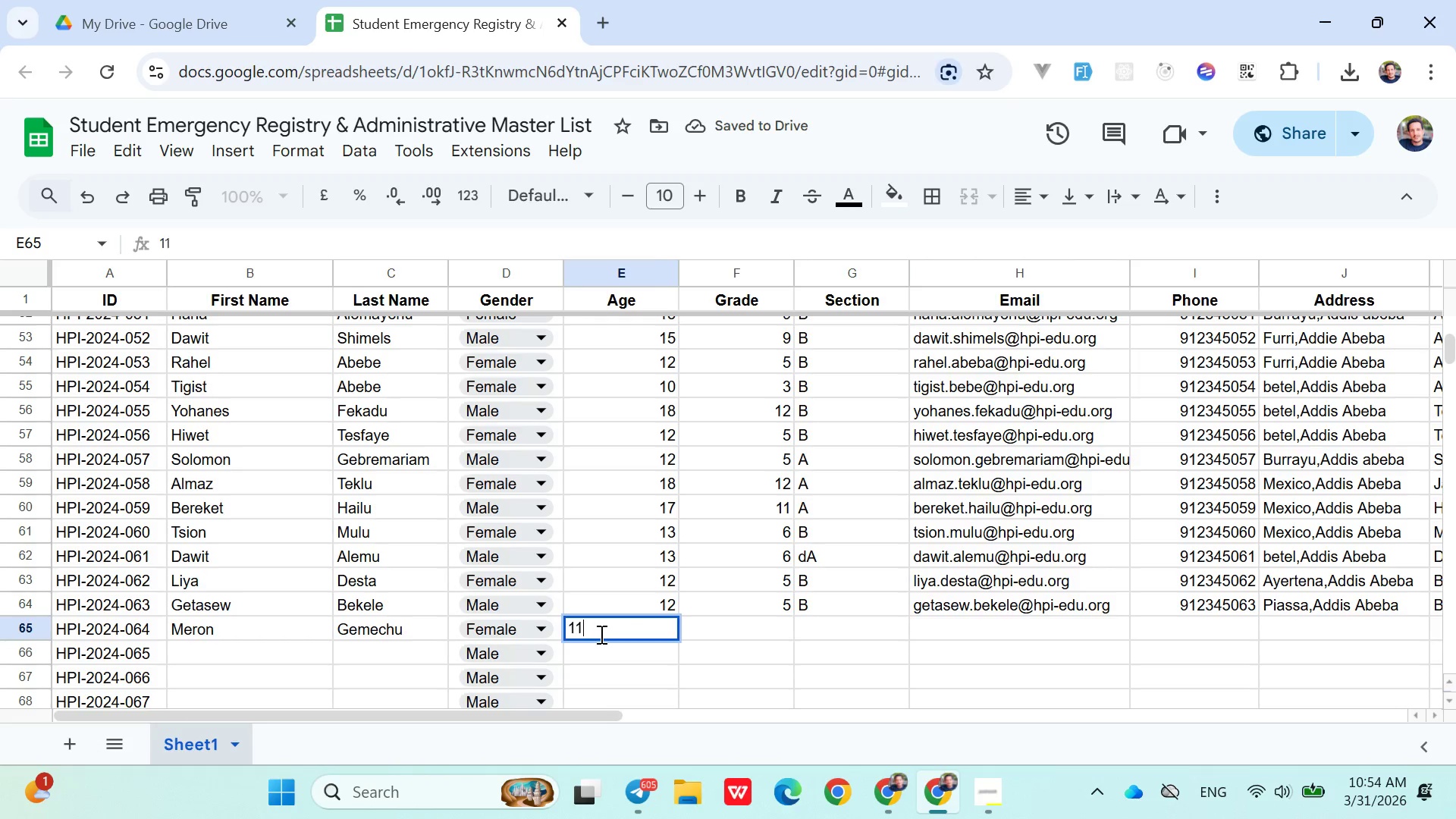 
key(ArrowRight)
 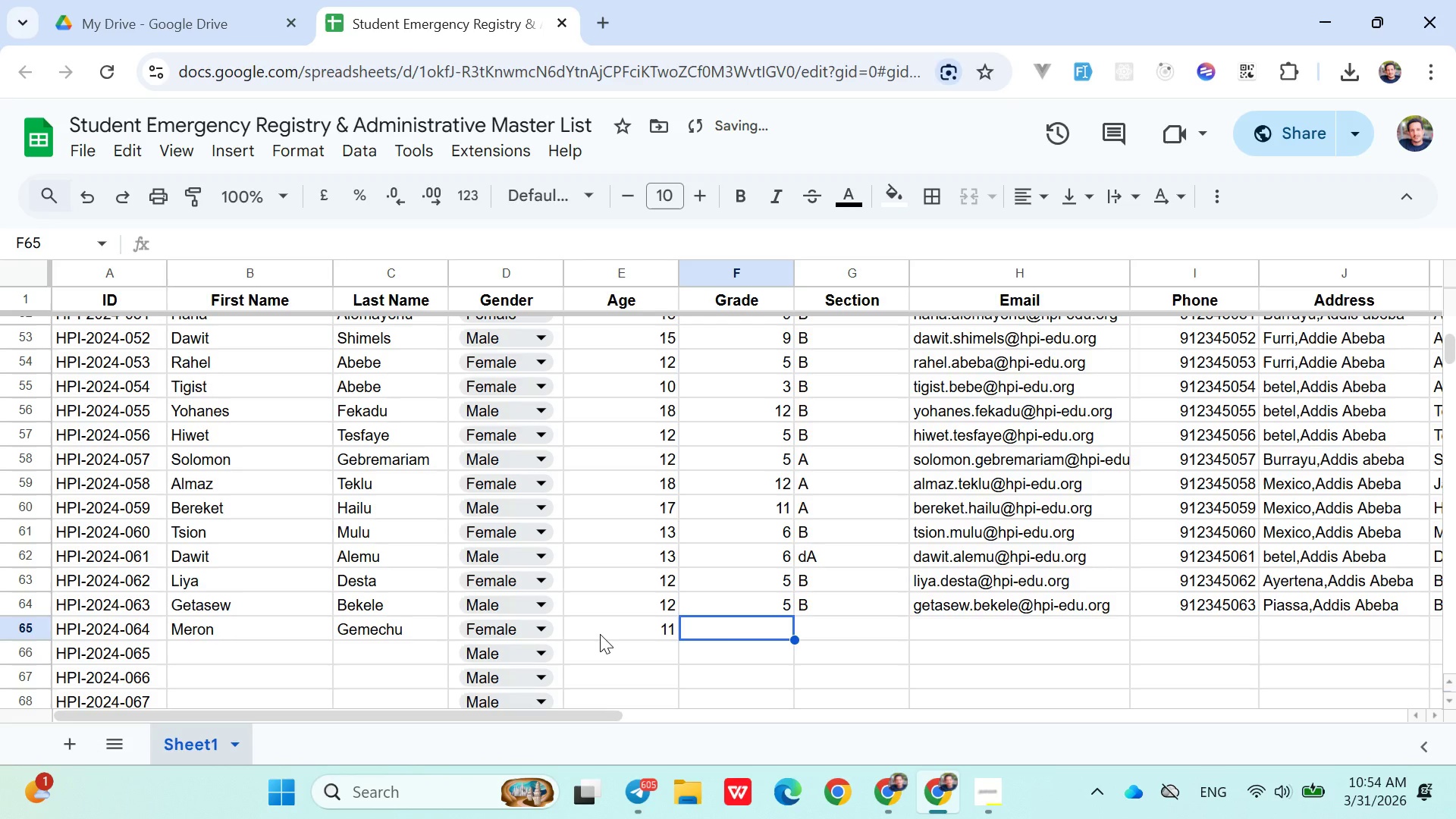 
key(4)
 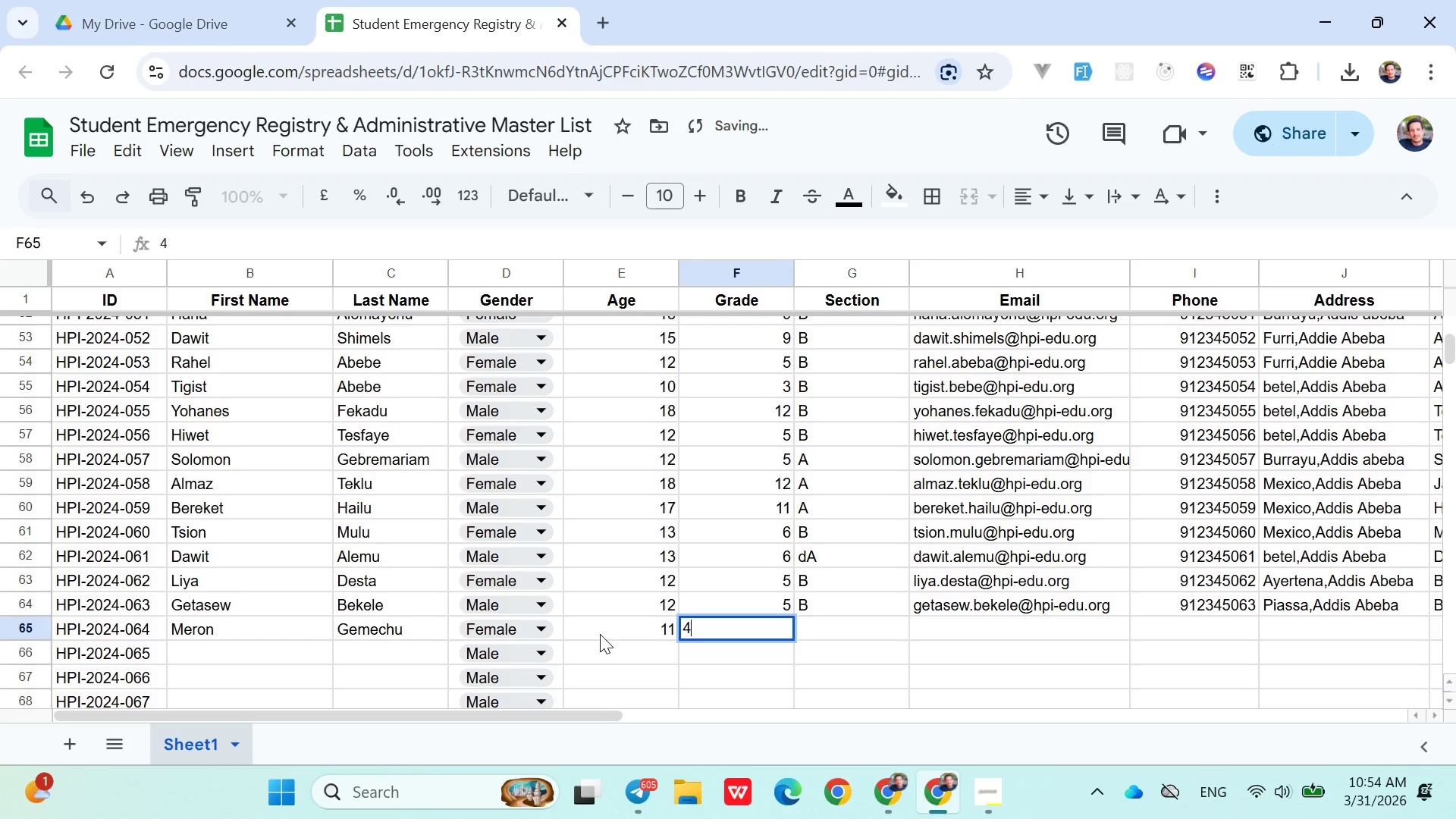 
key(ArrowRight)
 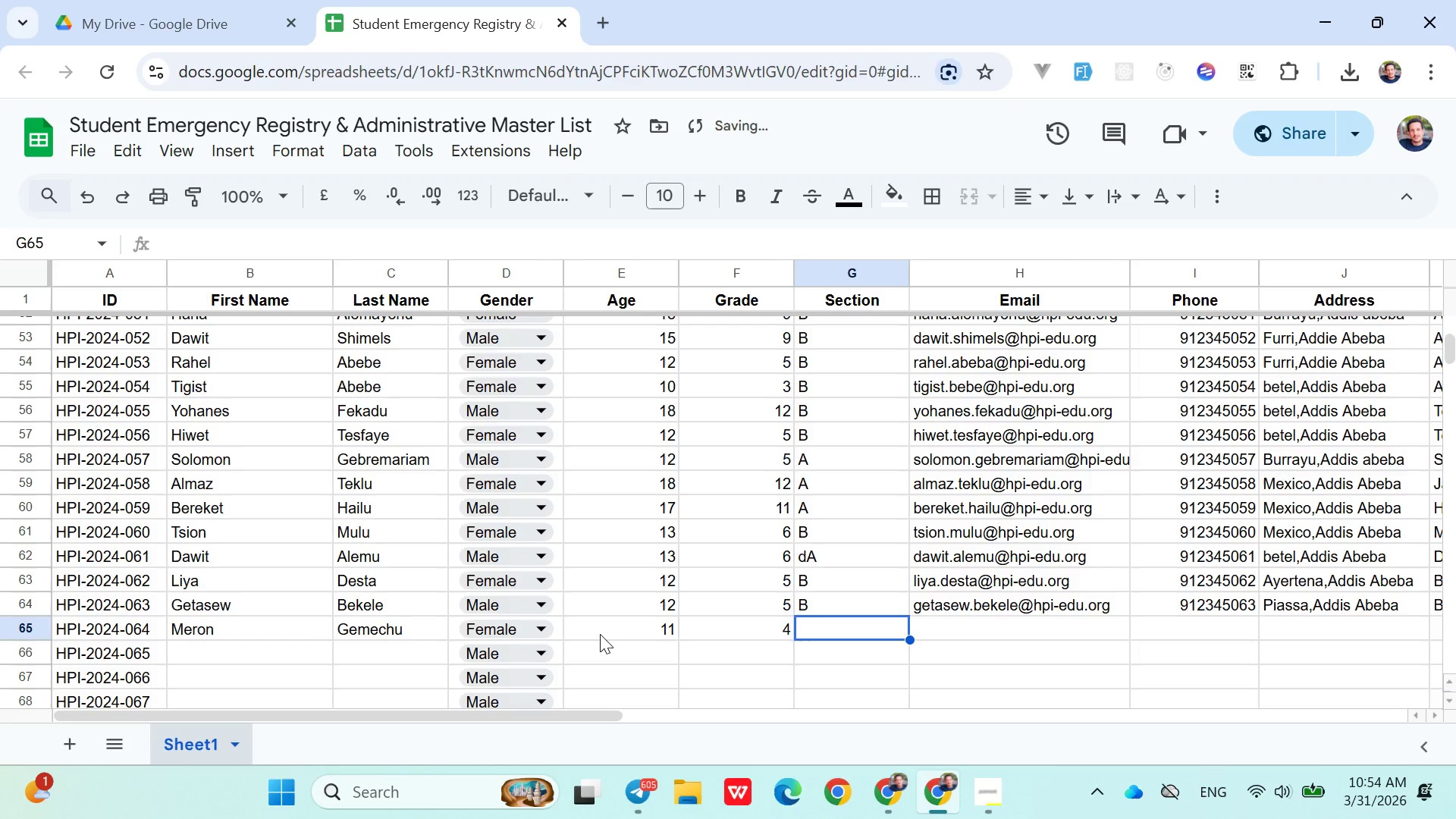 
key(Shift+5)
 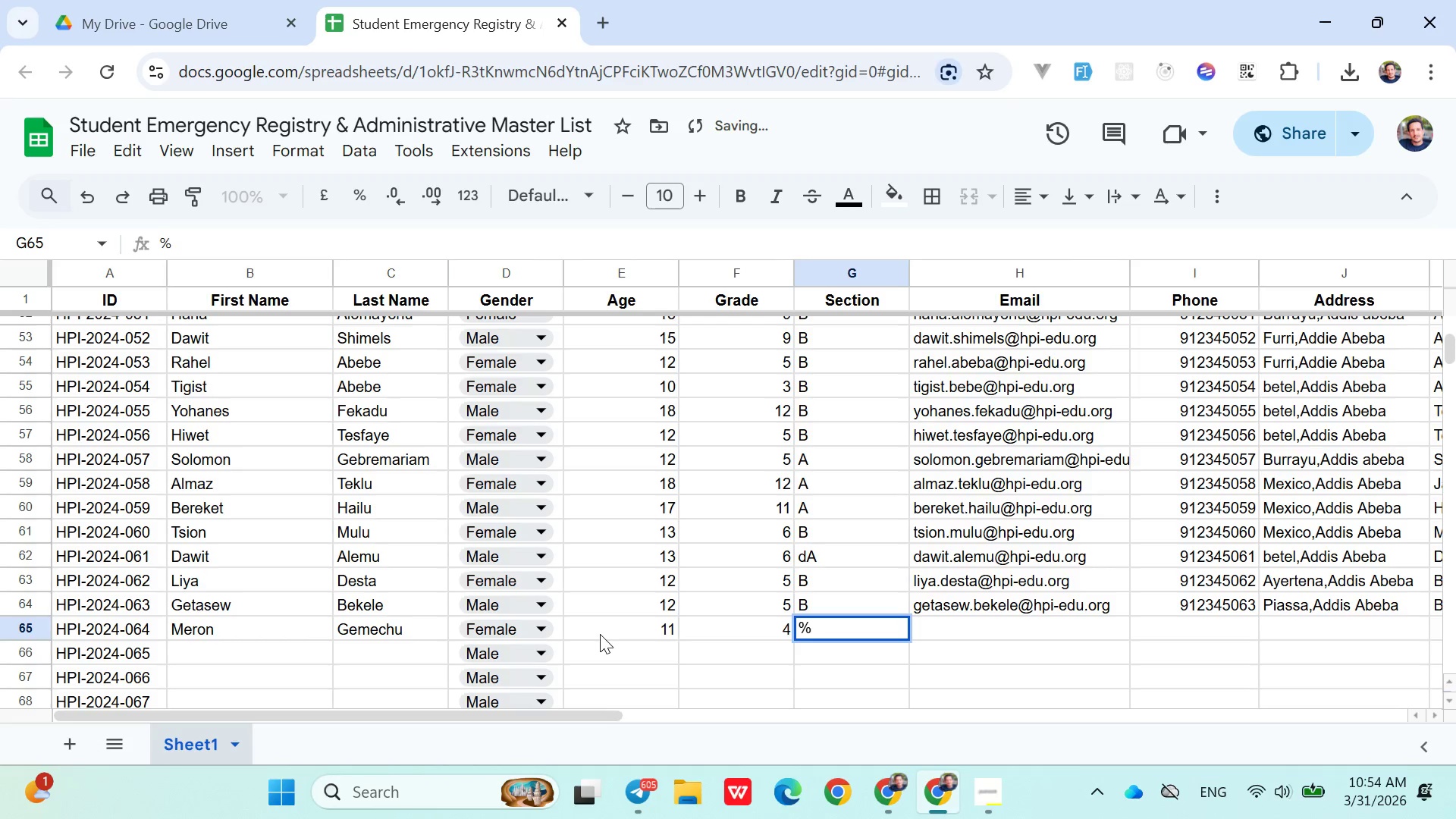 
key(Backspace)
 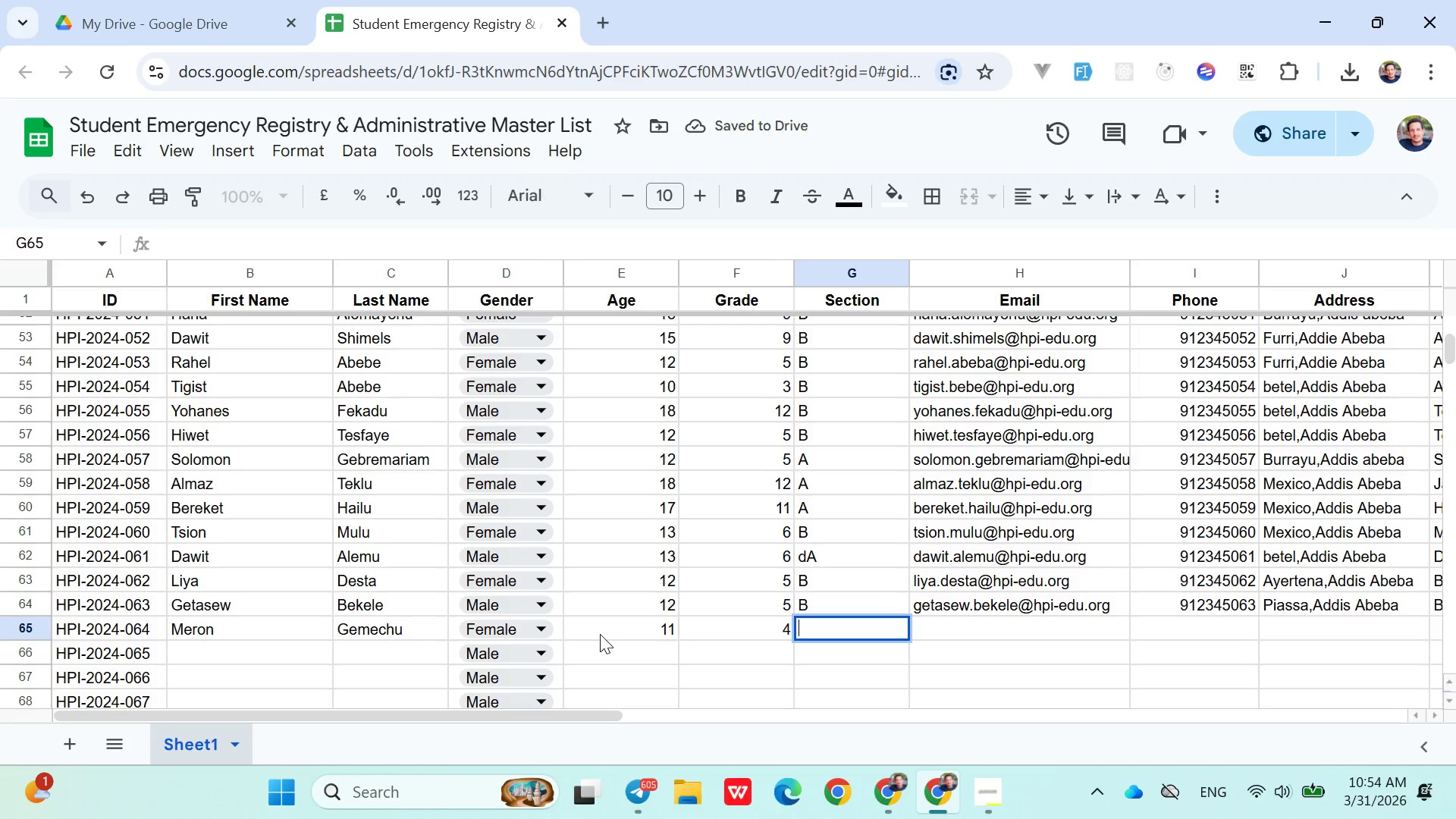 
hold_key(key=ShiftLeft, duration=0.42)
 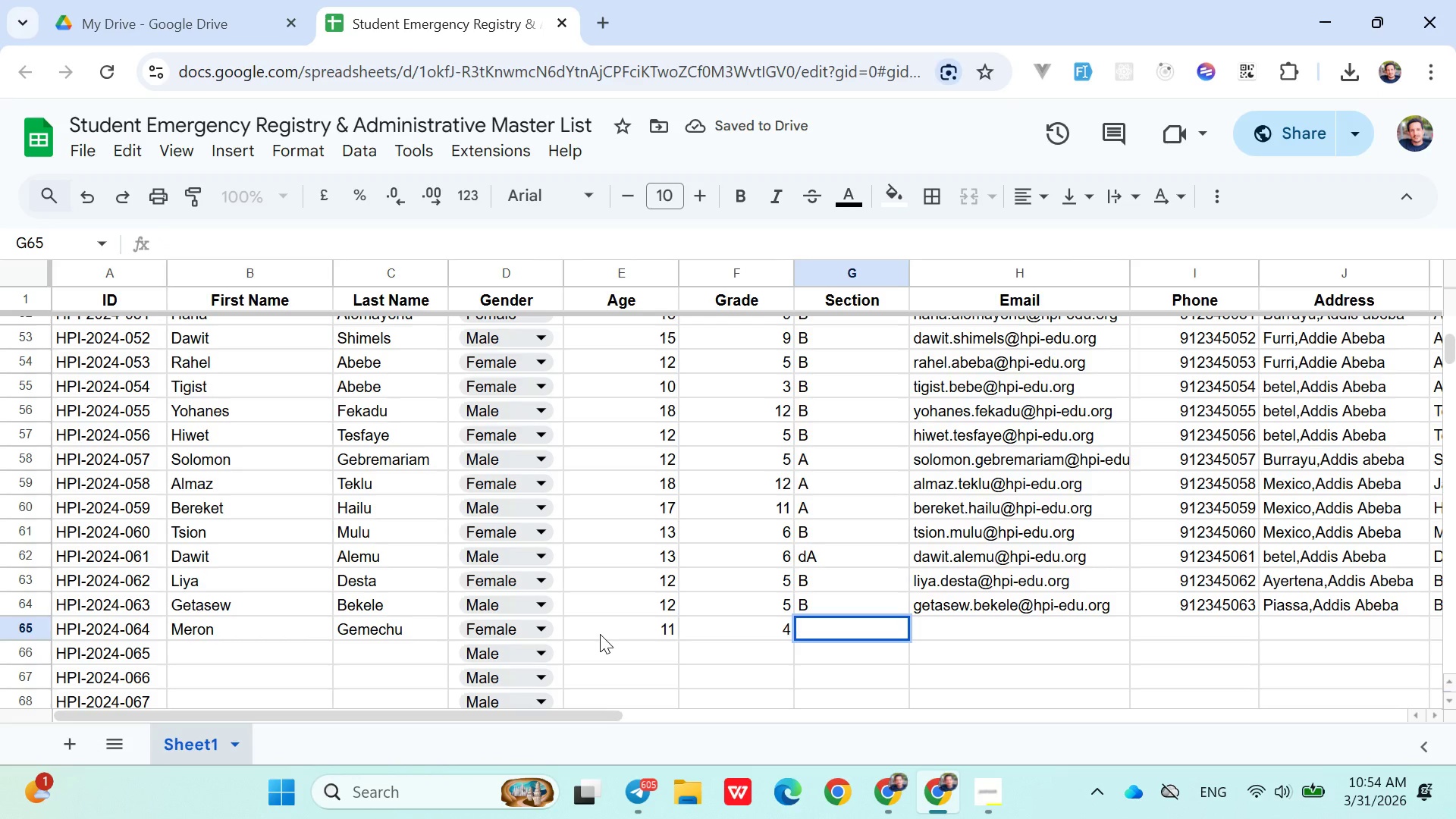 
key(Shift+A)
 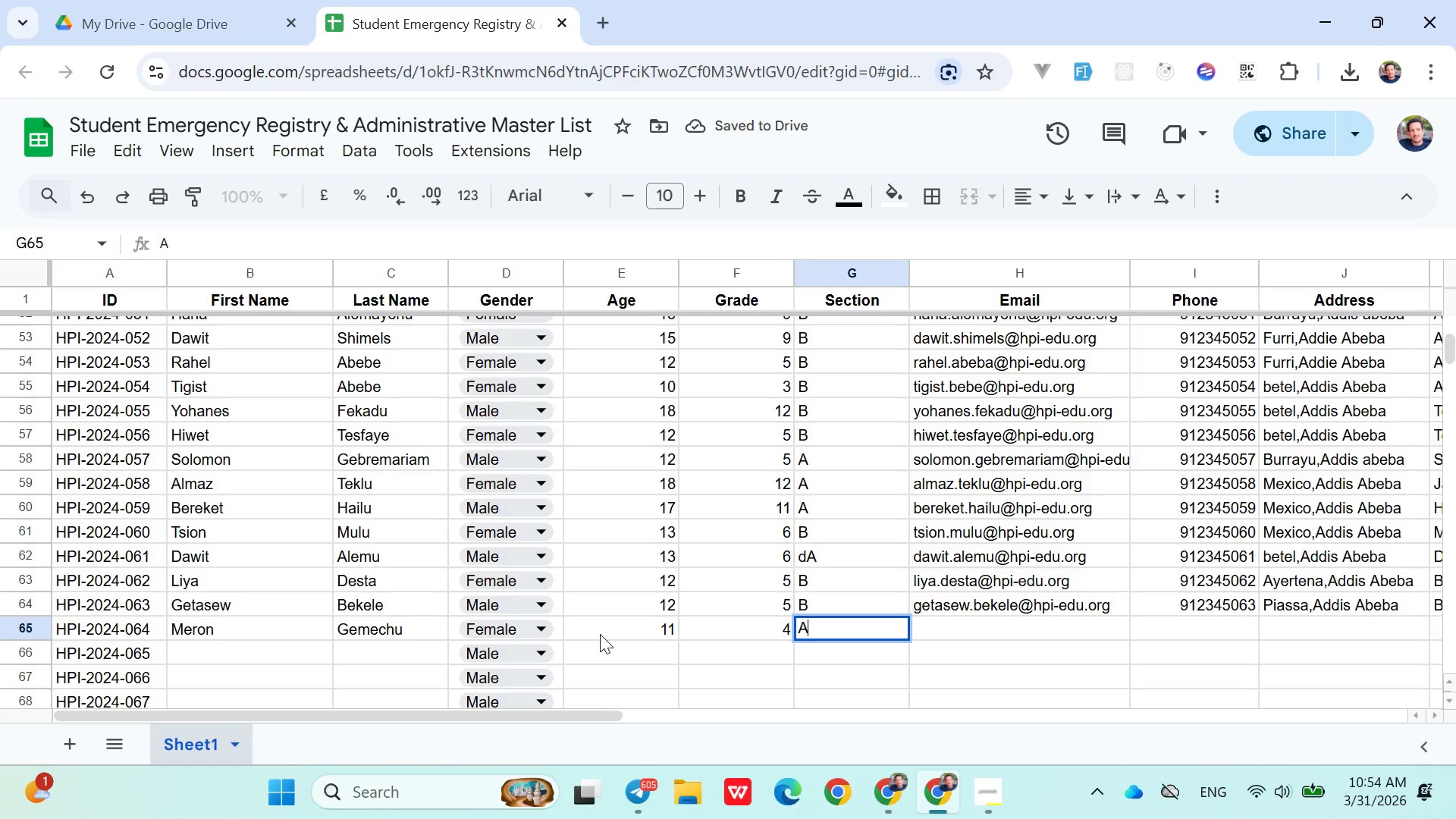 
key(ArrowRight)
 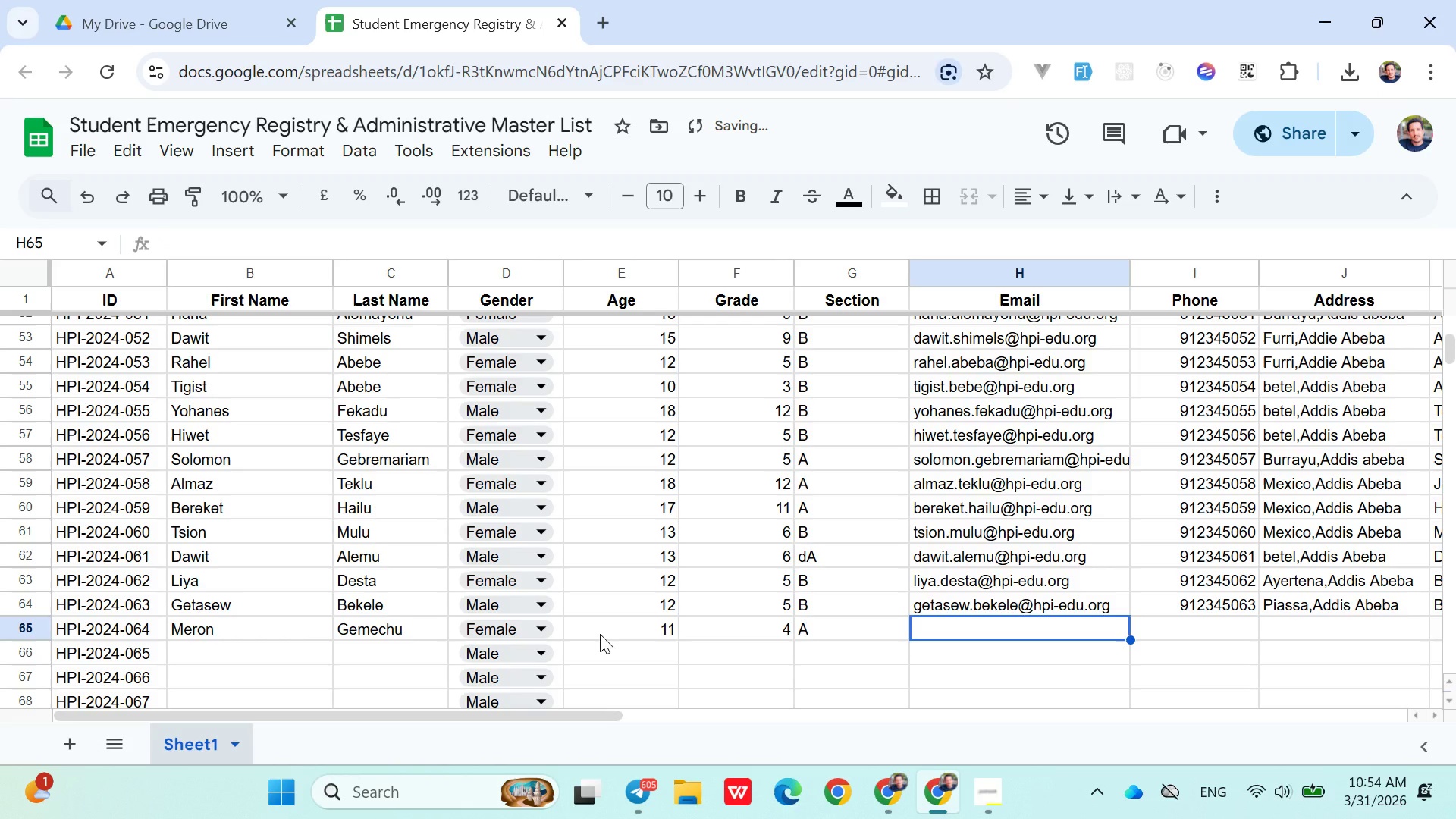 
type(meron.gemechu@hpi-edu.org)
 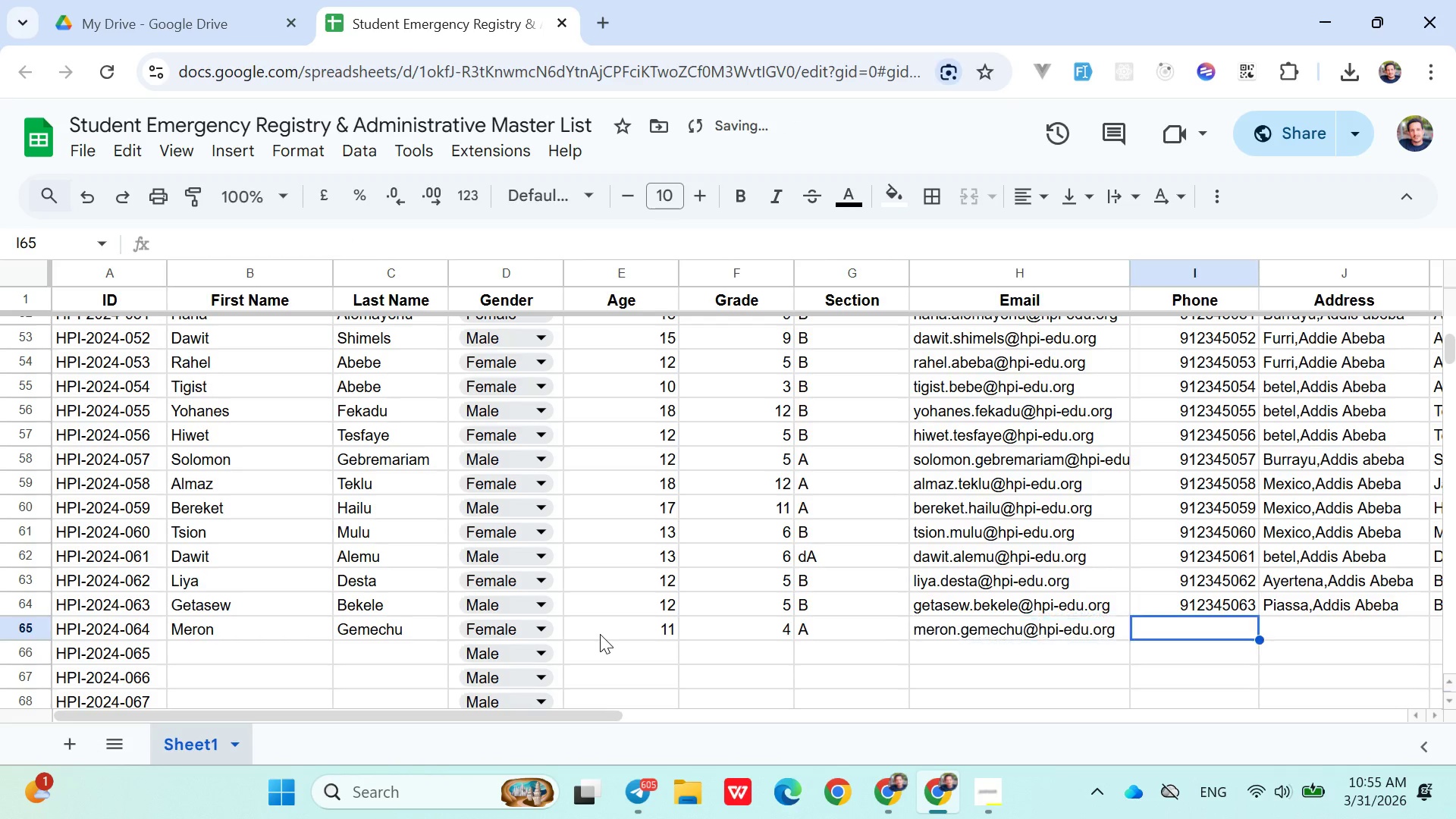 
 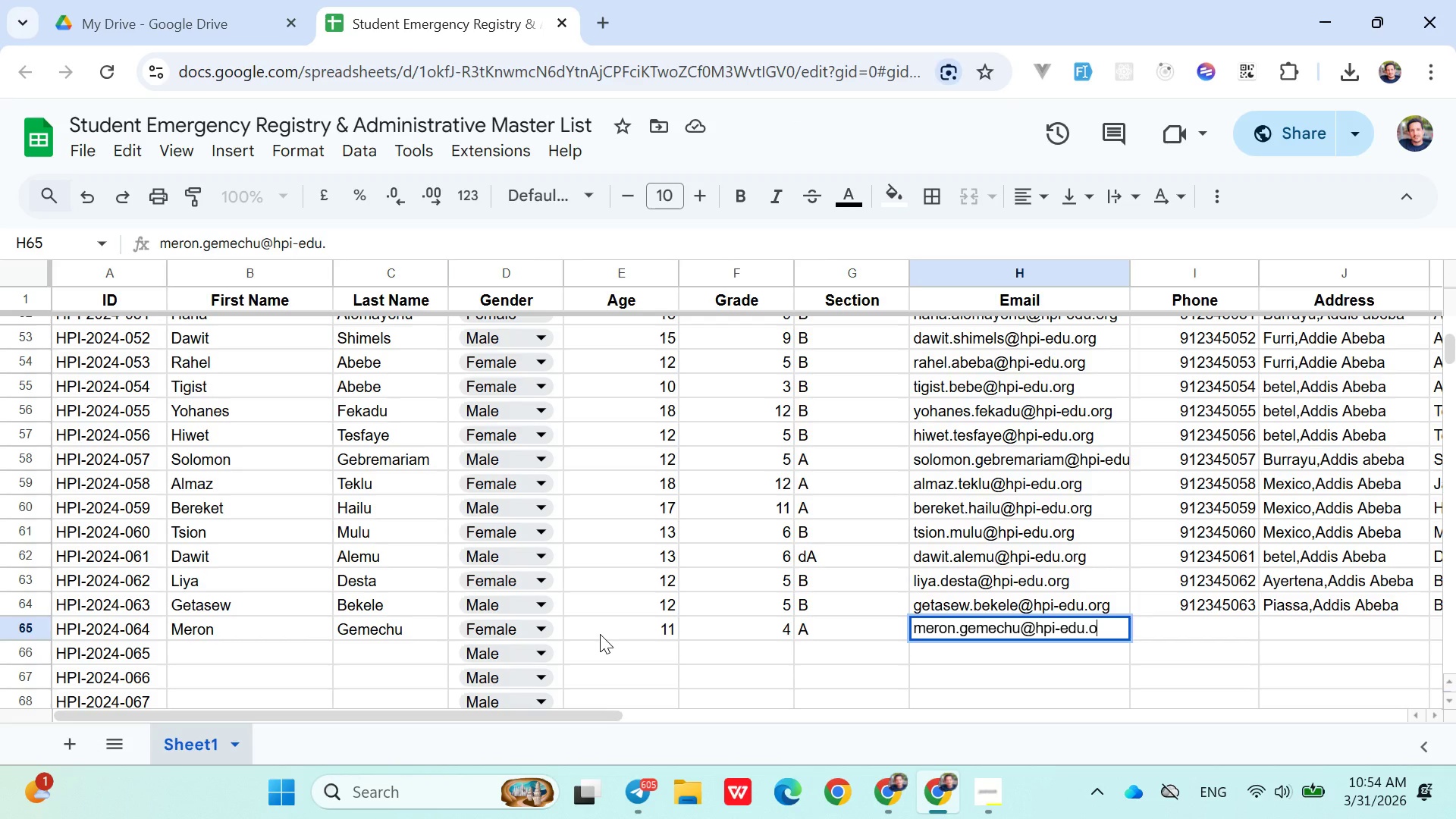 
key(ArrowRight)
 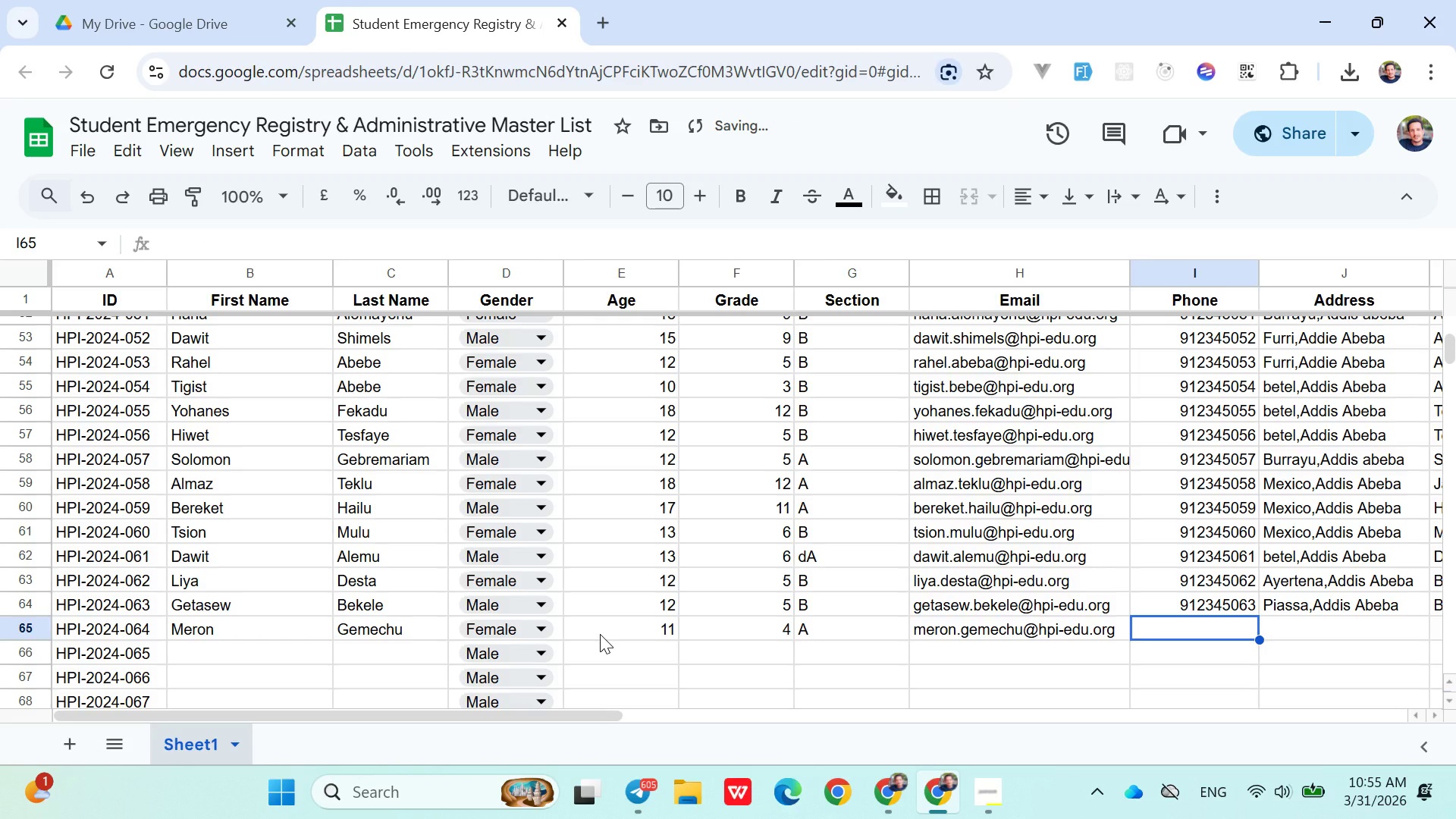 
type(0912345064)
 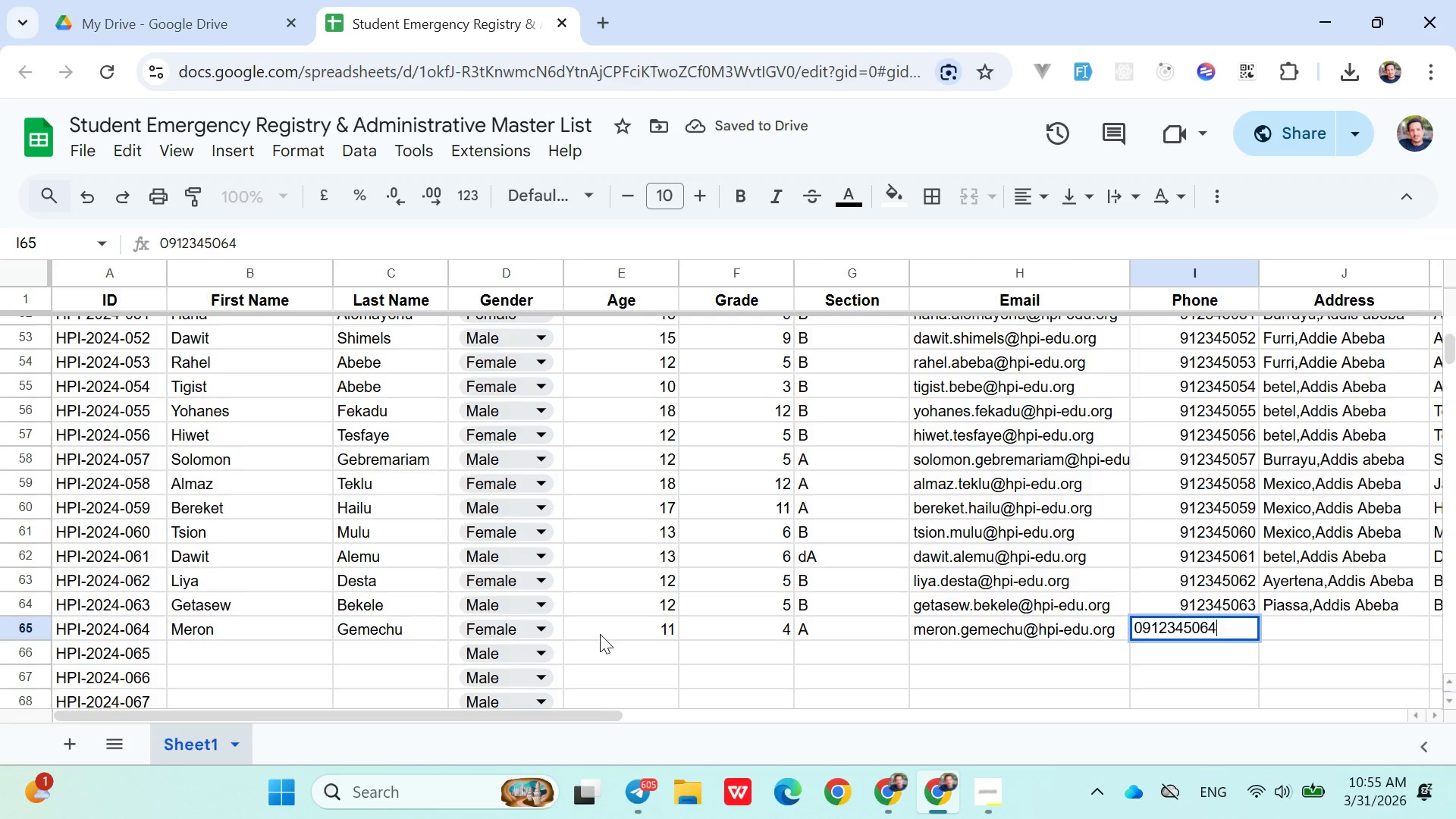 
key(ArrowRight)
 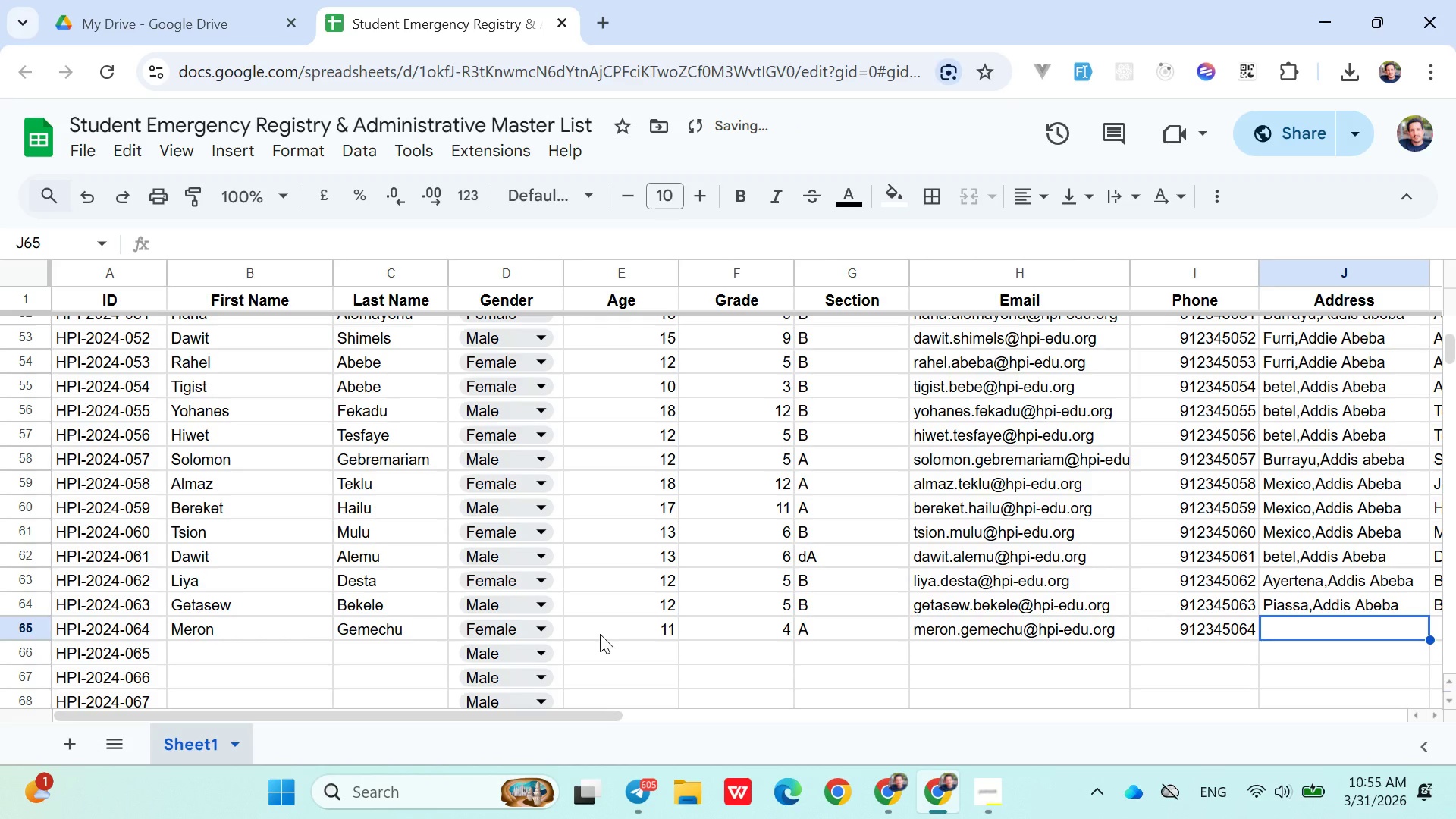 
type(Pi)
 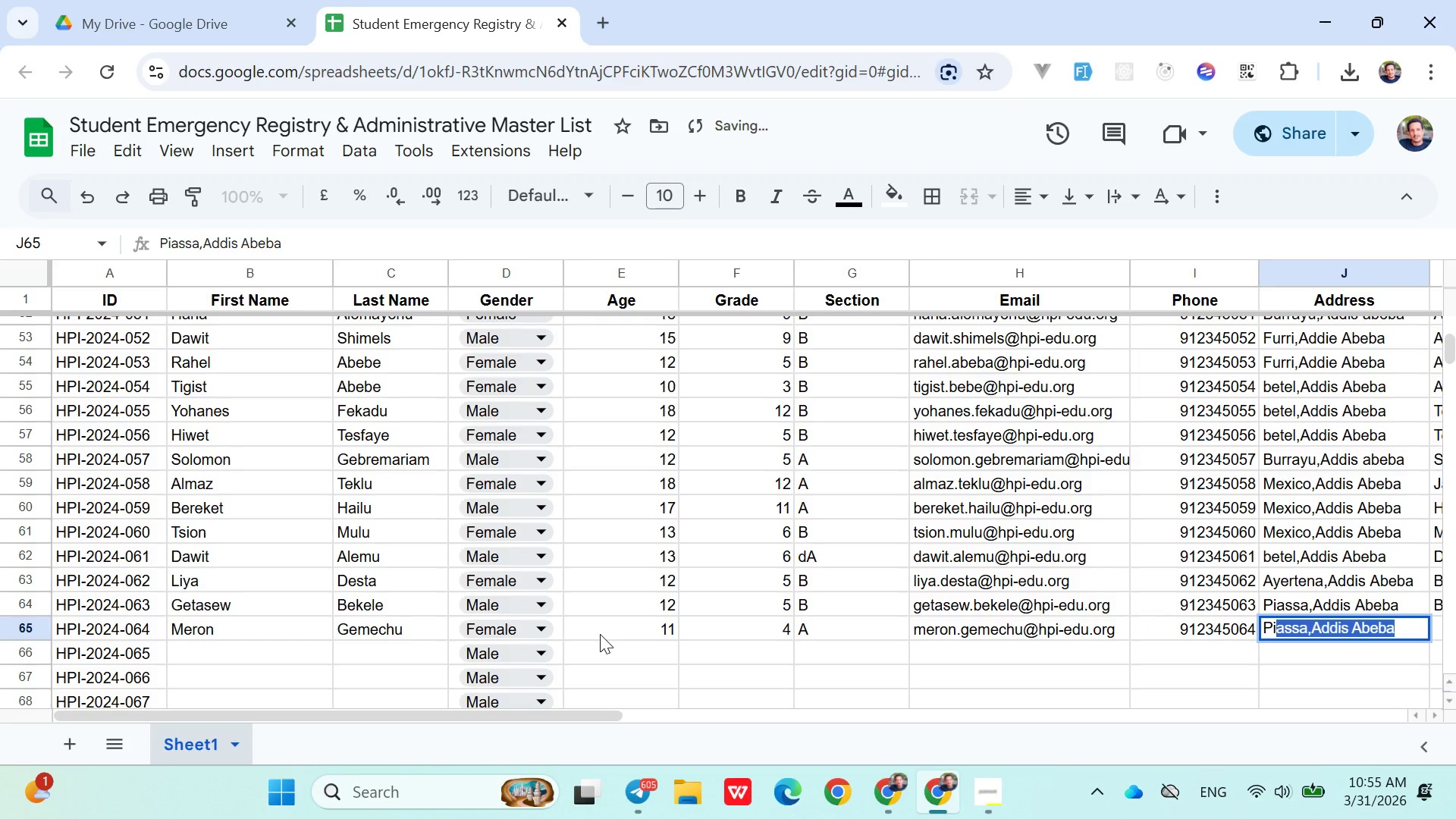 
key(ArrowRight)
 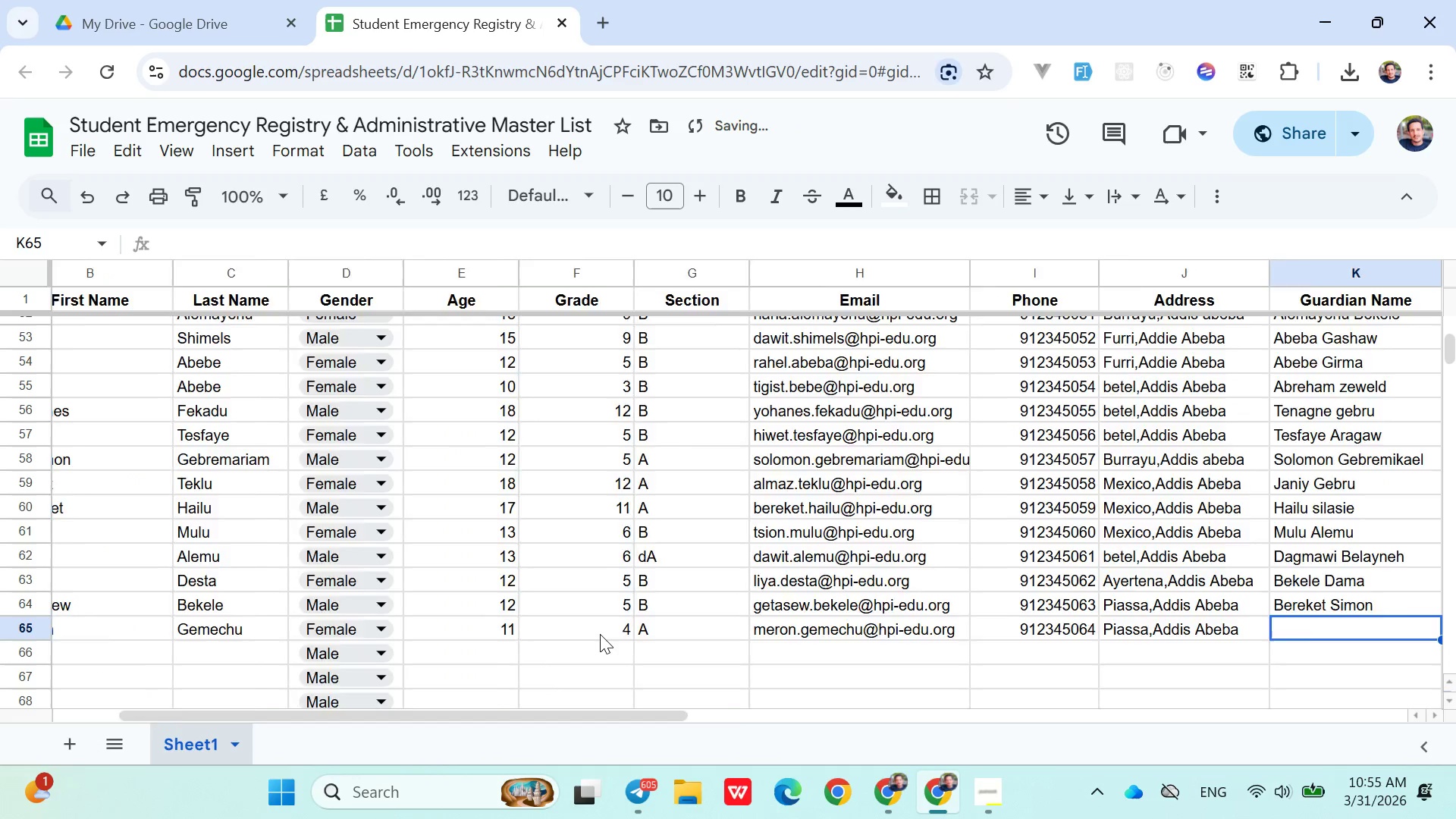 
key(ArrowRight)
 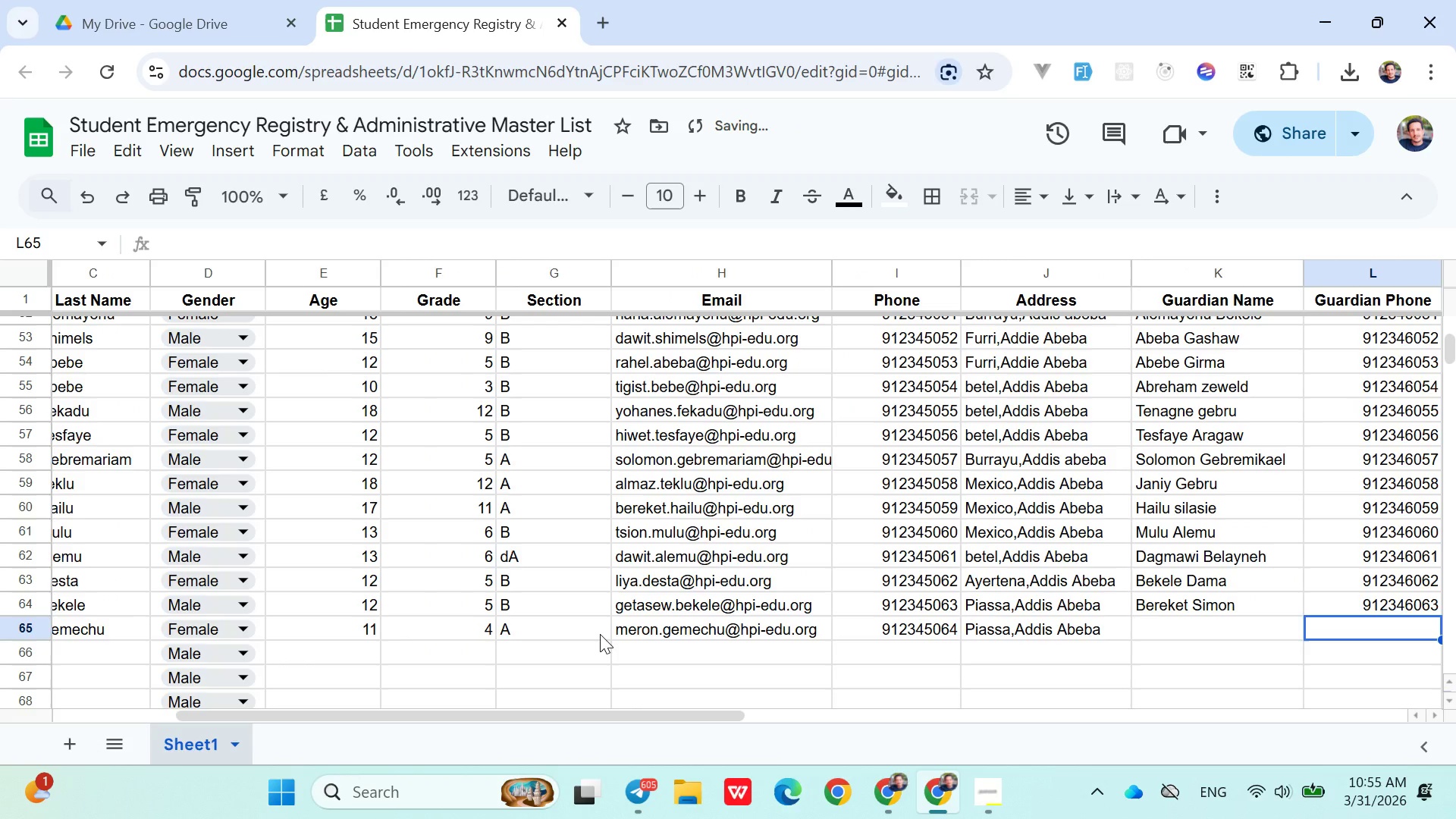 
key(ArrowLeft)
 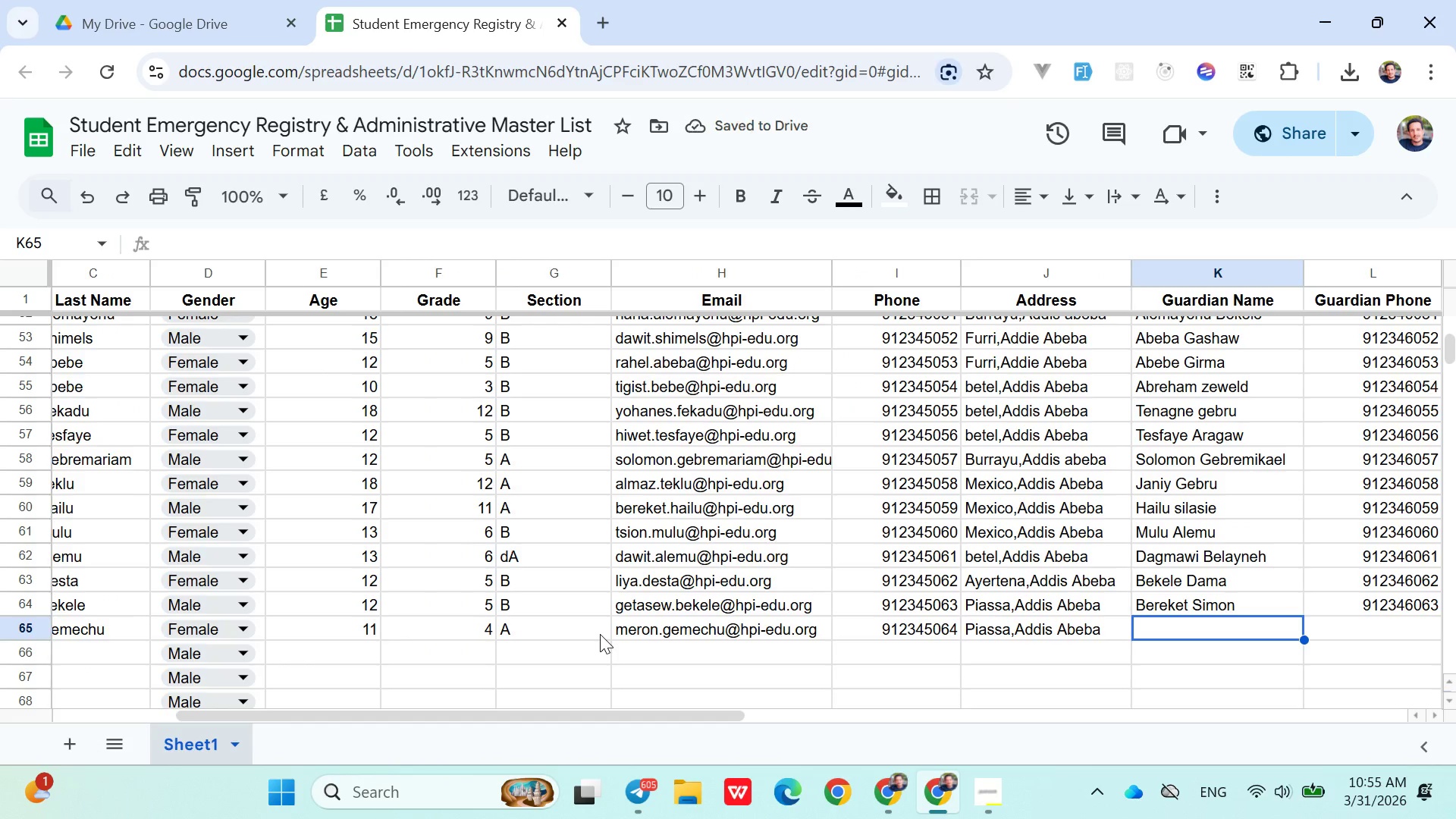 
type(Gemechu Chala)
 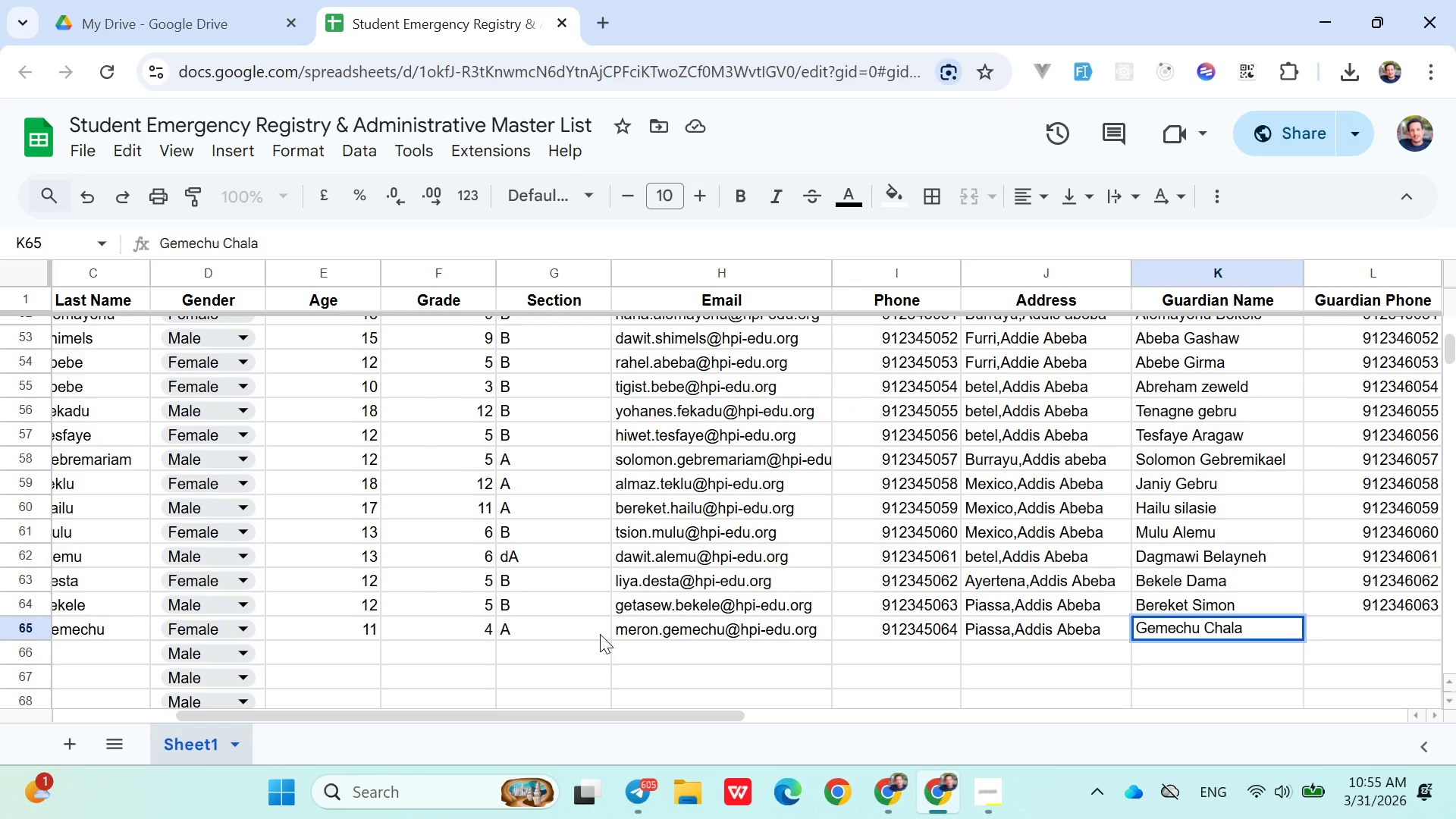 
key(ArrowRight)
 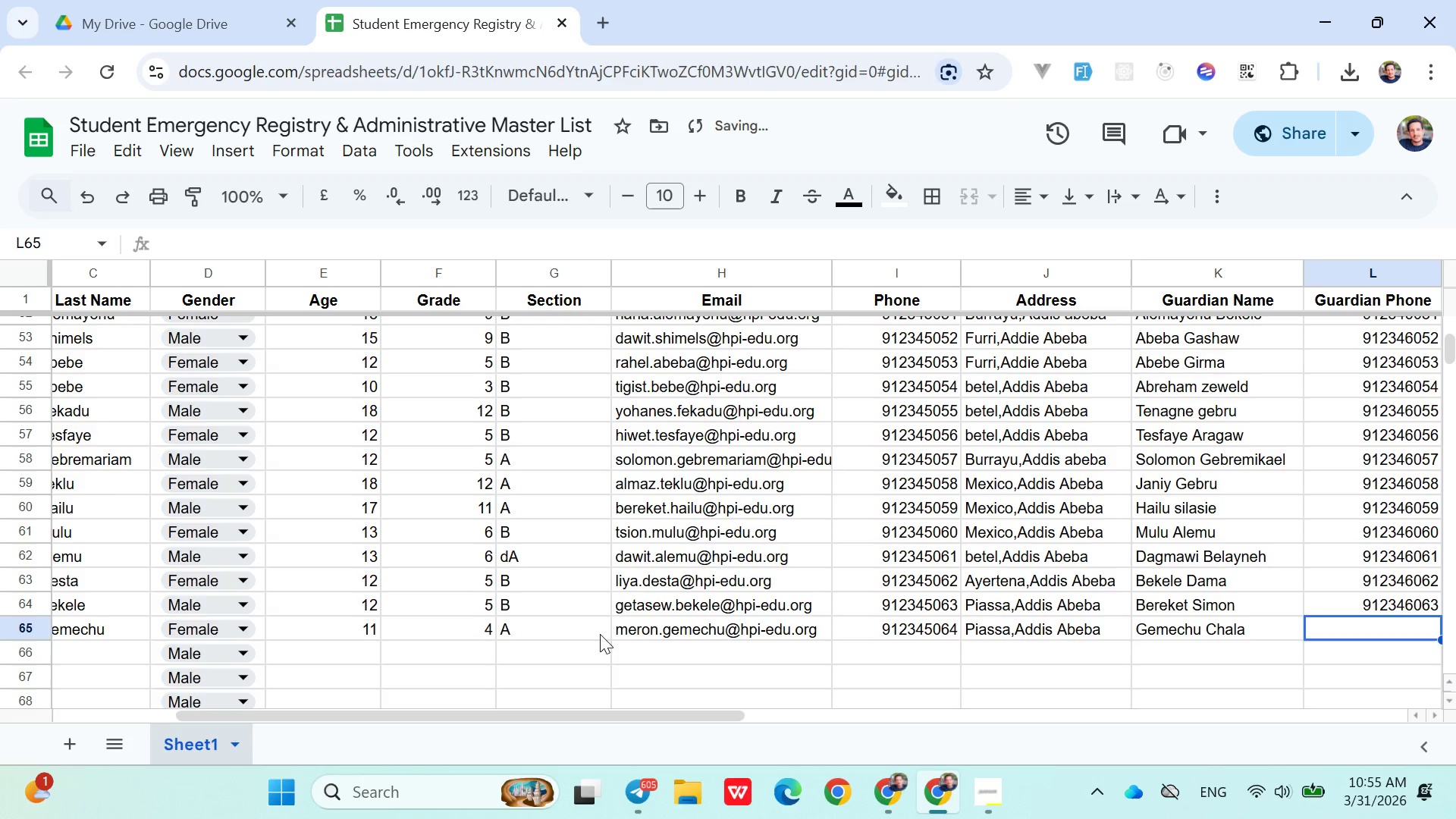 
type(0912346064)
 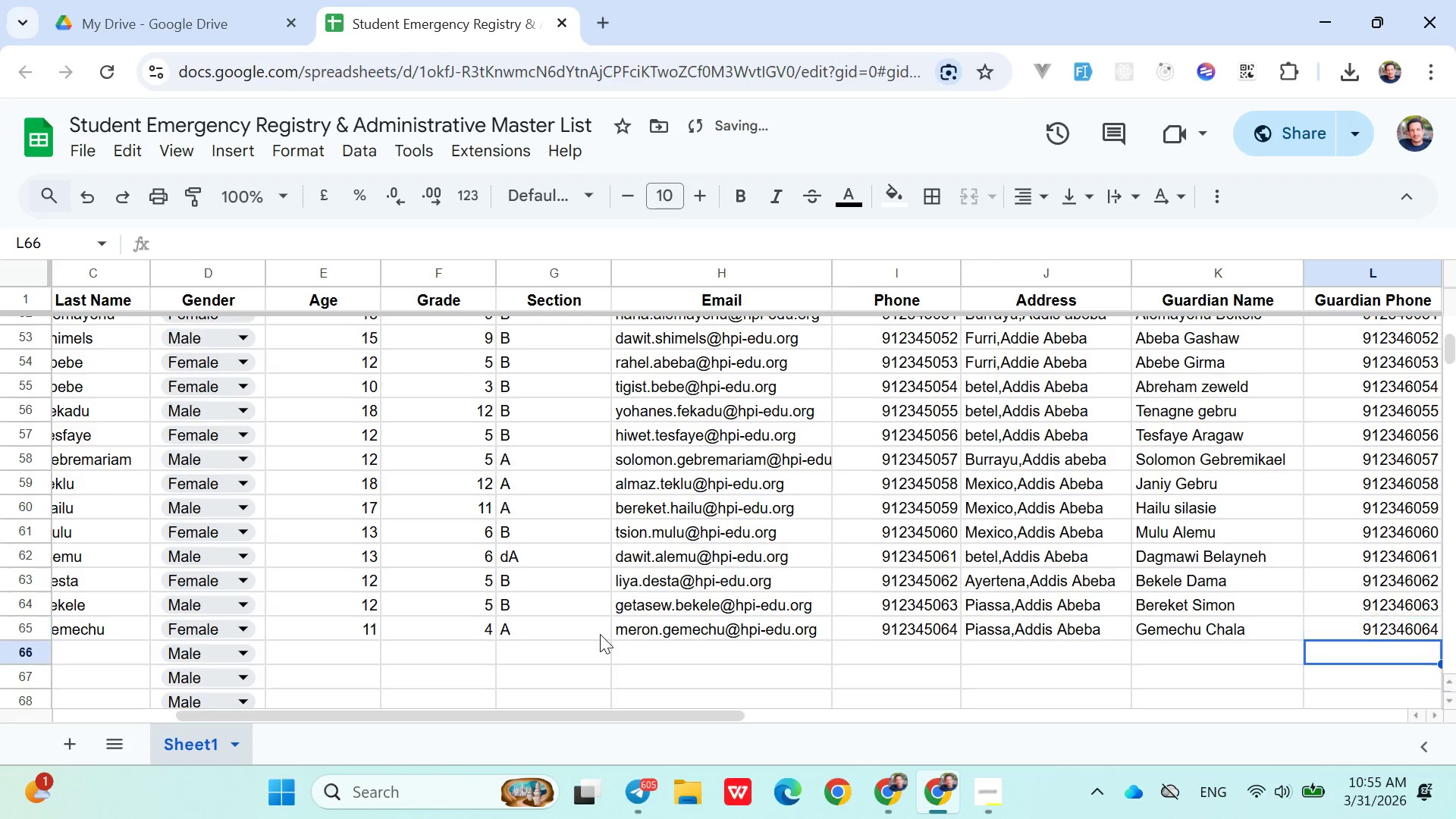 
key(ArrowDown)
 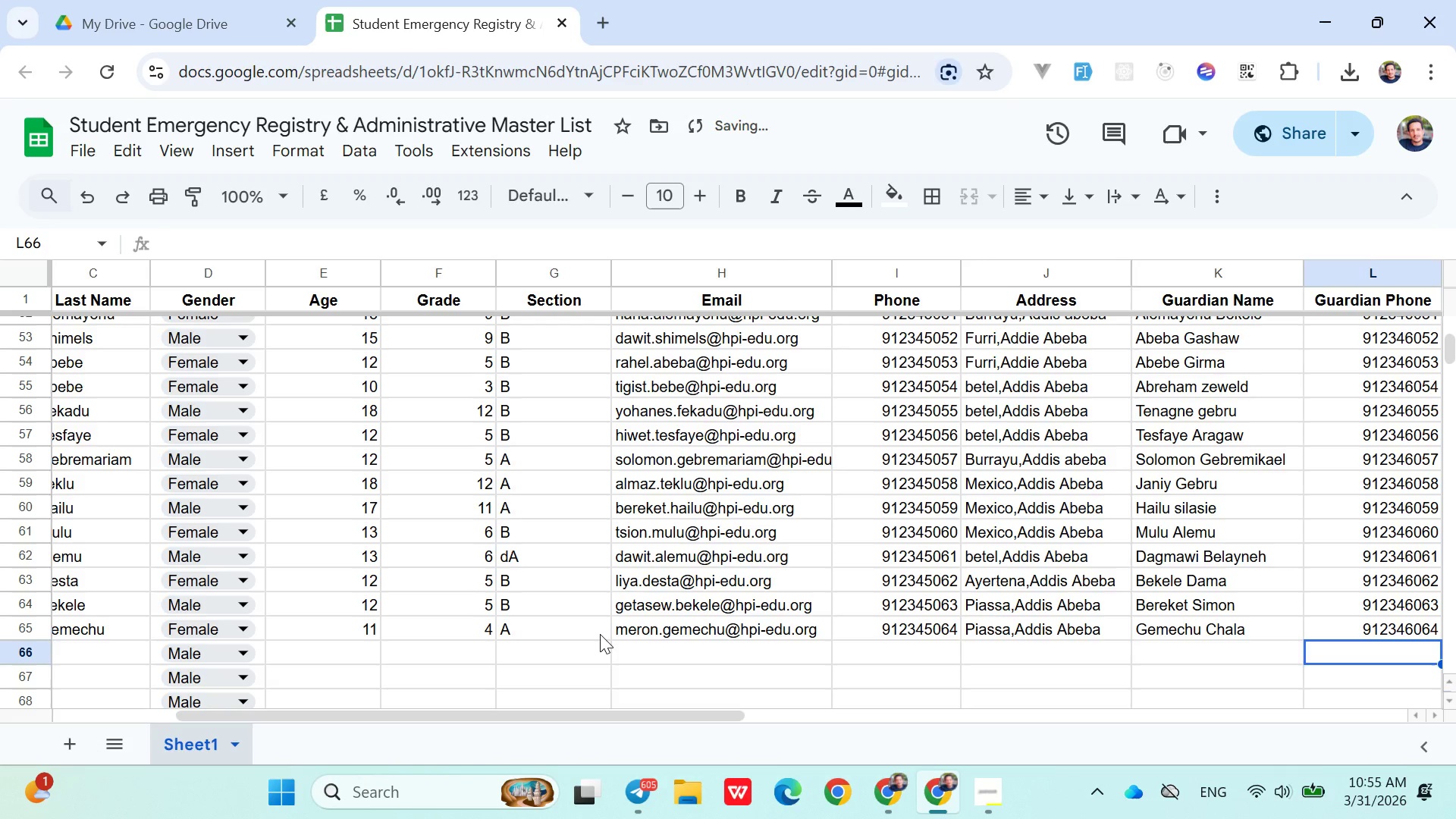 
key(ArrowLeft)
 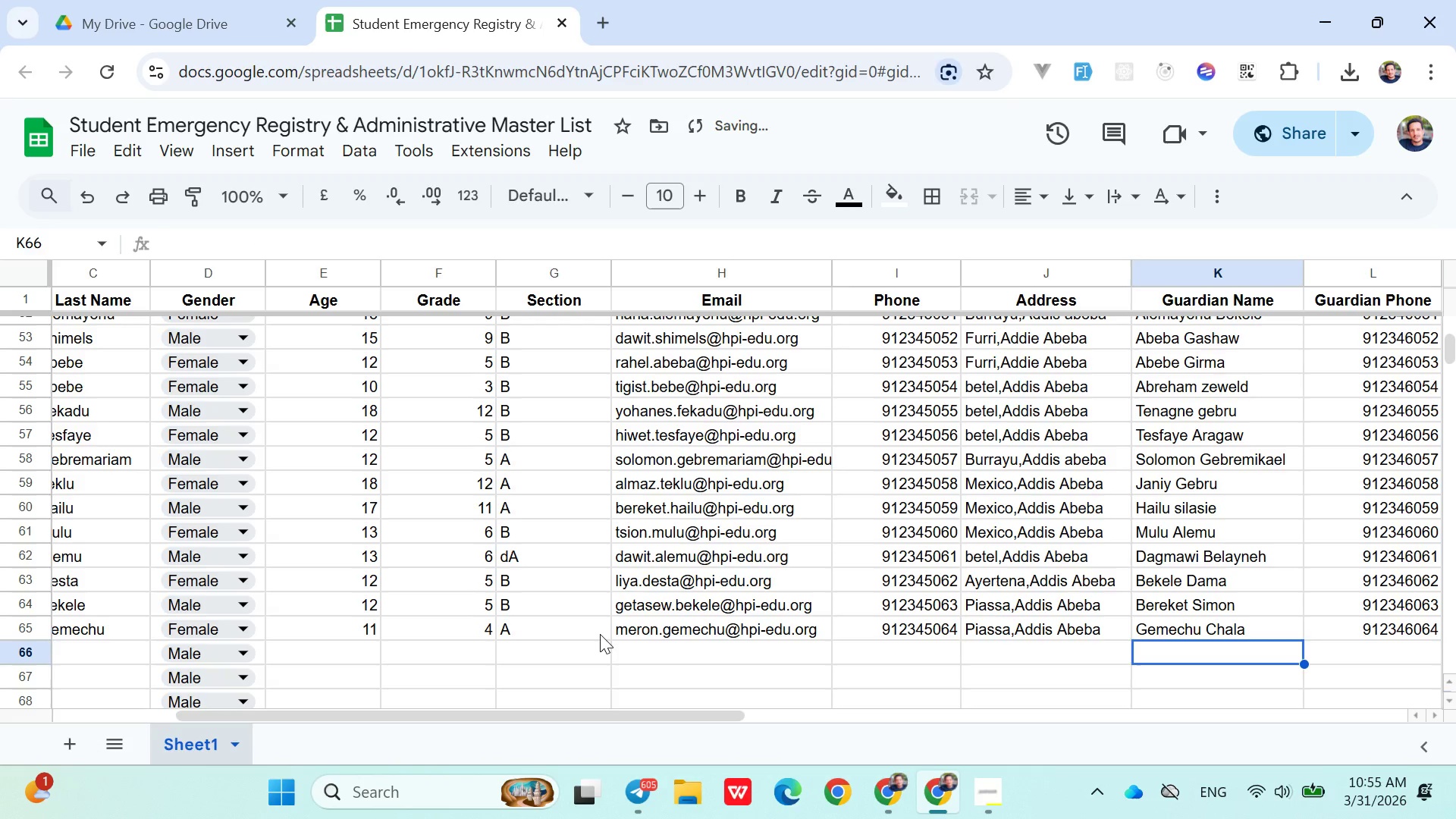 
hold_key(key=ArrowLeft, duration=0.94)
 